 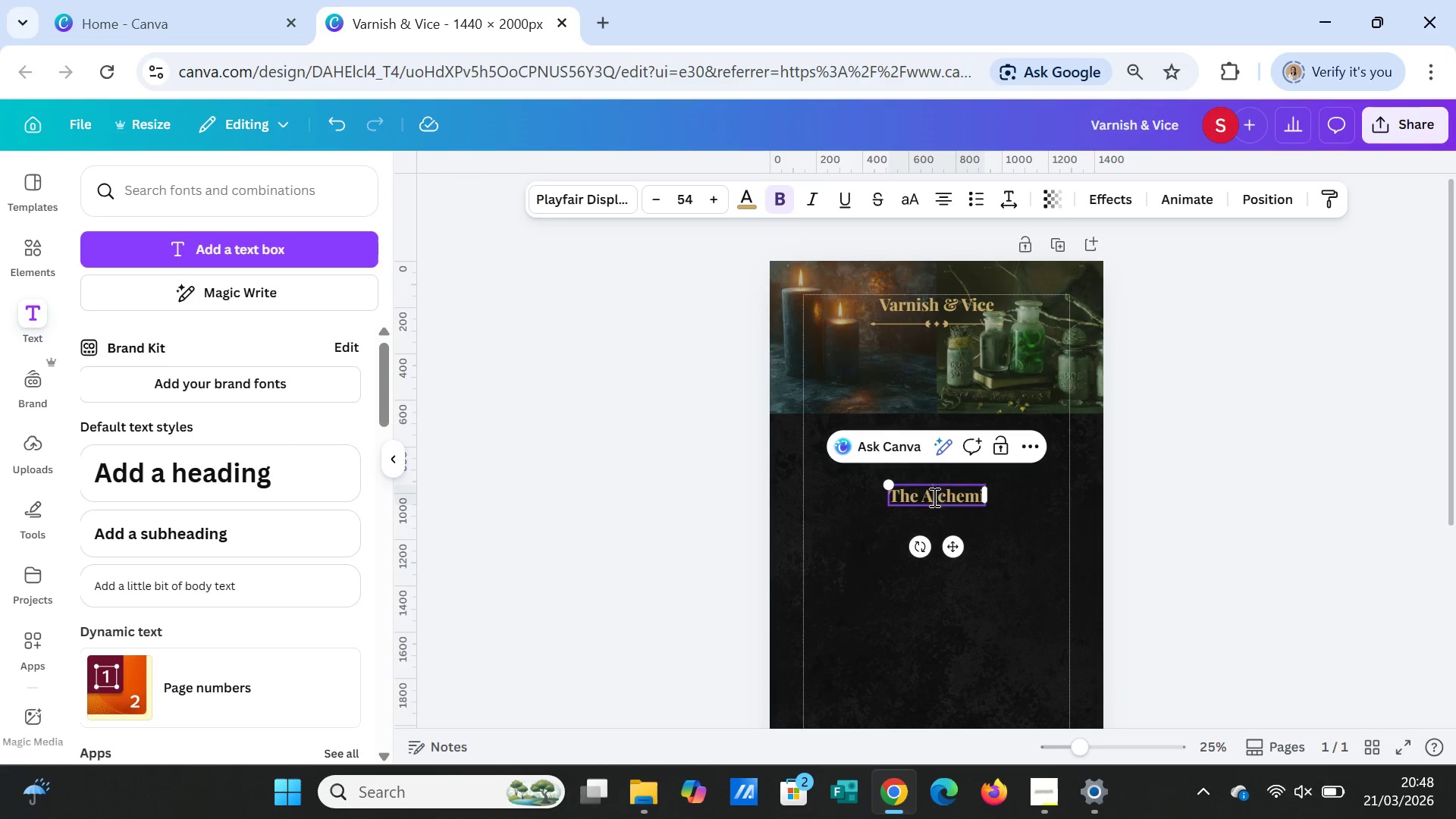 
left_click_drag(start_coordinate=[924, 497], to_coordinate=[996, 497])
 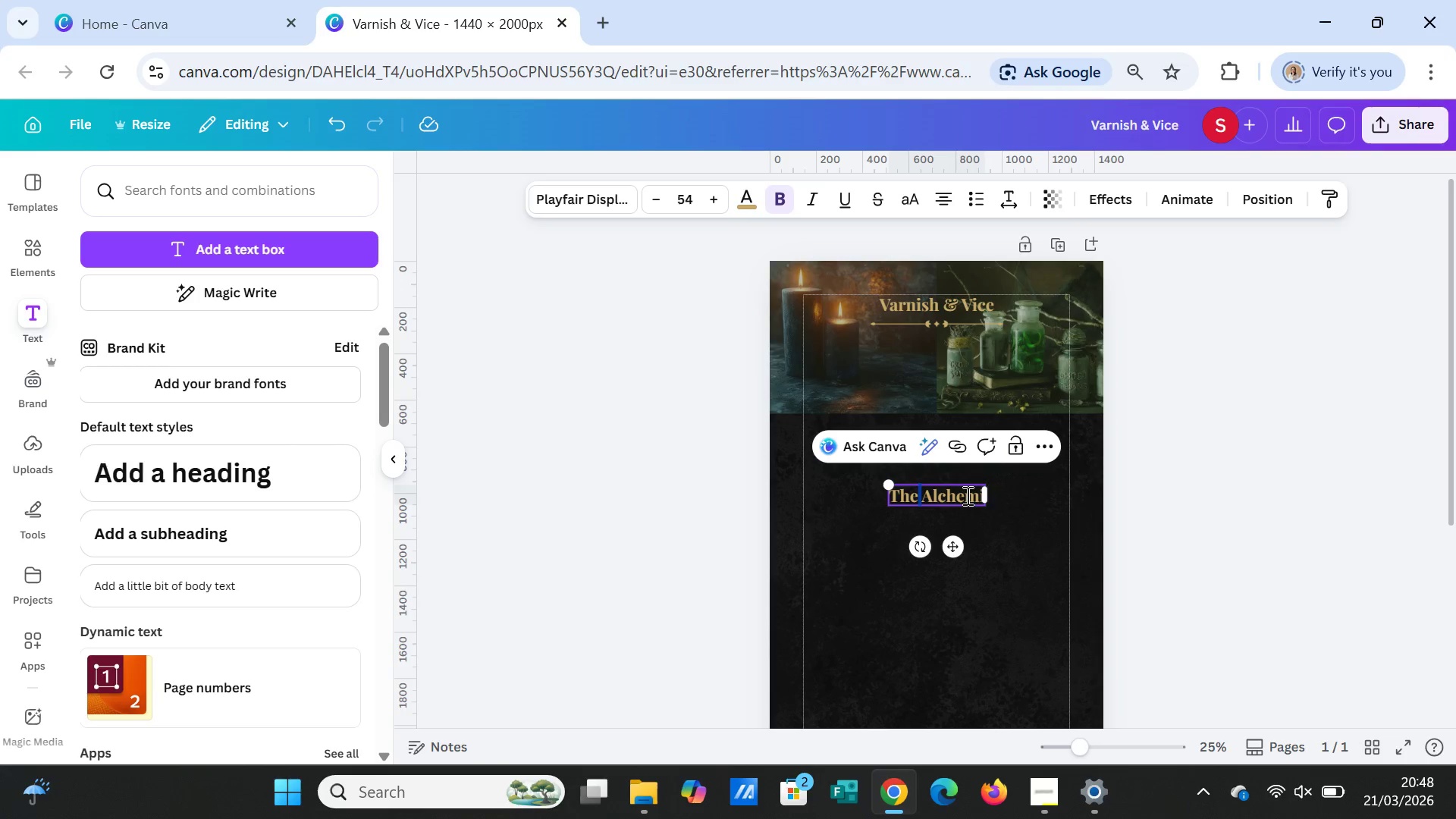 
left_click([966, 495])
 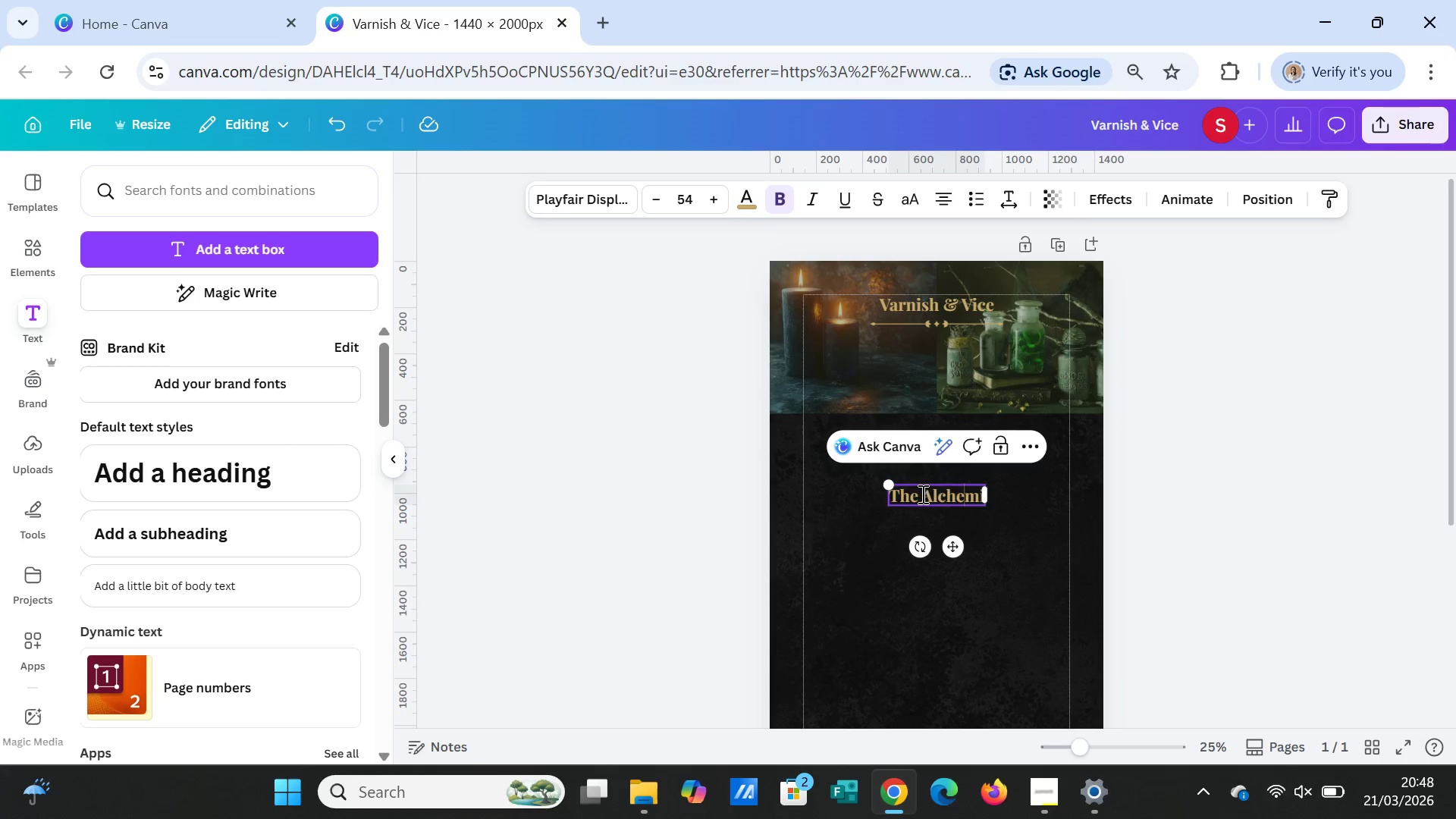 
left_click_drag(start_coordinate=[921, 494], to_coordinate=[981, 495])
 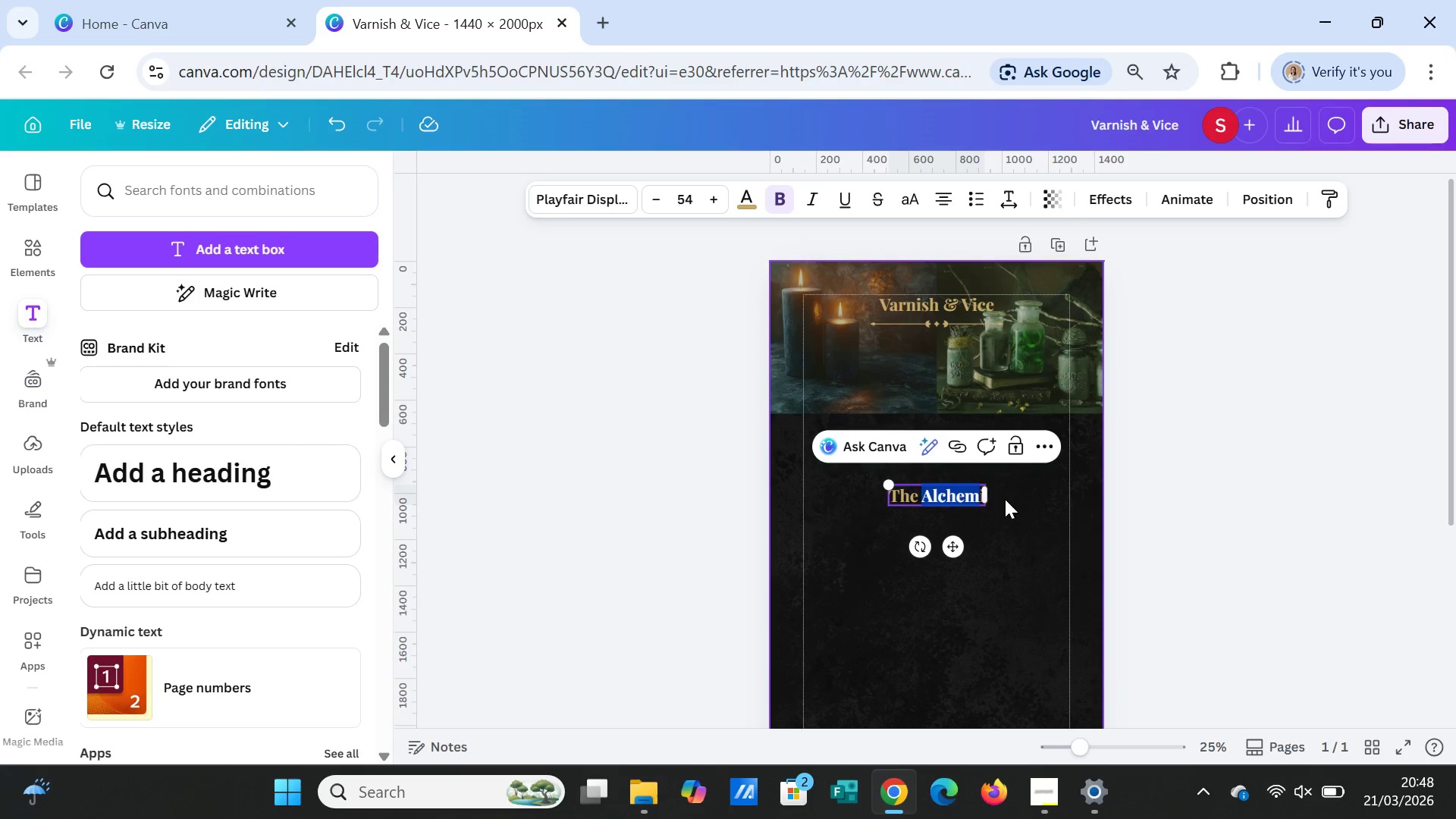 
key(Control+V)
 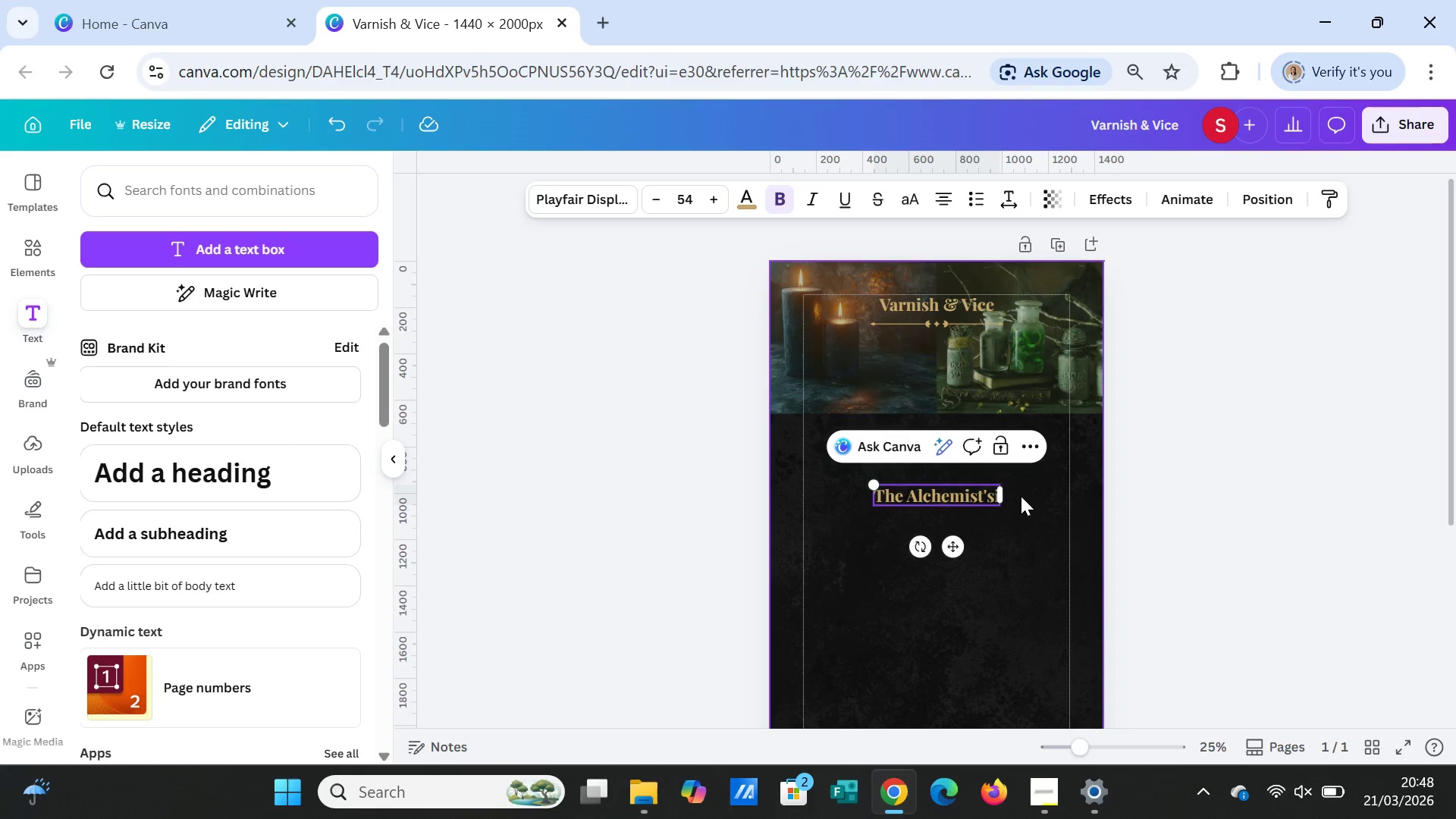 
wait(6.44)
 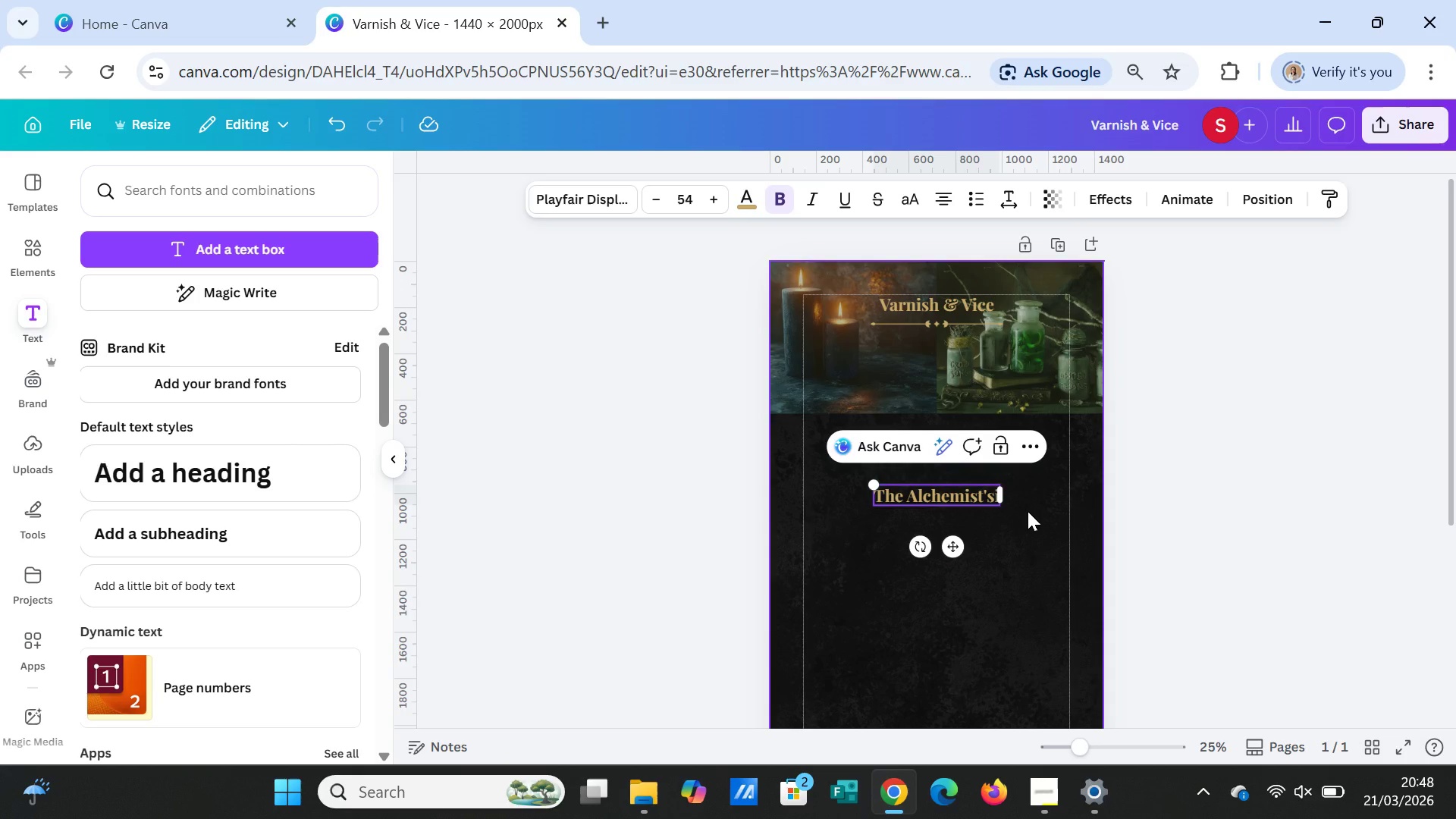 
type( Manicure Awaits...)
 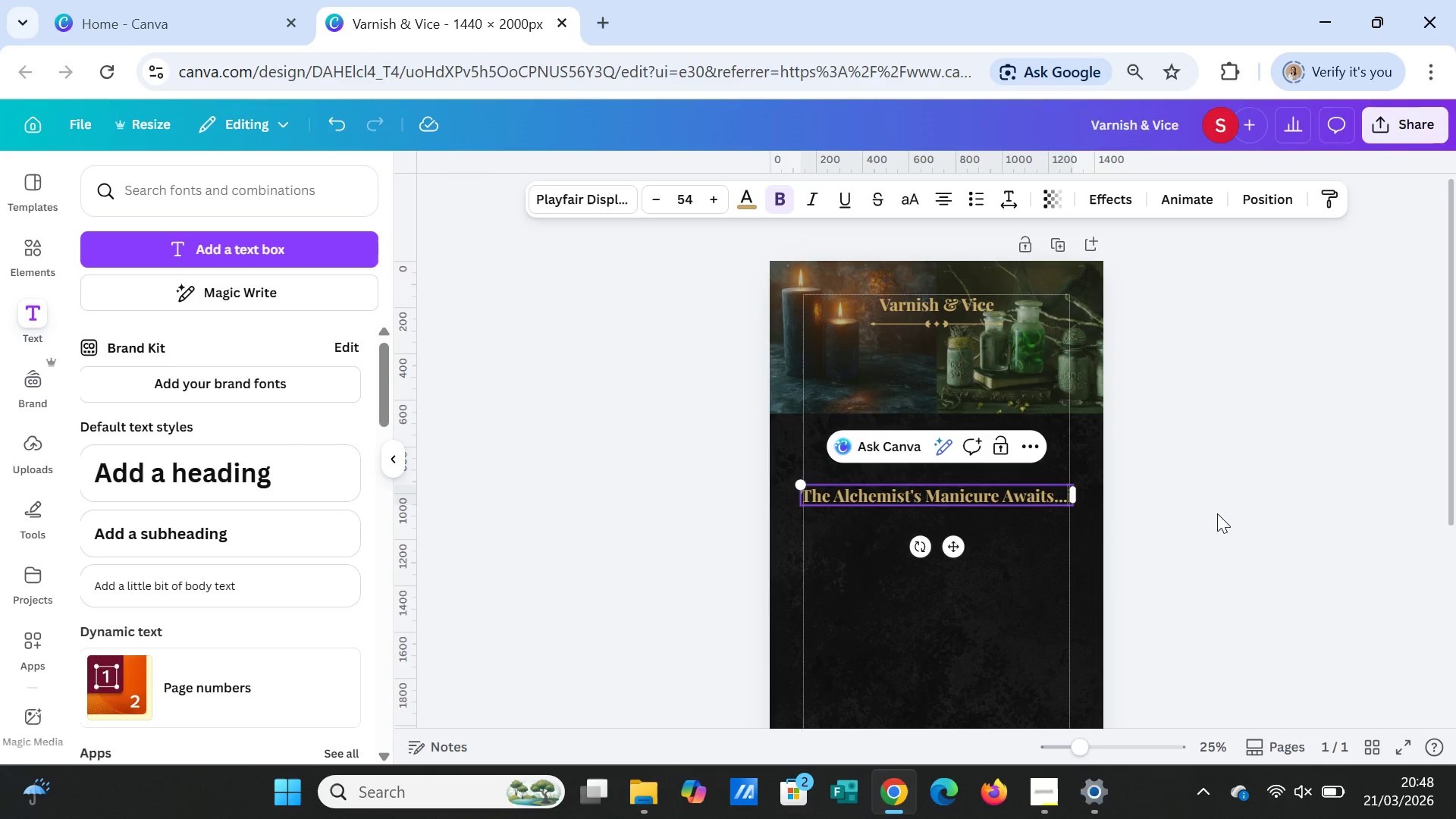 
left_click([1221, 517])
 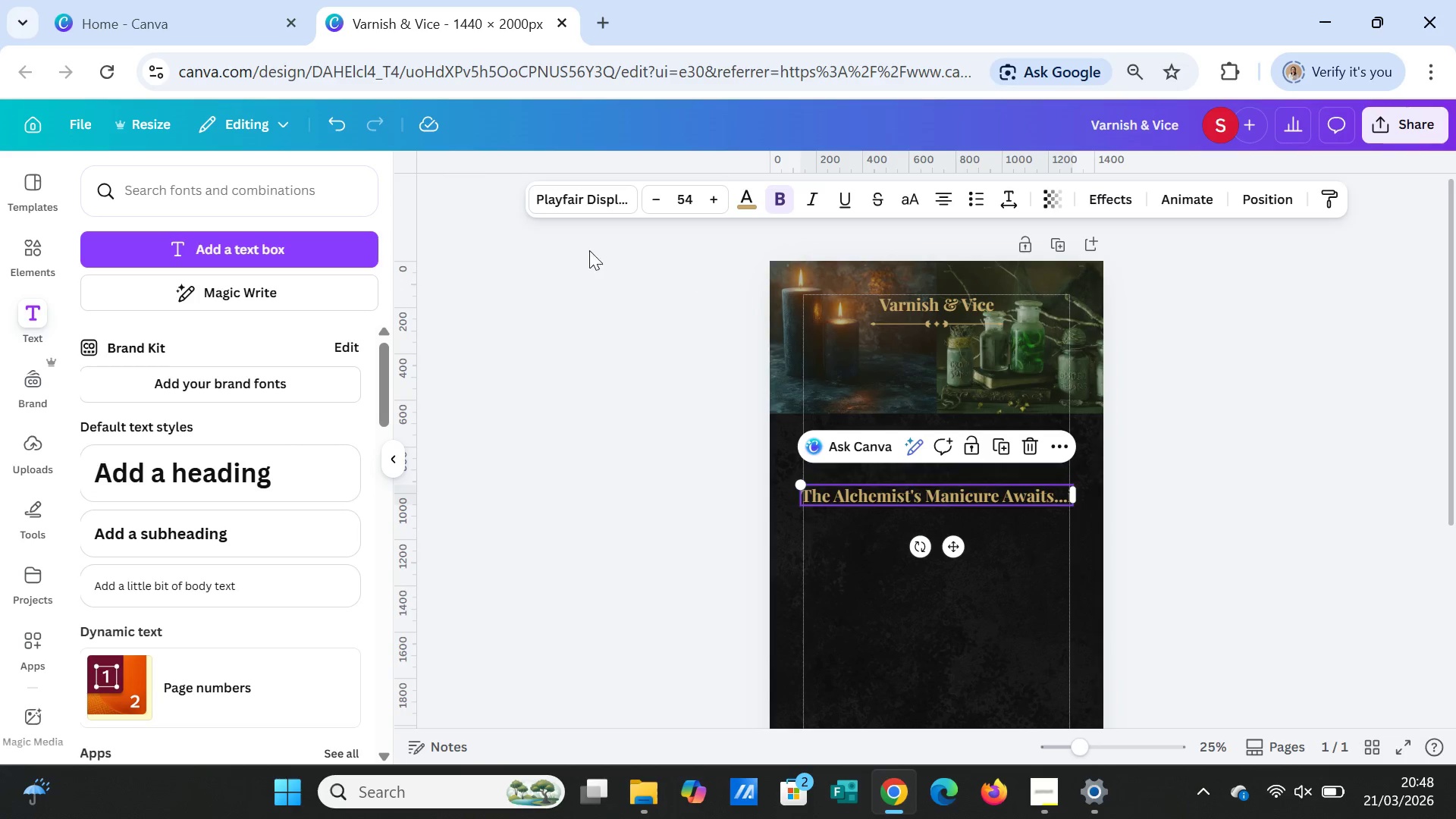 
wait(25.81)
 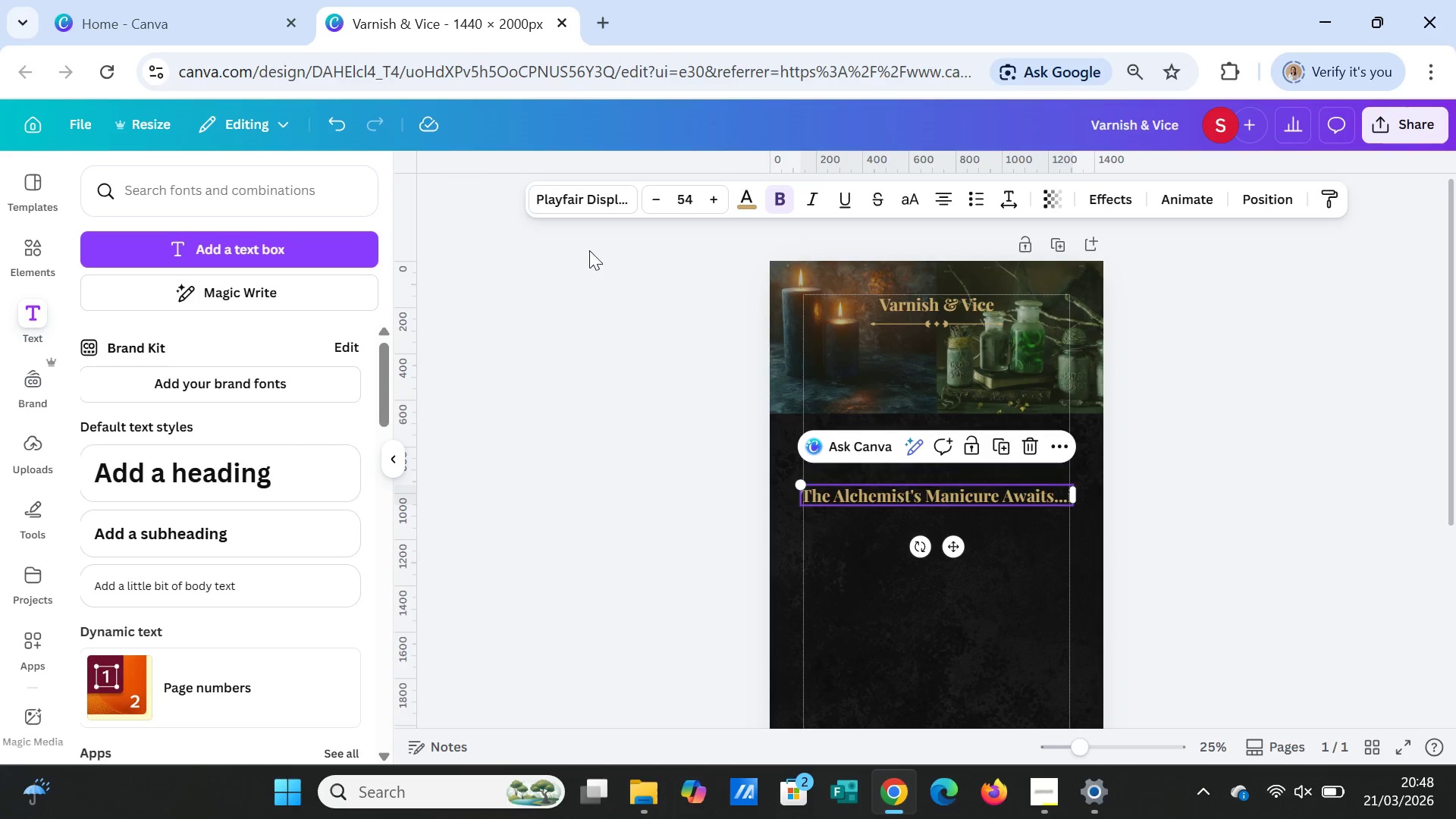 
left_click([660, 206])
 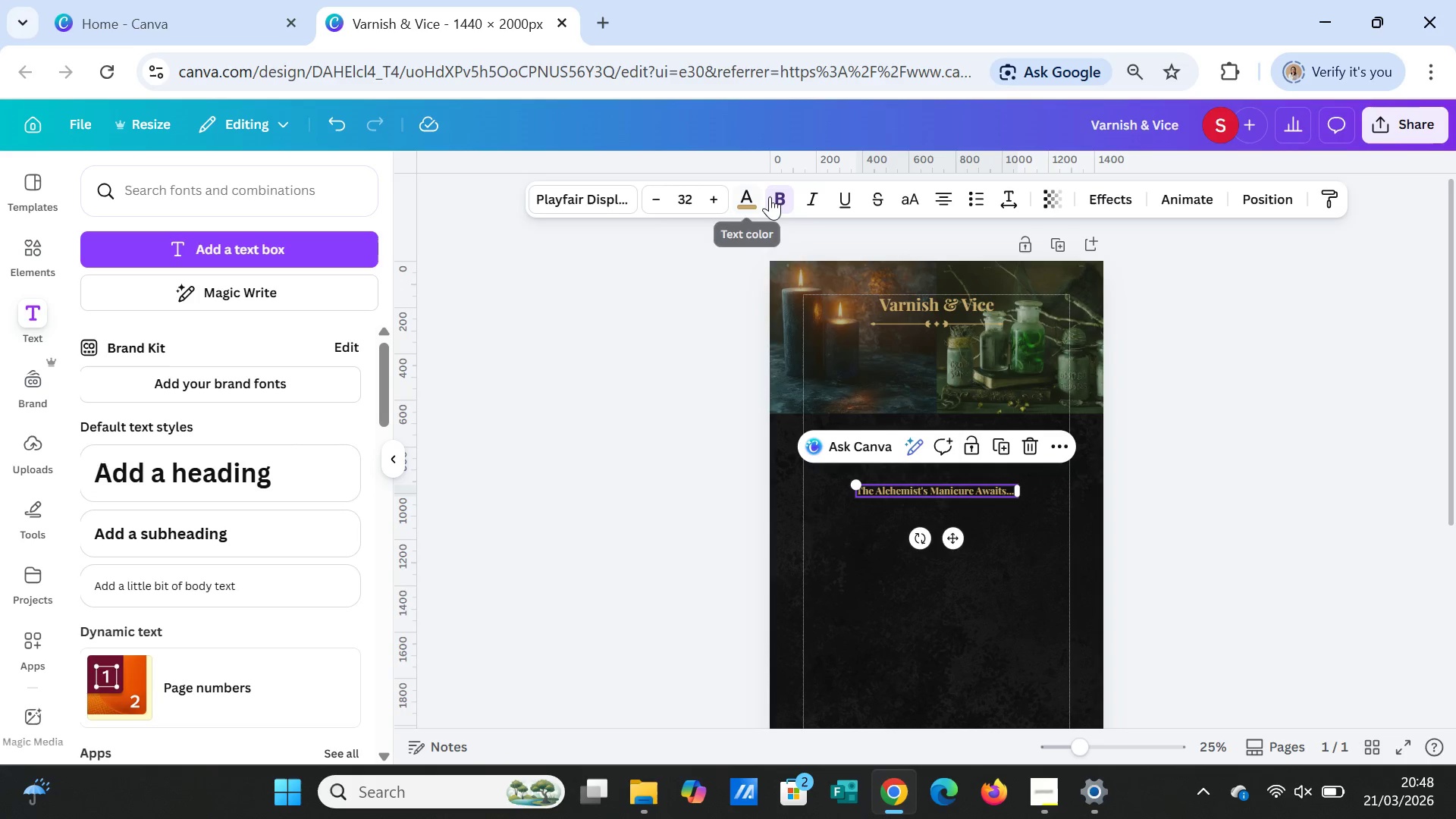 
left_click([774, 196])
 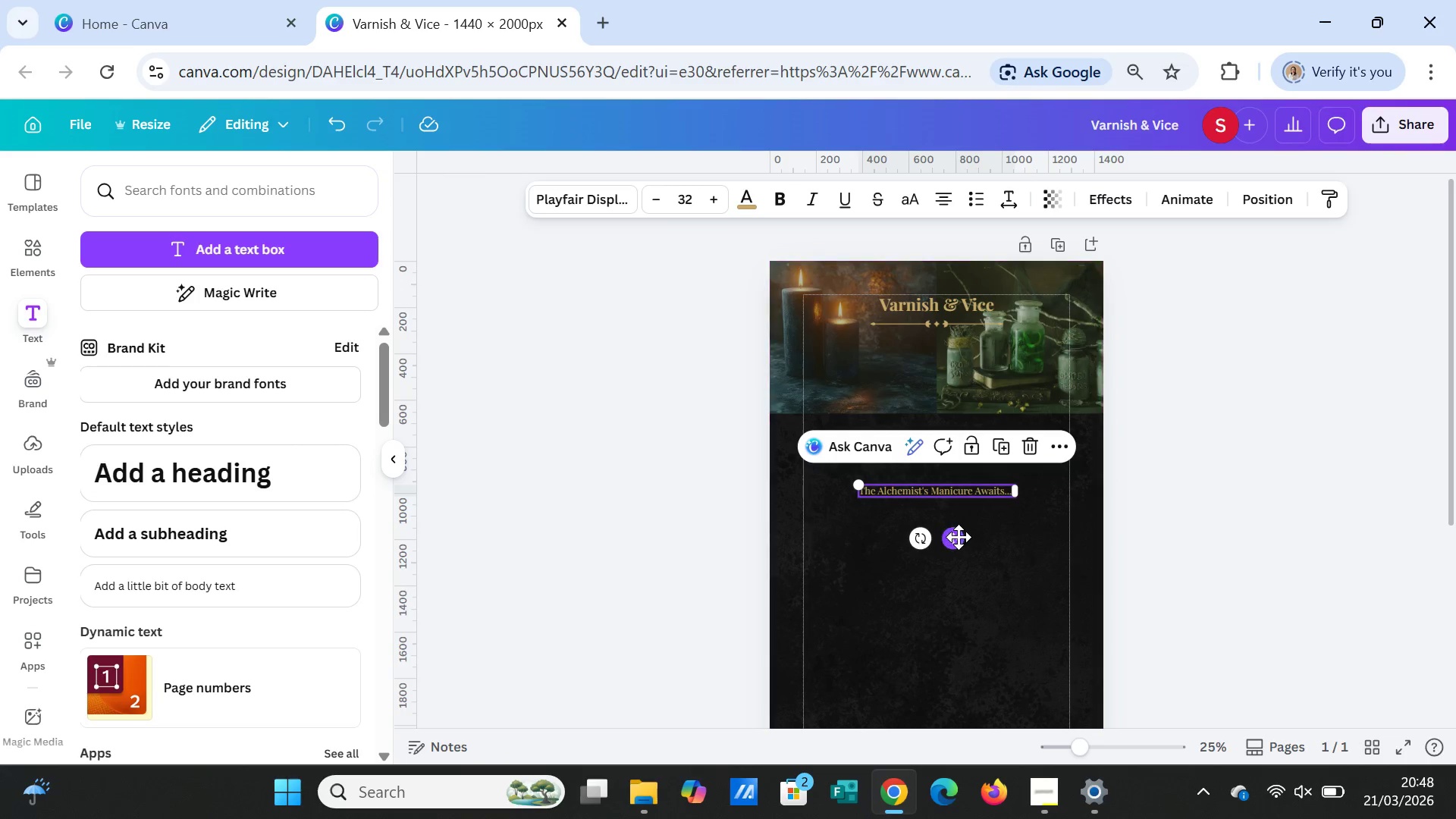 
left_click_drag(start_coordinate=[956, 538], to_coordinate=[955, 391])
 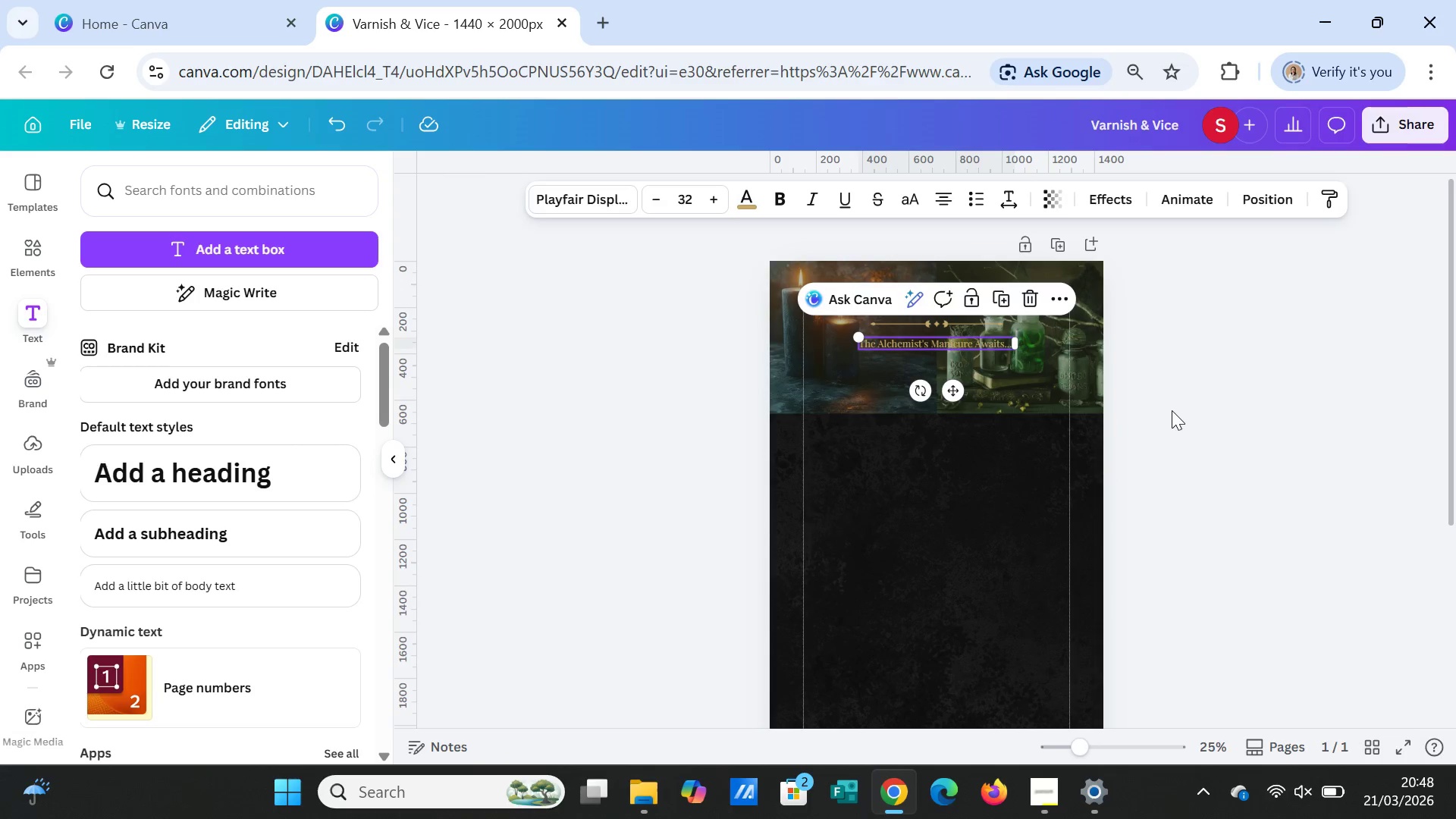 
left_click([1172, 410])
 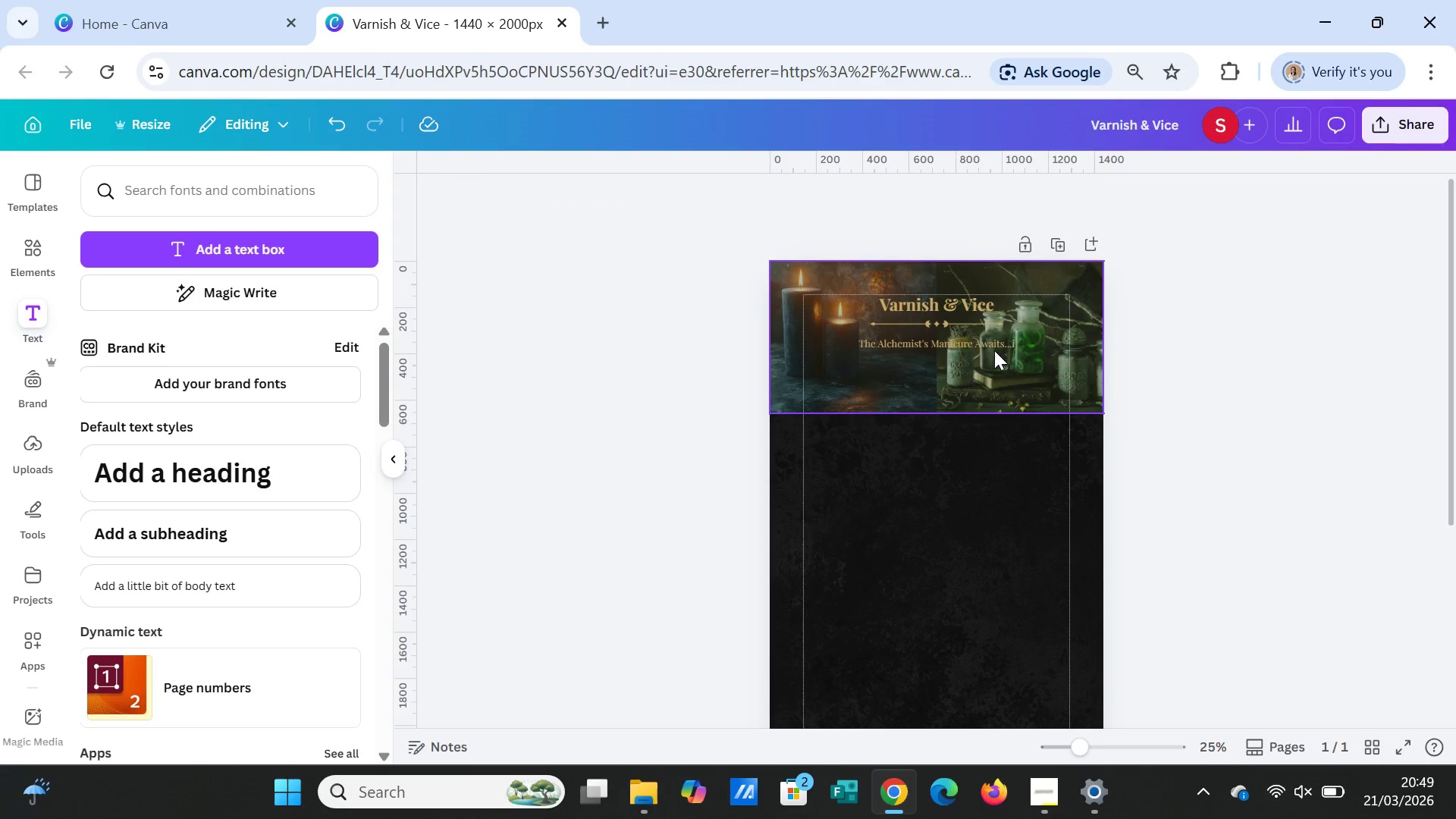 
left_click([986, 346])
 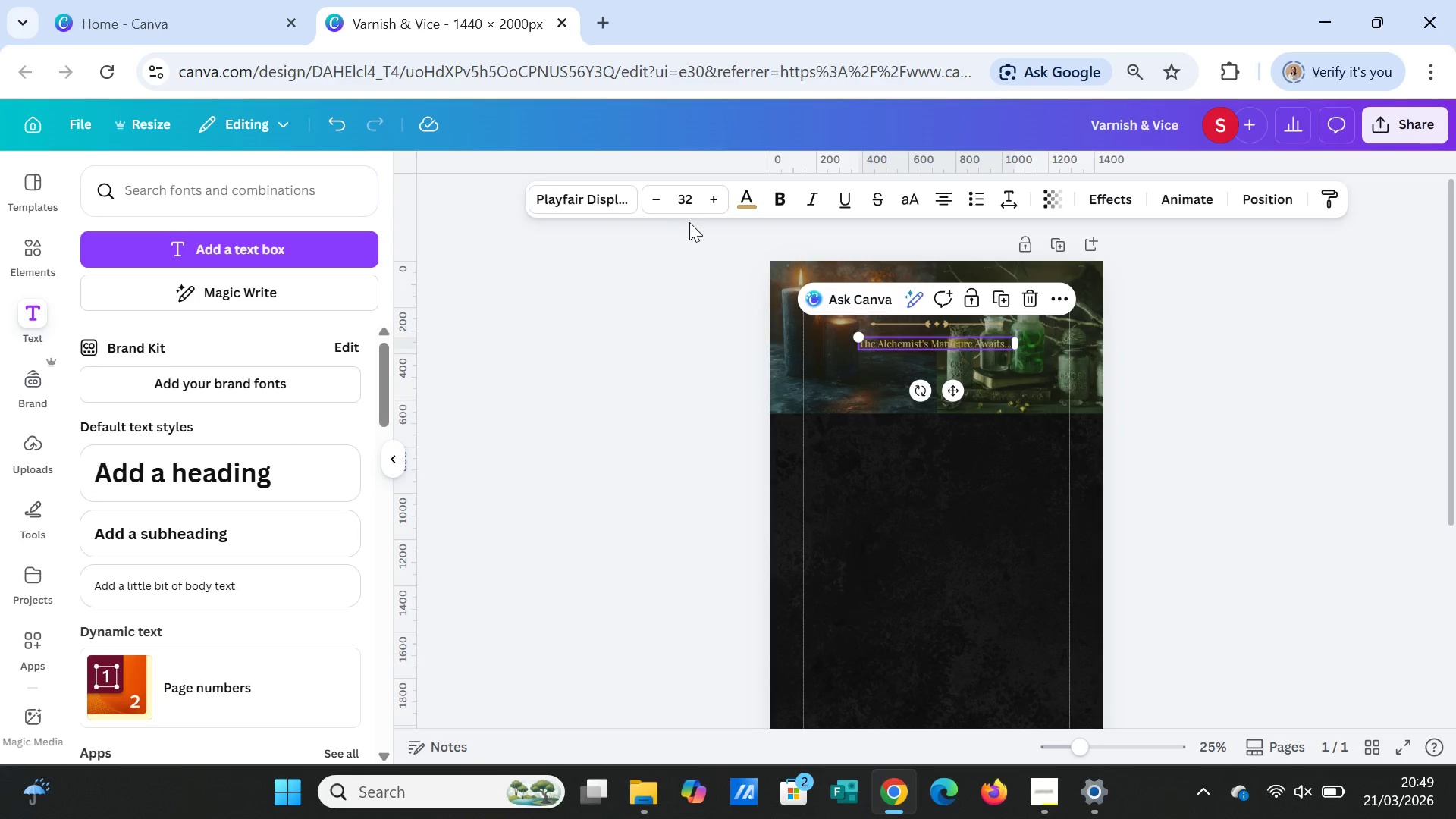 
wait(7.91)
 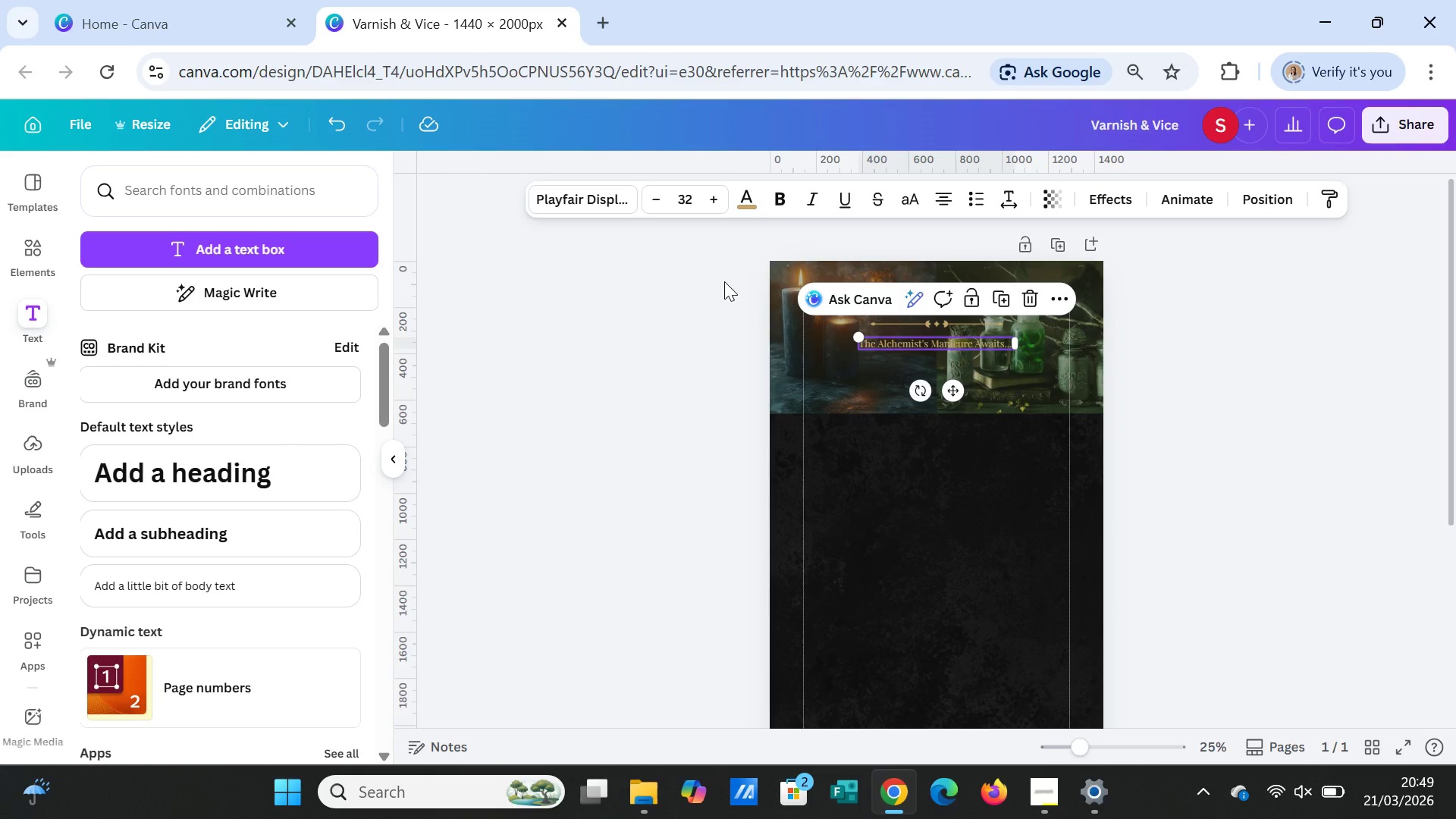 
left_click([753, 195])
 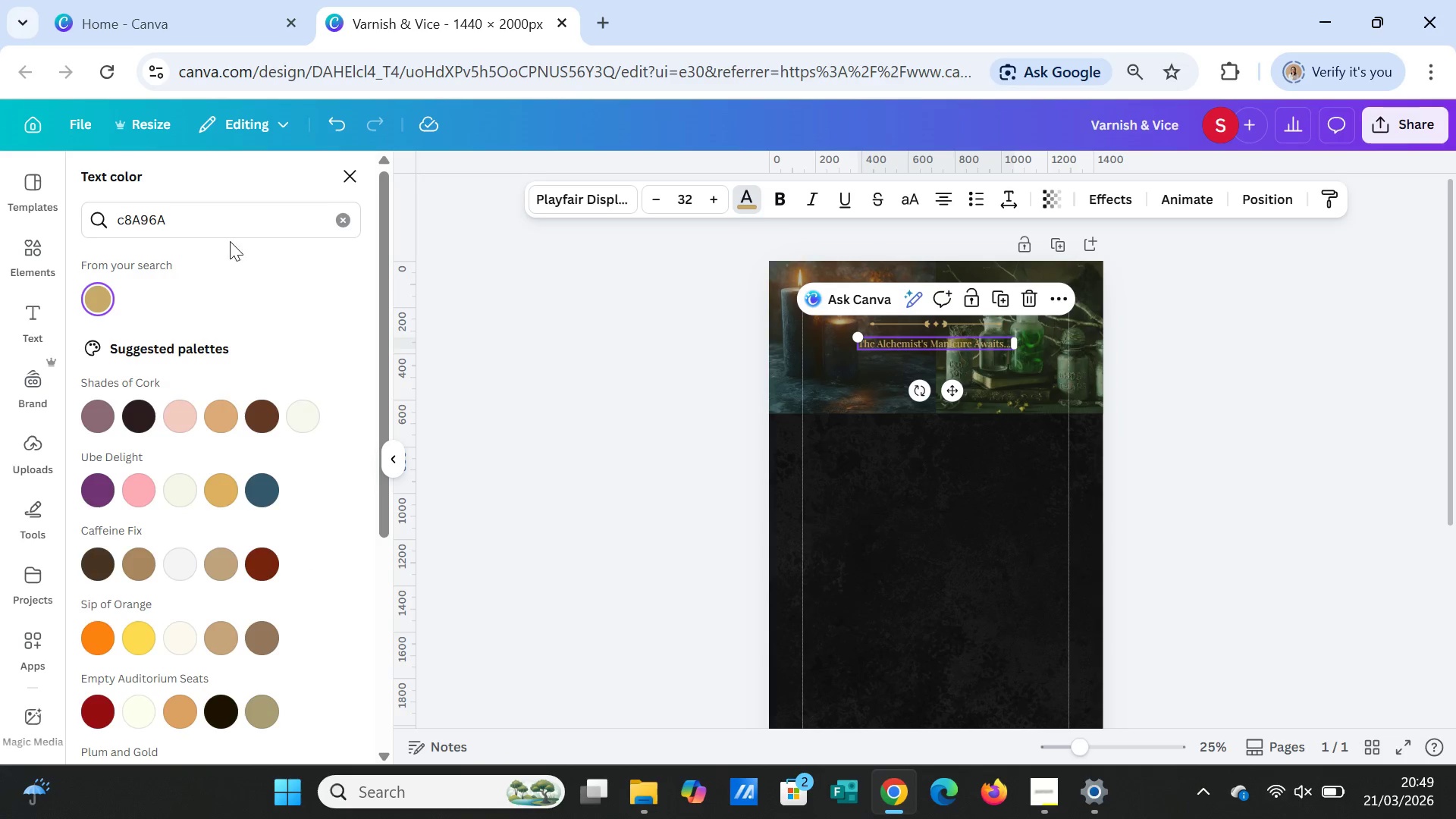 
left_click([340, 218])
 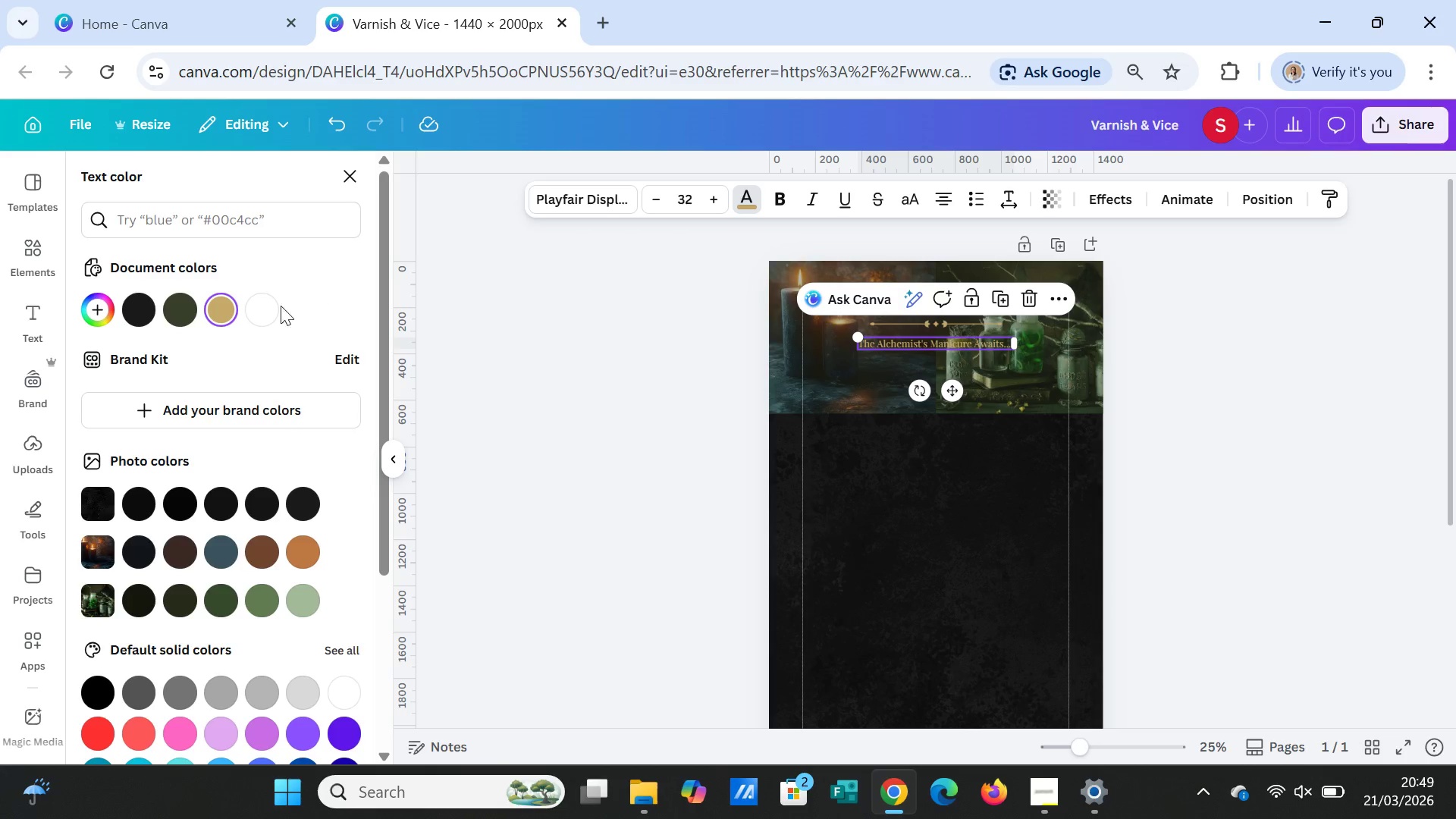 
left_click([257, 306])
 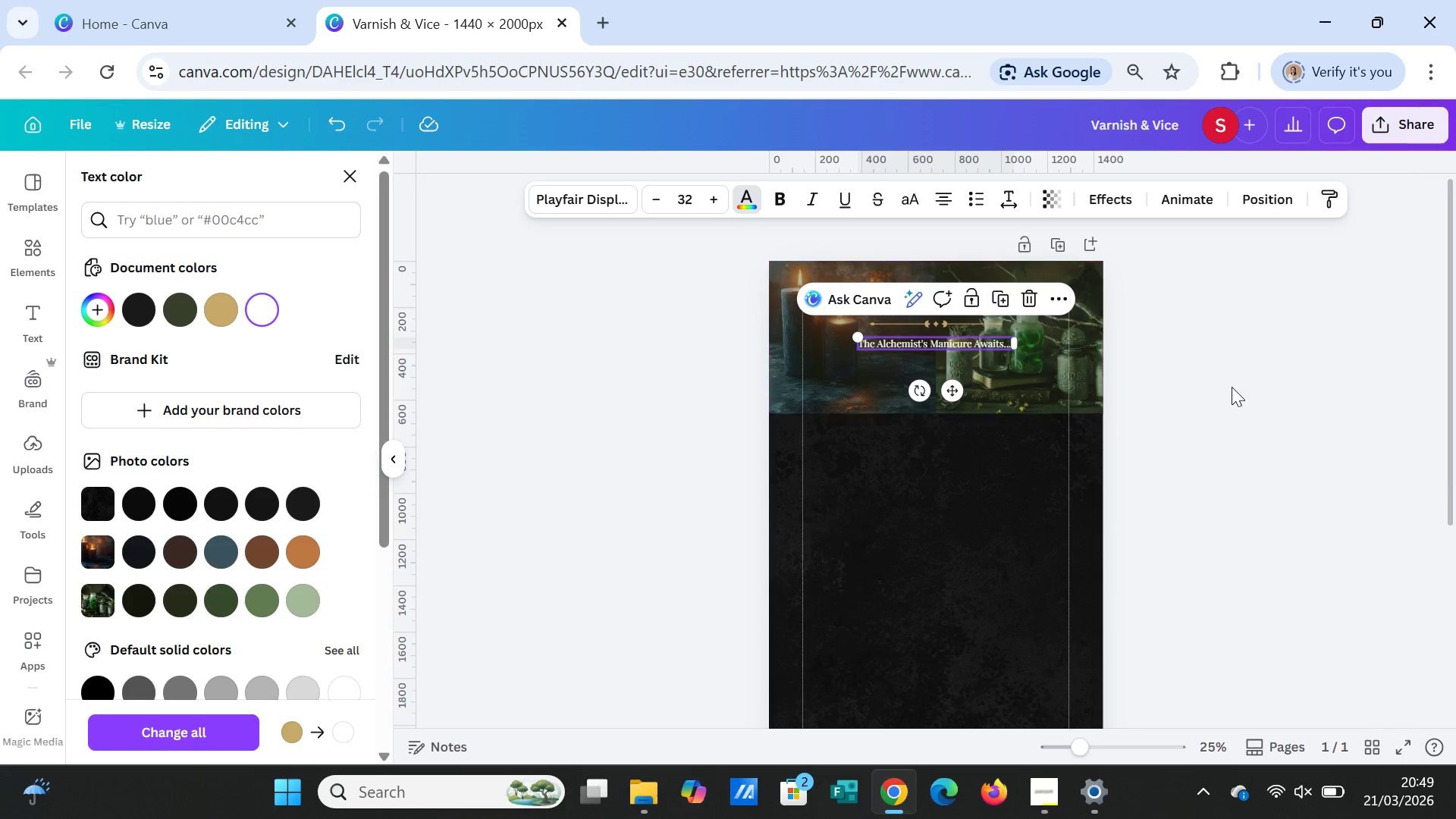 
left_click([1232, 387])
 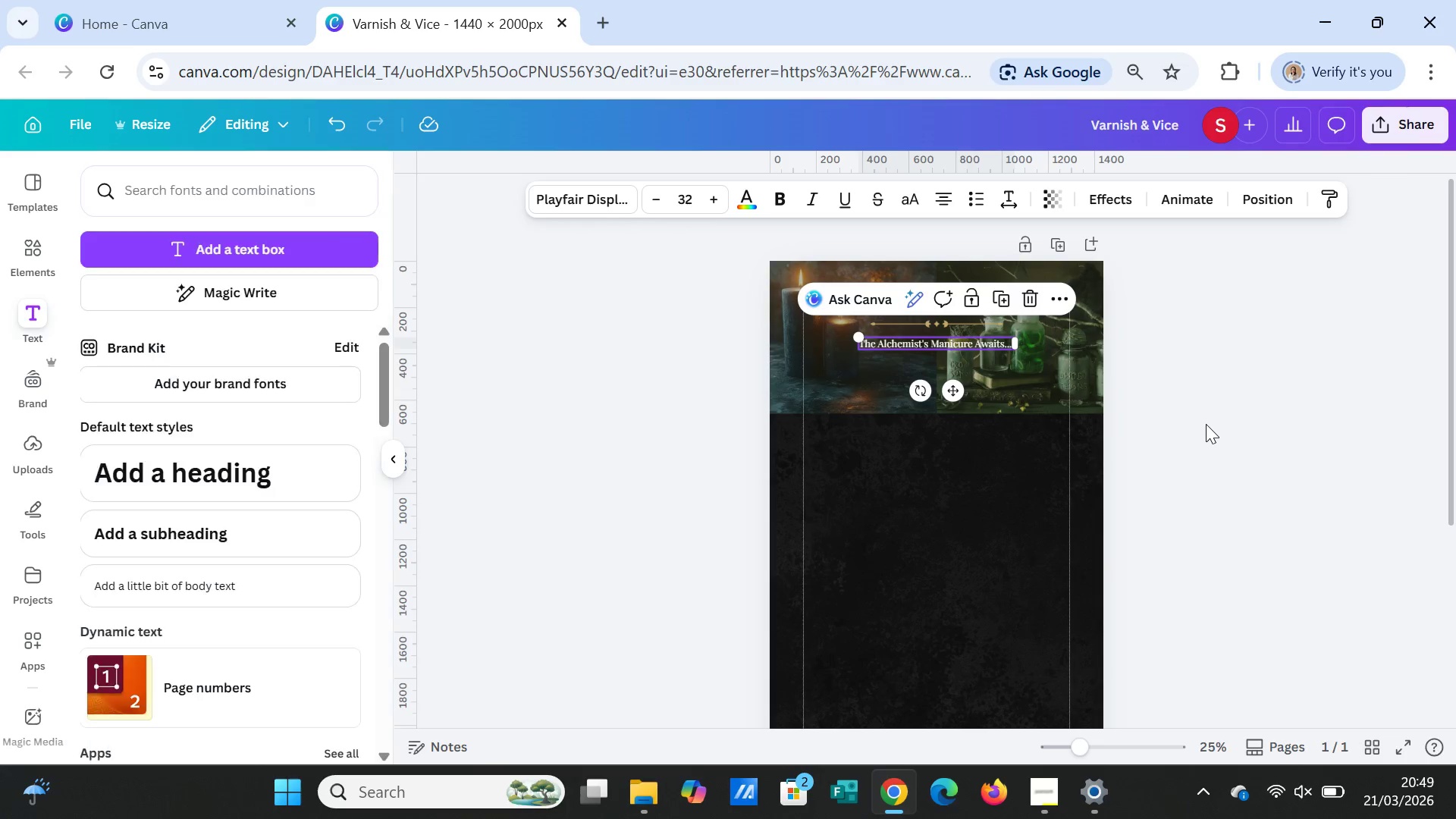 
left_click([1206, 424])
 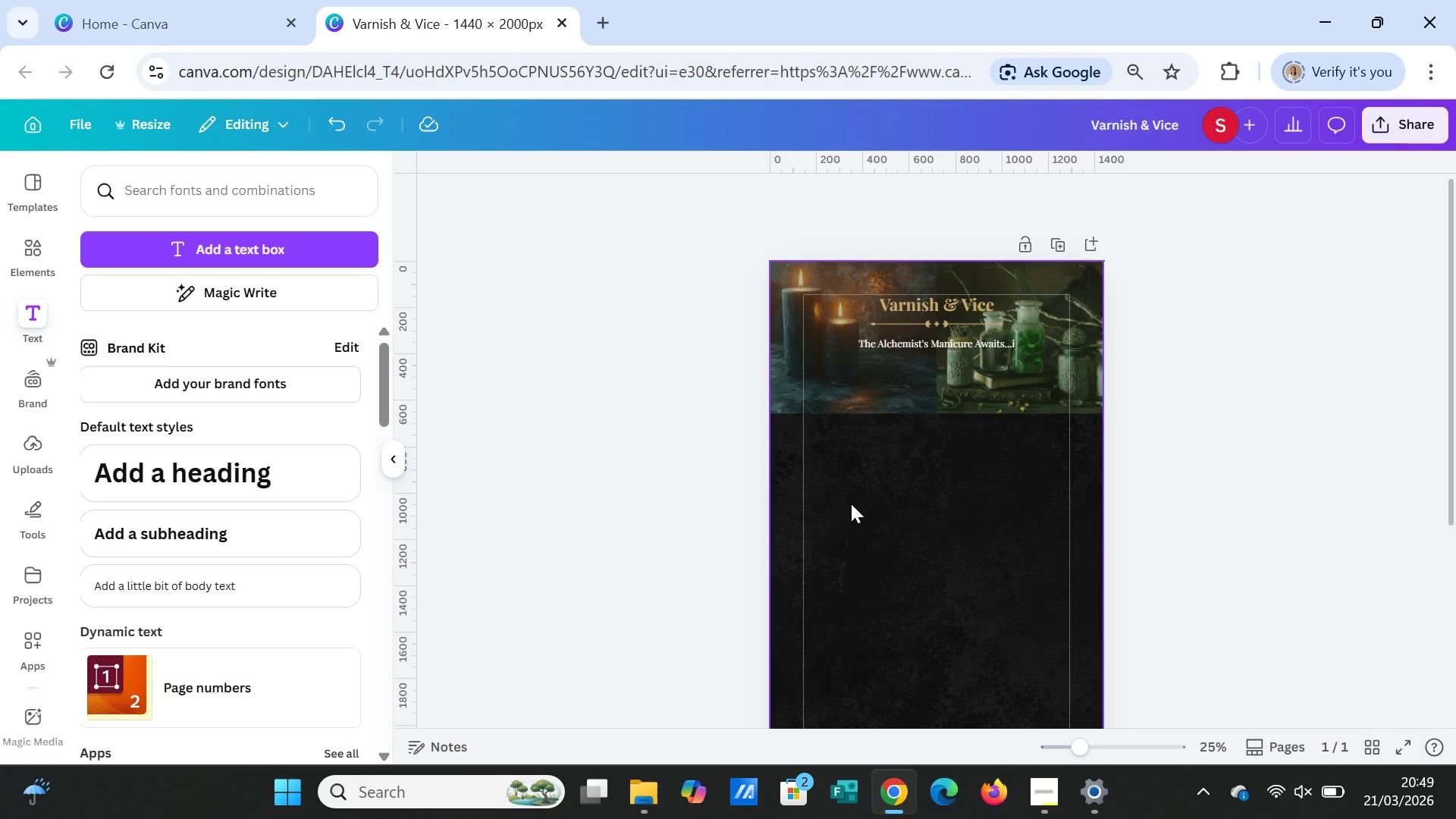 
wait(19.62)
 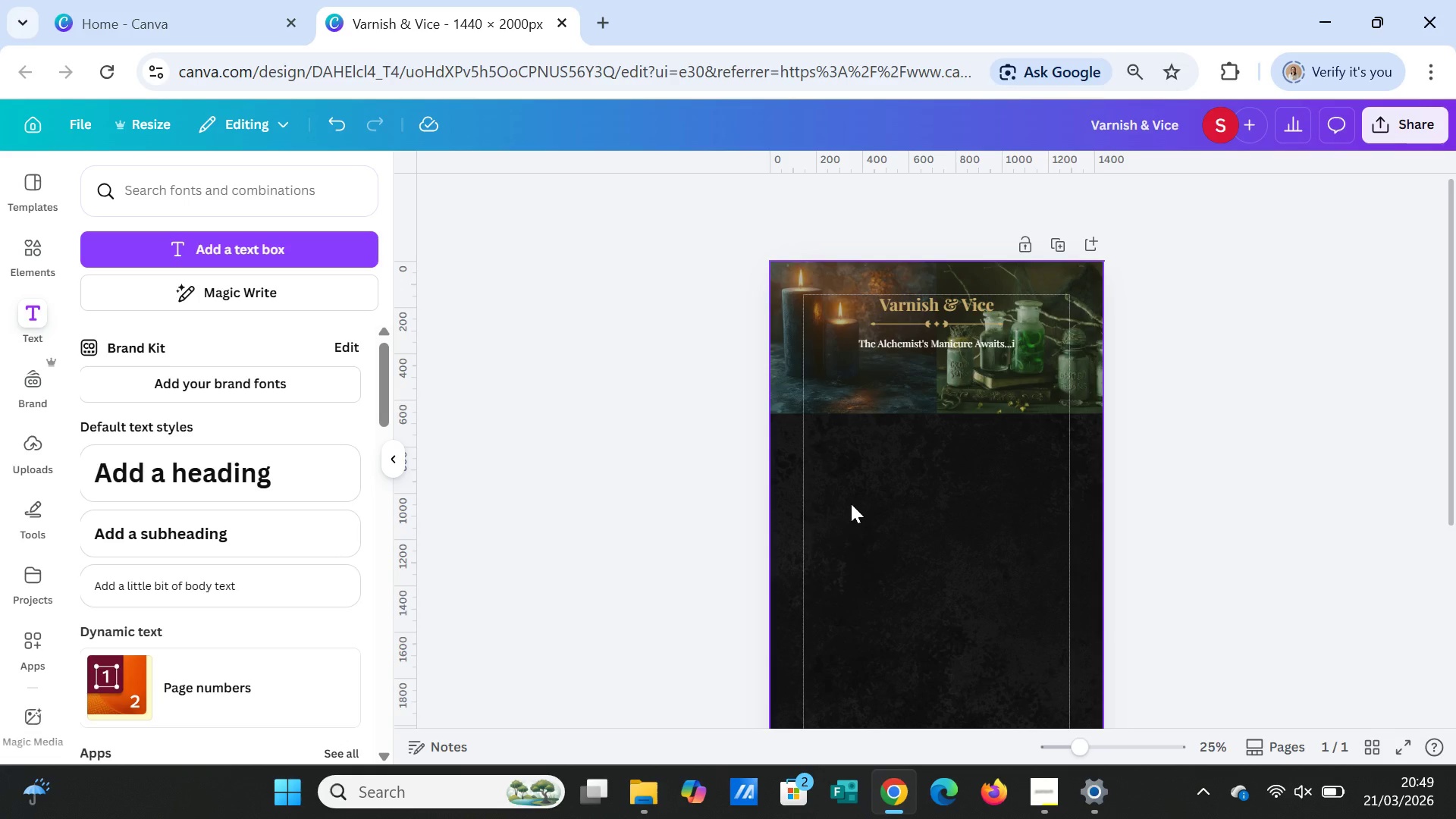 
left_click([1176, 479])
 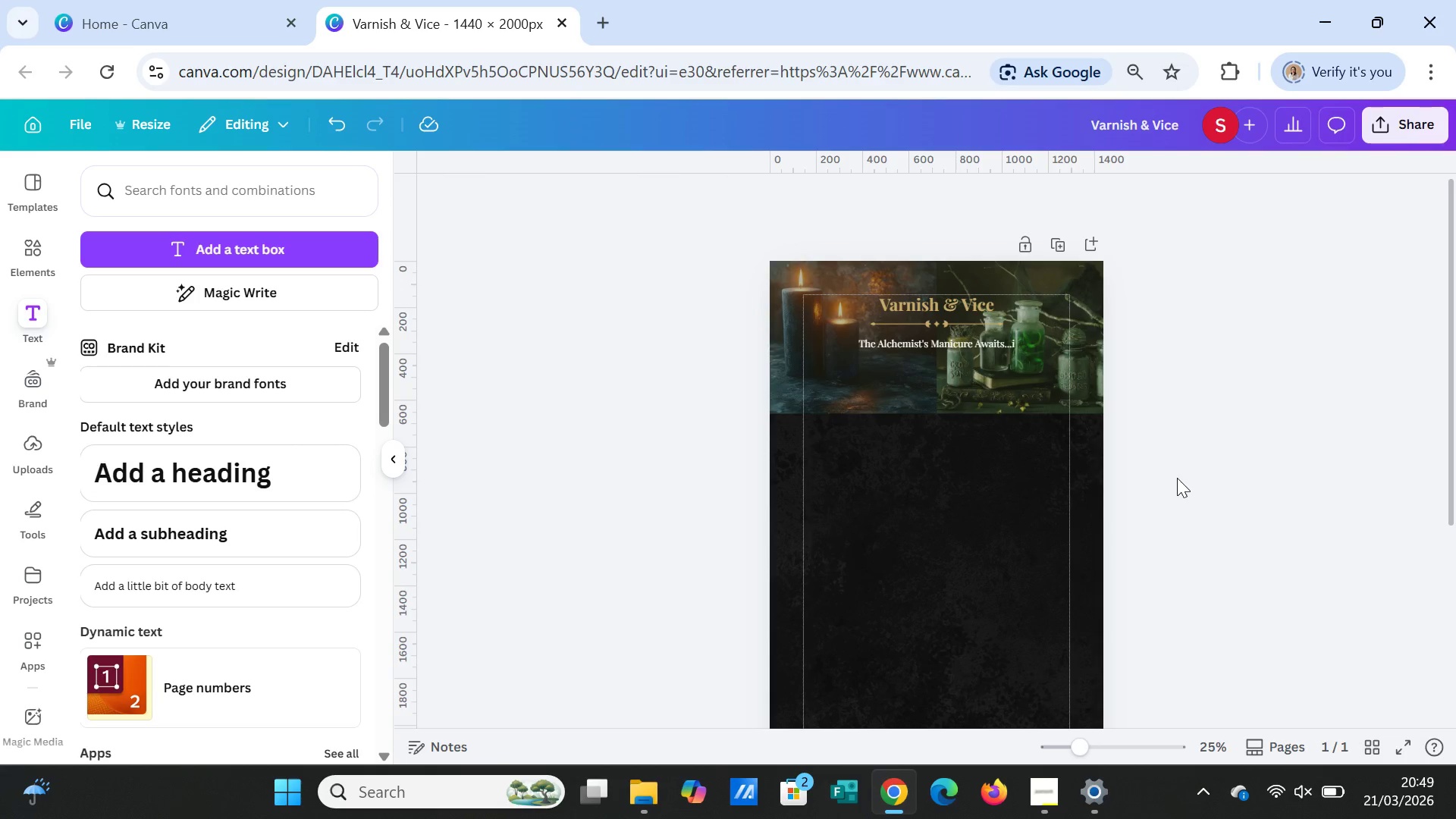 
left_click([831, 387])
 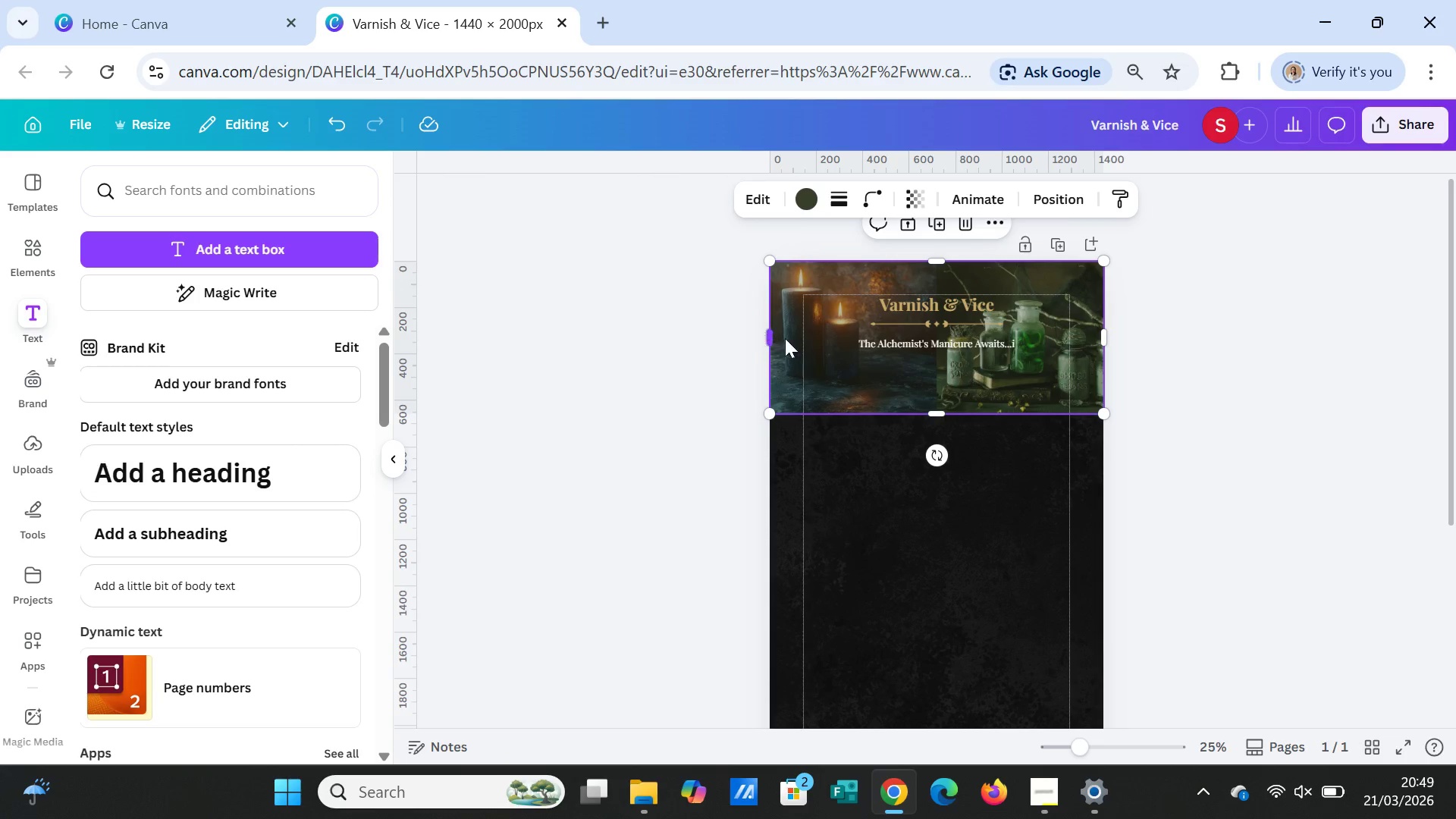 
left_click([795, 284])
 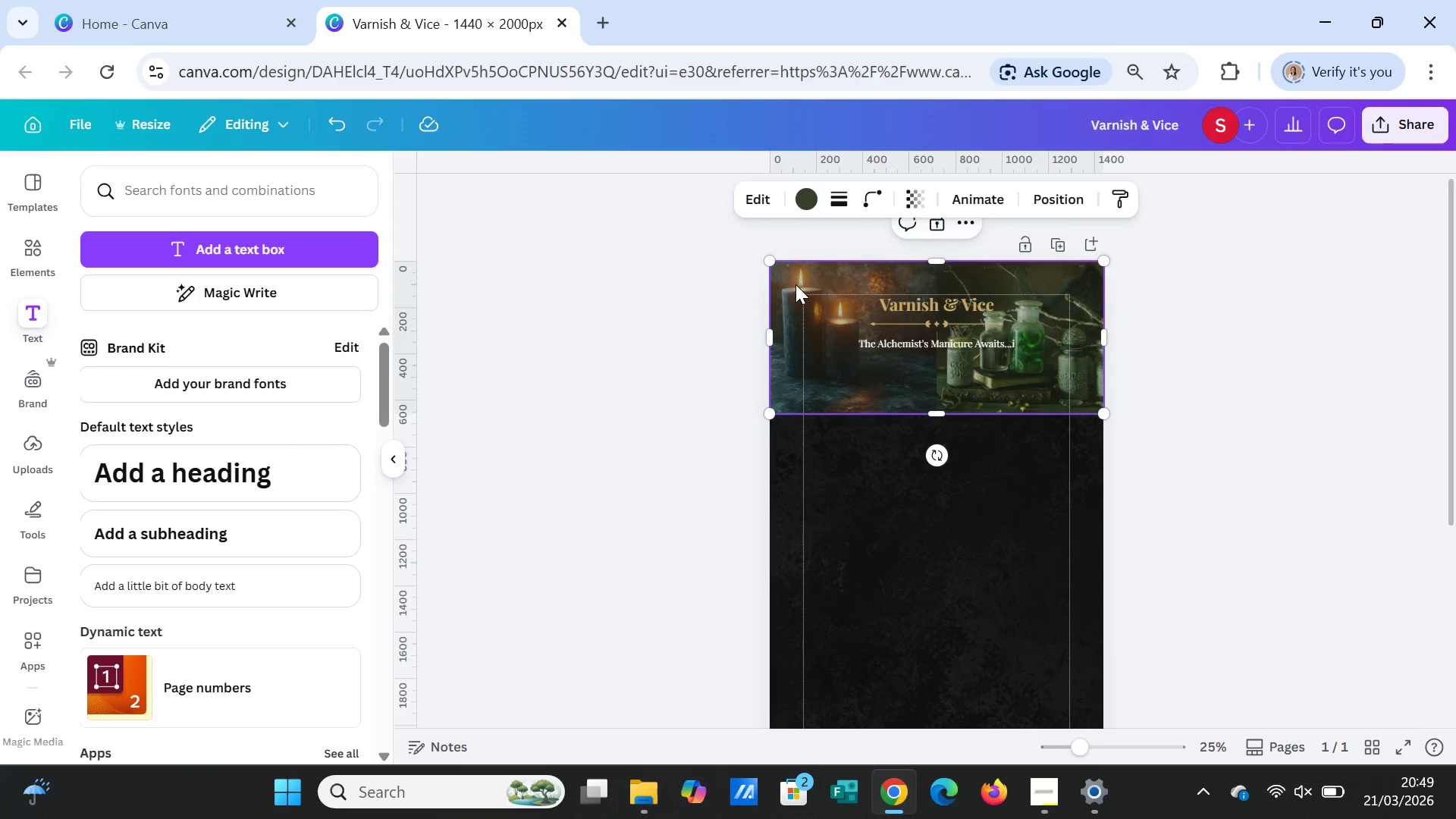 
right_click([795, 284])
 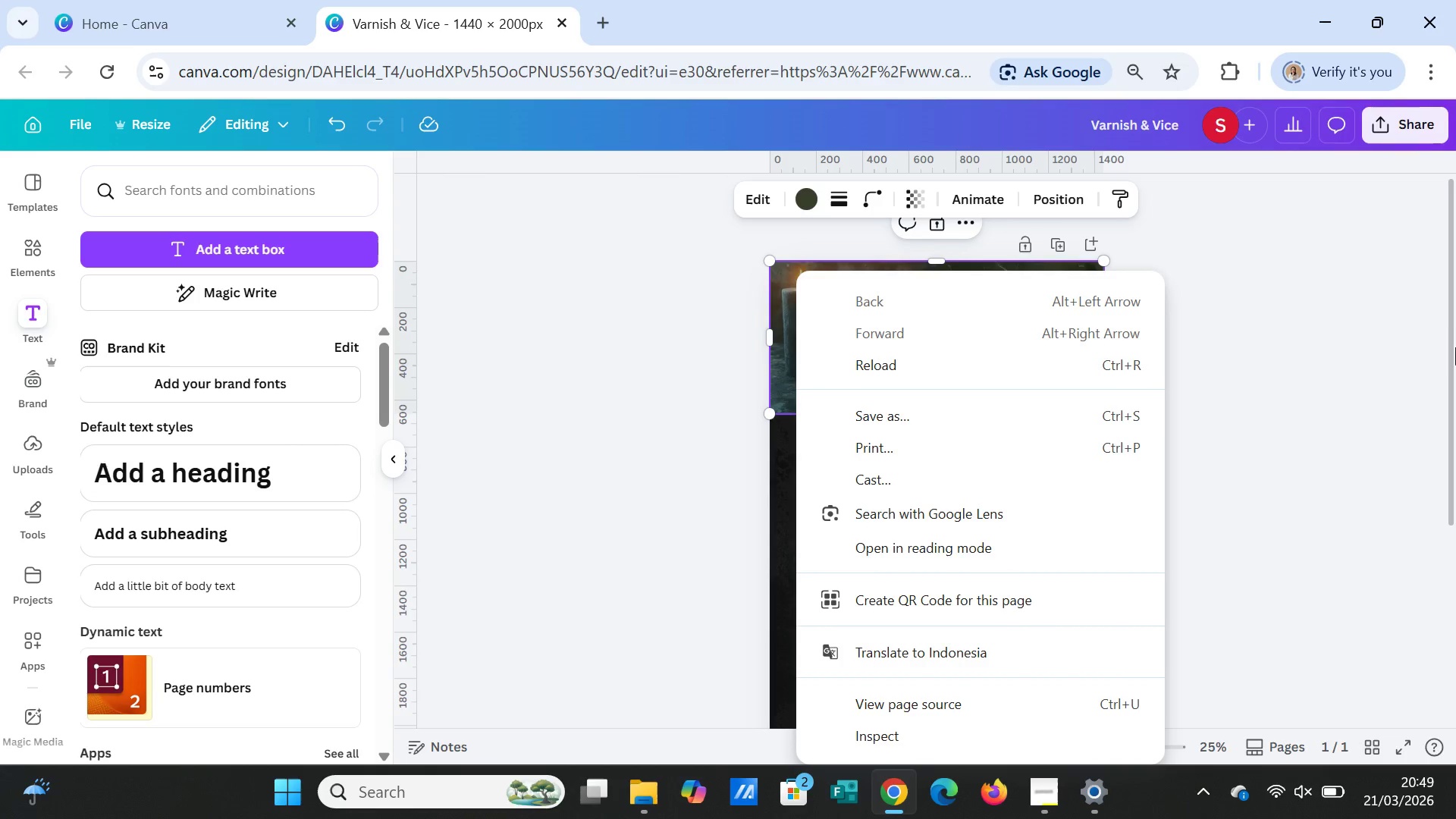 
left_click([1326, 367])
 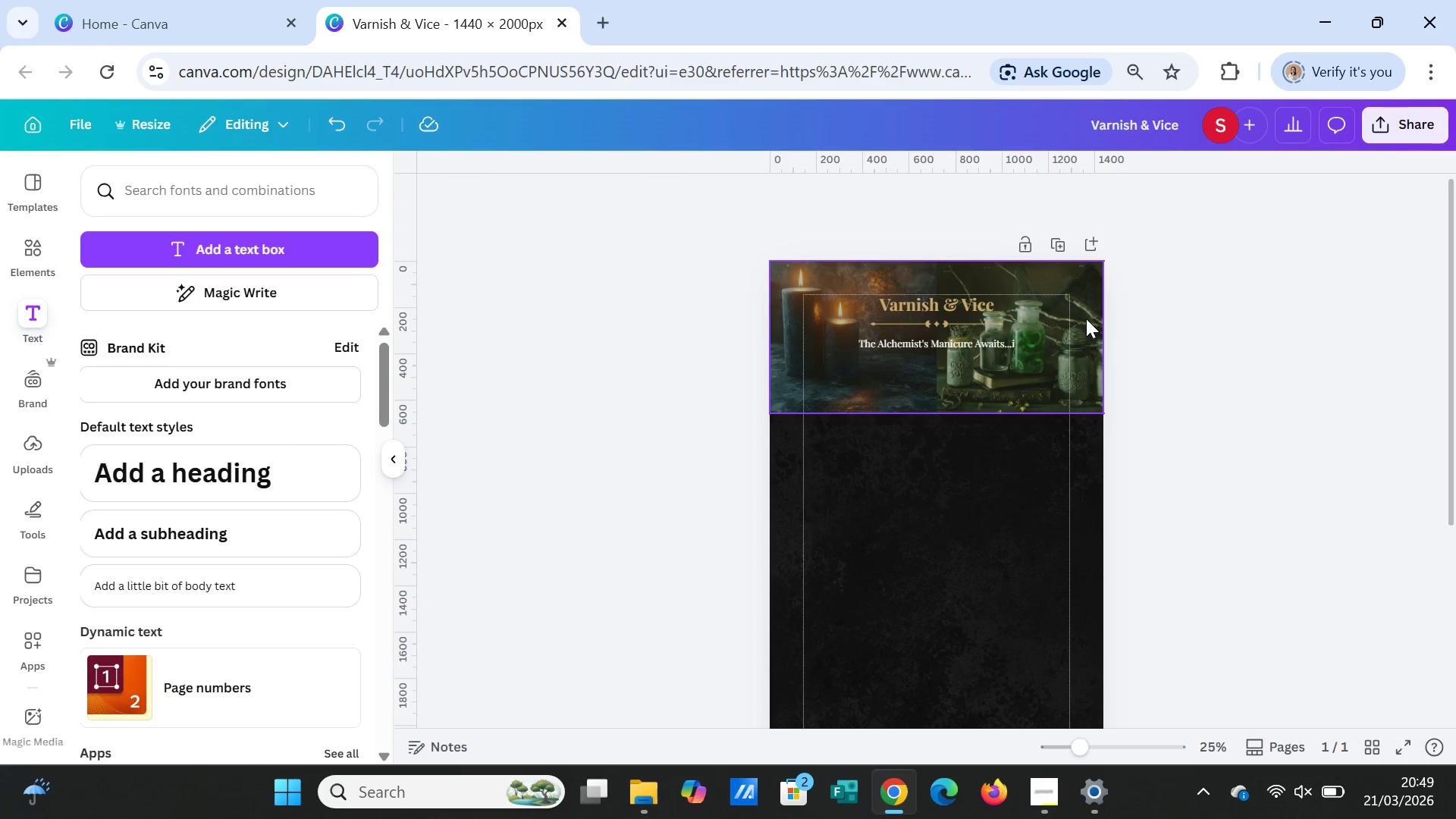 
left_click([1085, 318])
 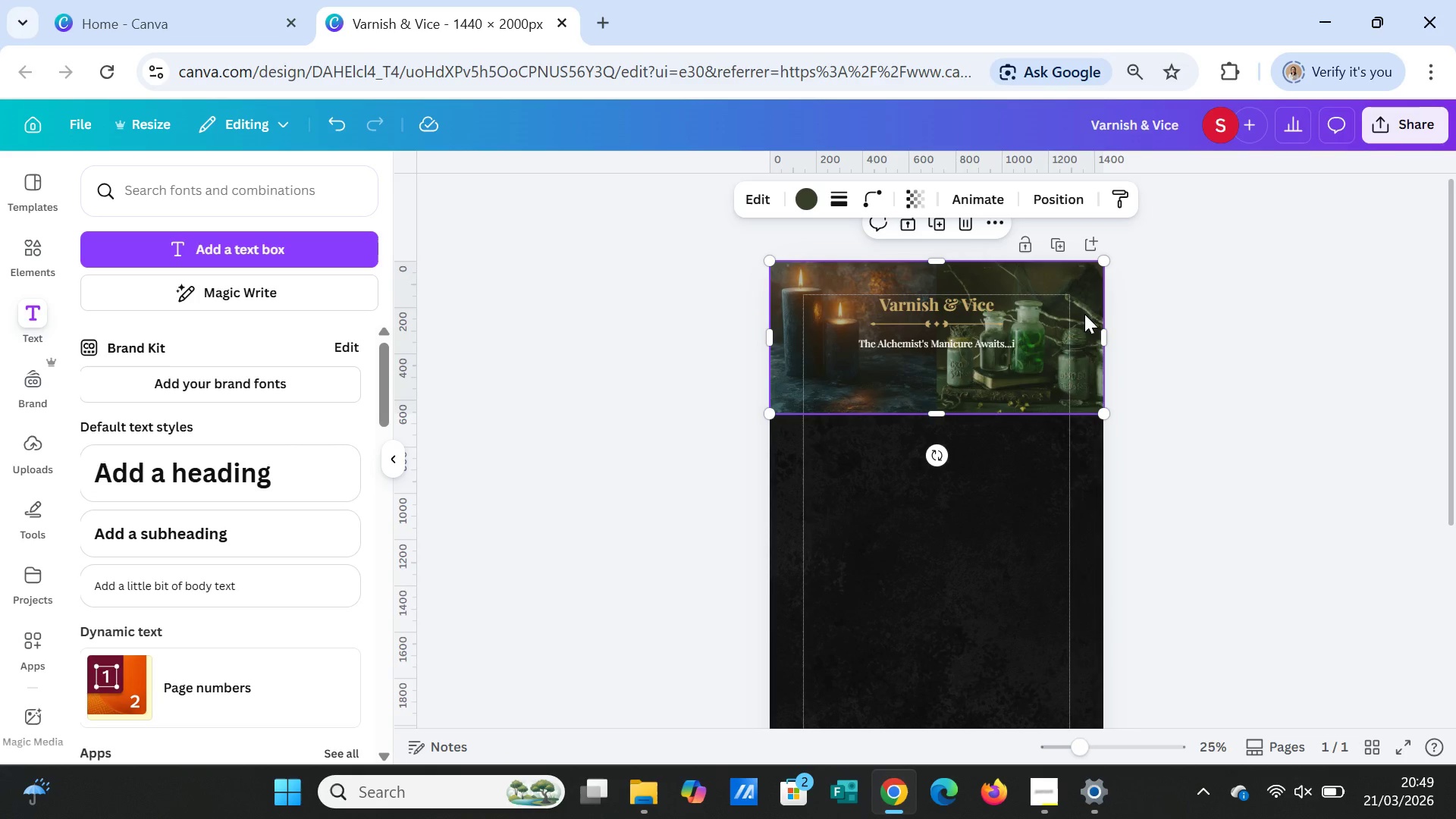 
right_click([1084, 314])
 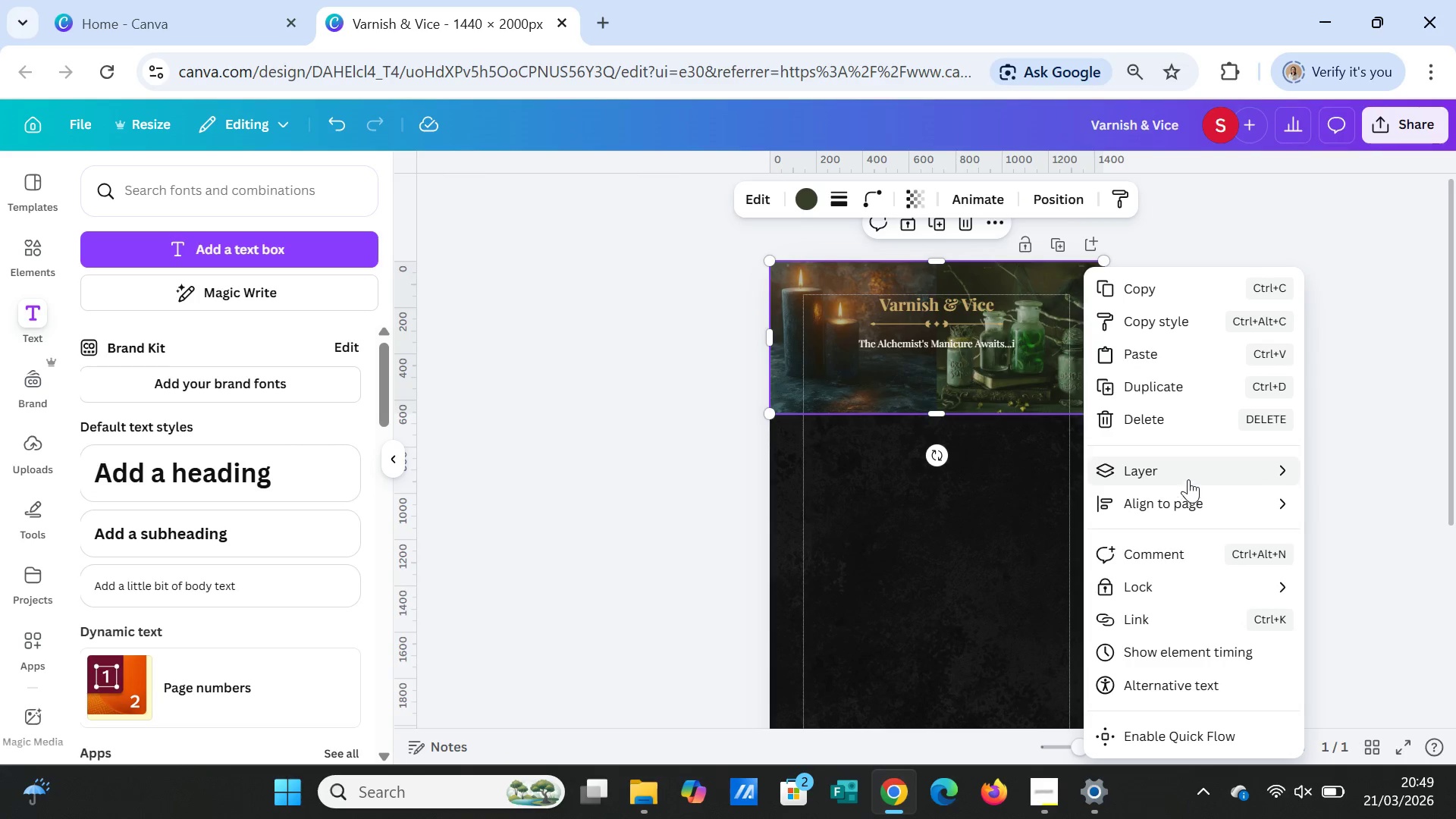 
left_click([1188, 469])
 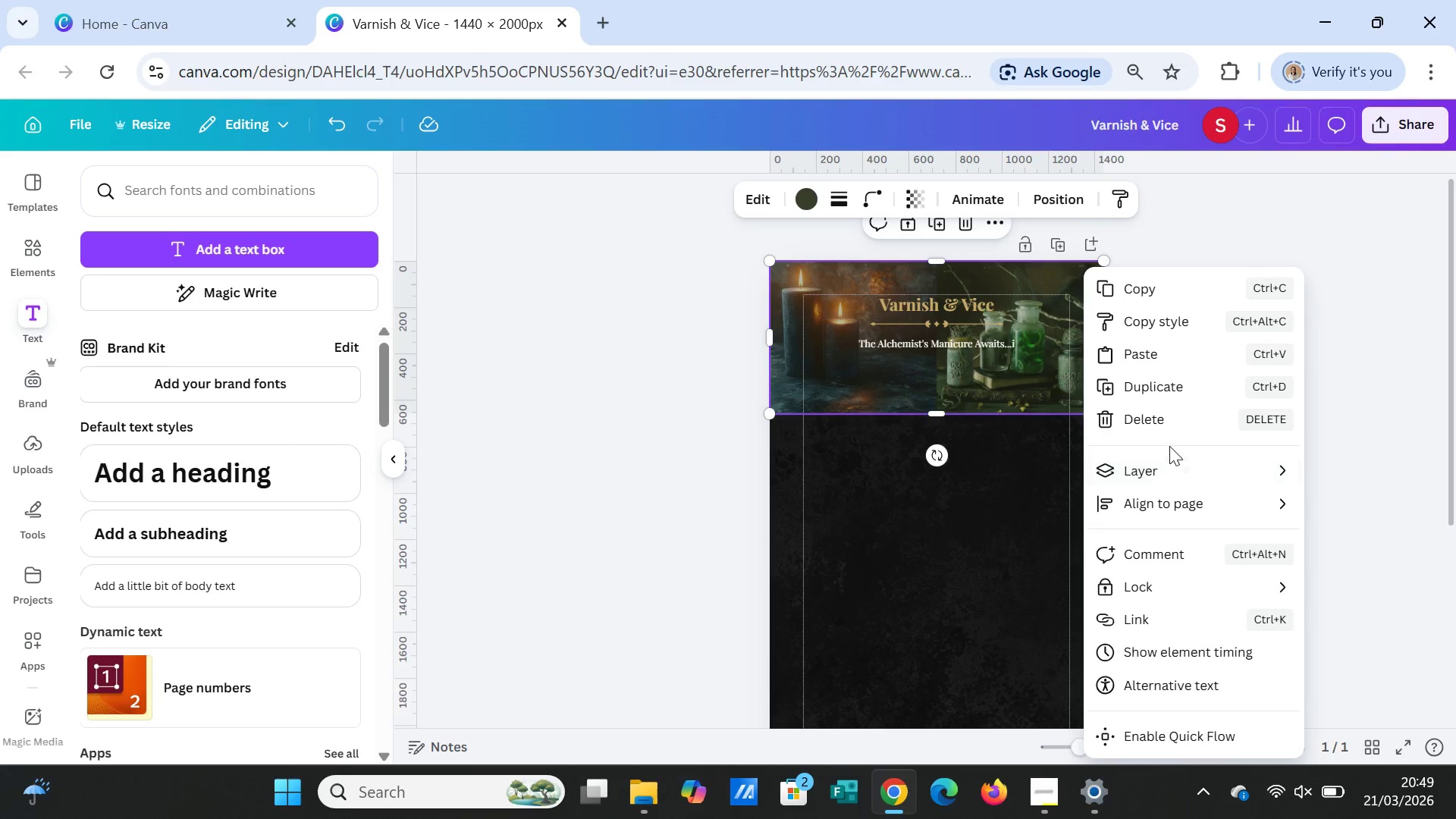 
left_click([1170, 466])
 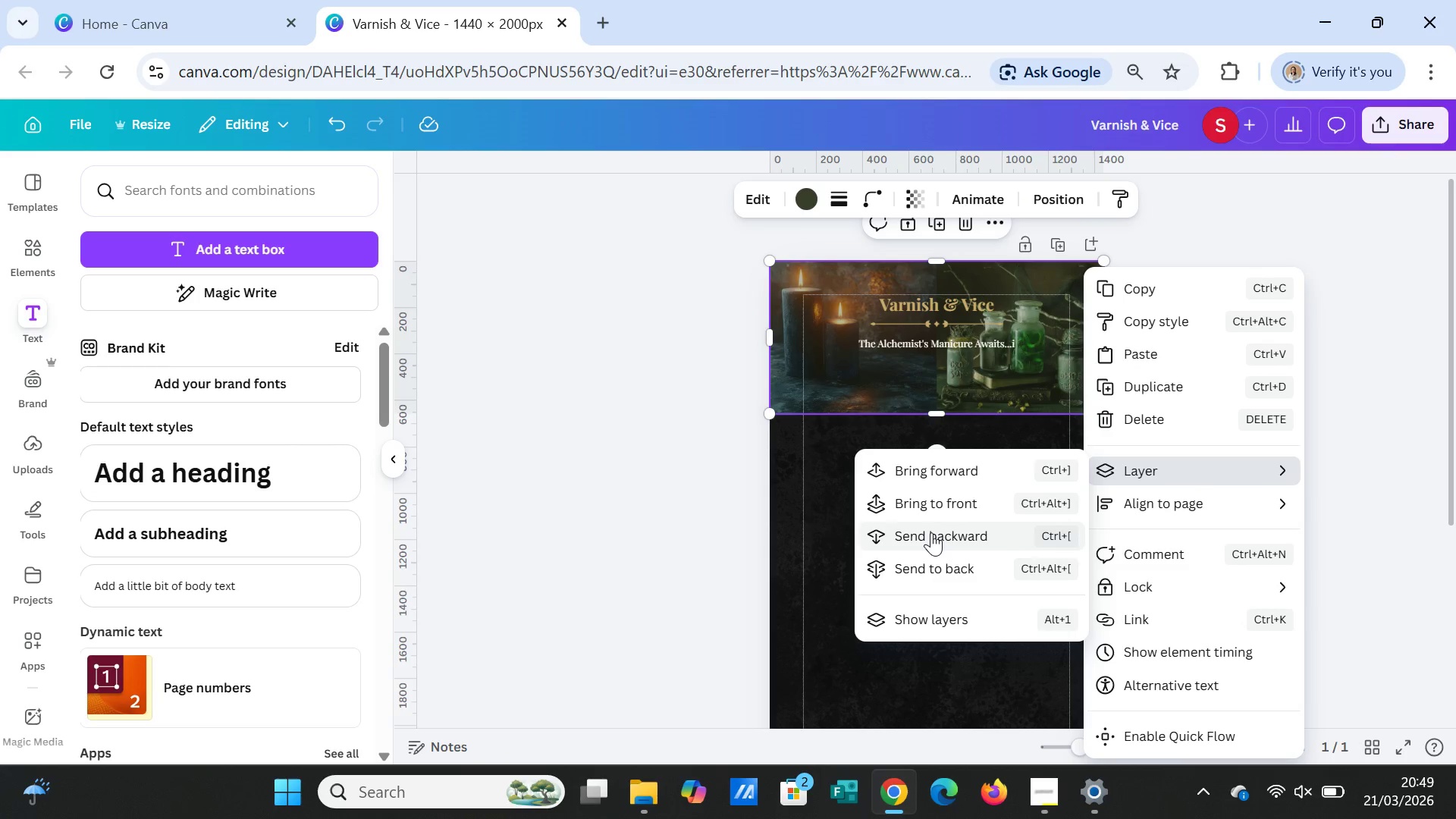 
left_click([931, 532])
 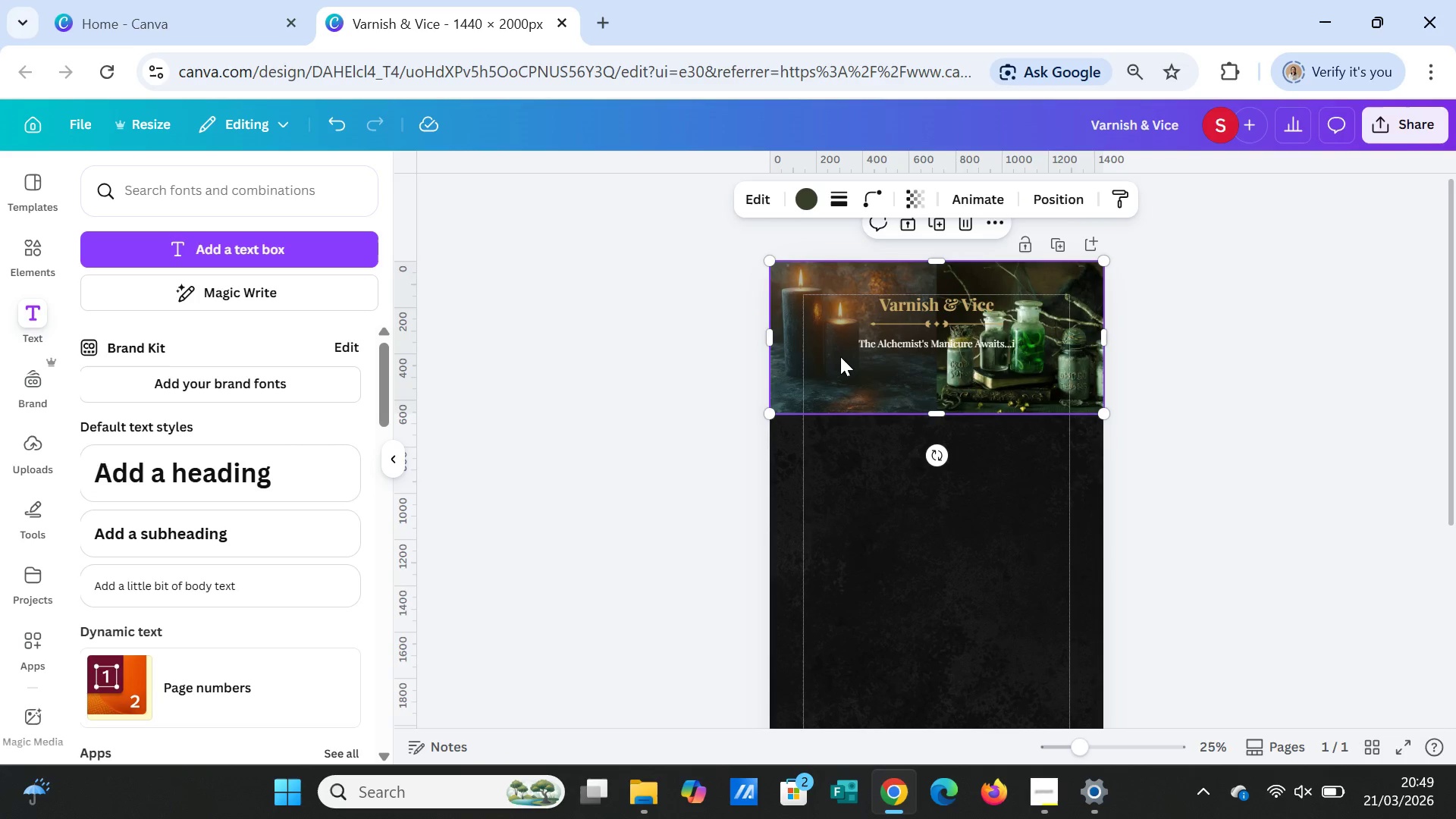 
left_click([840, 356])
 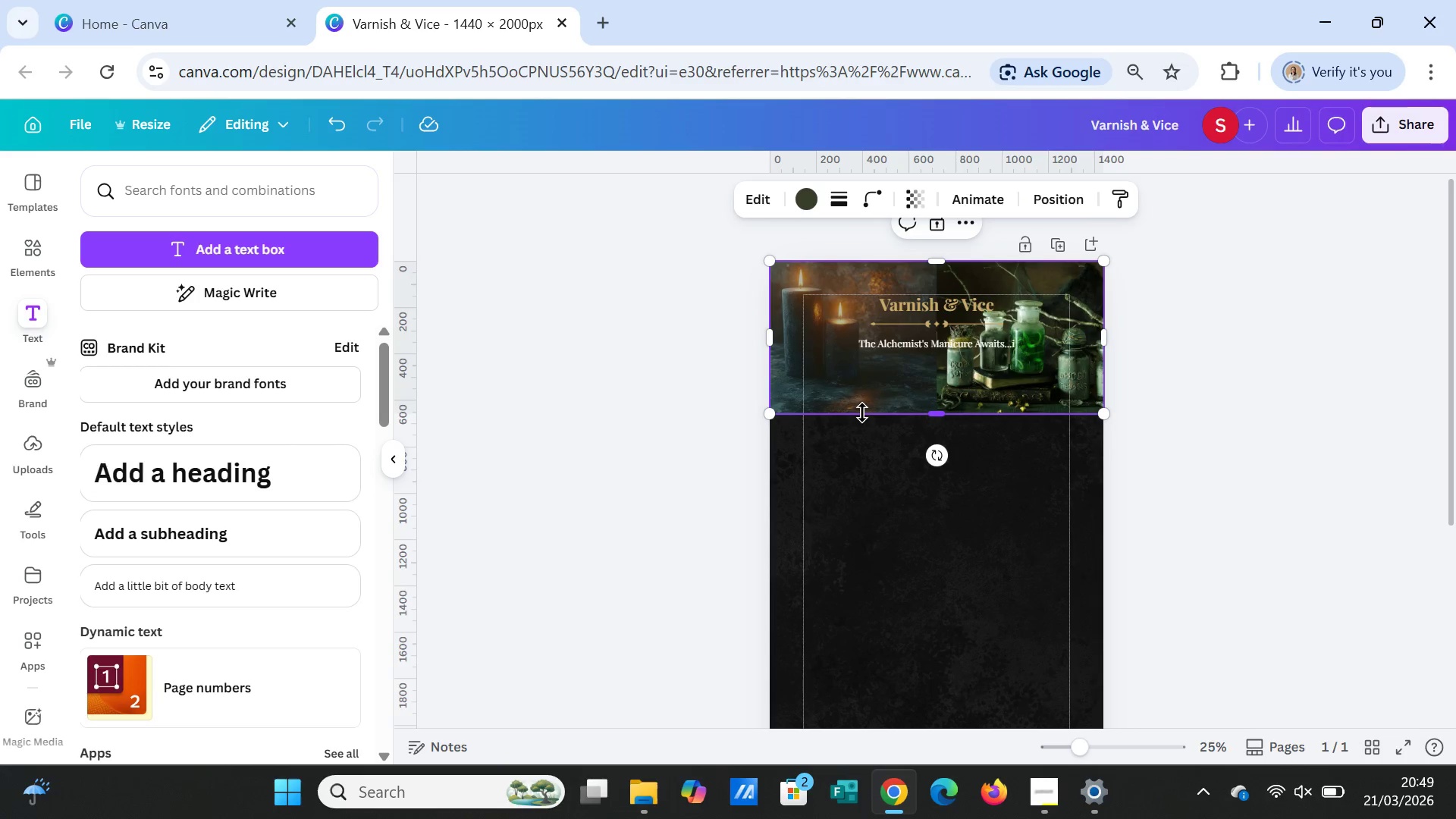 
left_click_drag(start_coordinate=[862, 413], to_coordinate=[881, 383])
 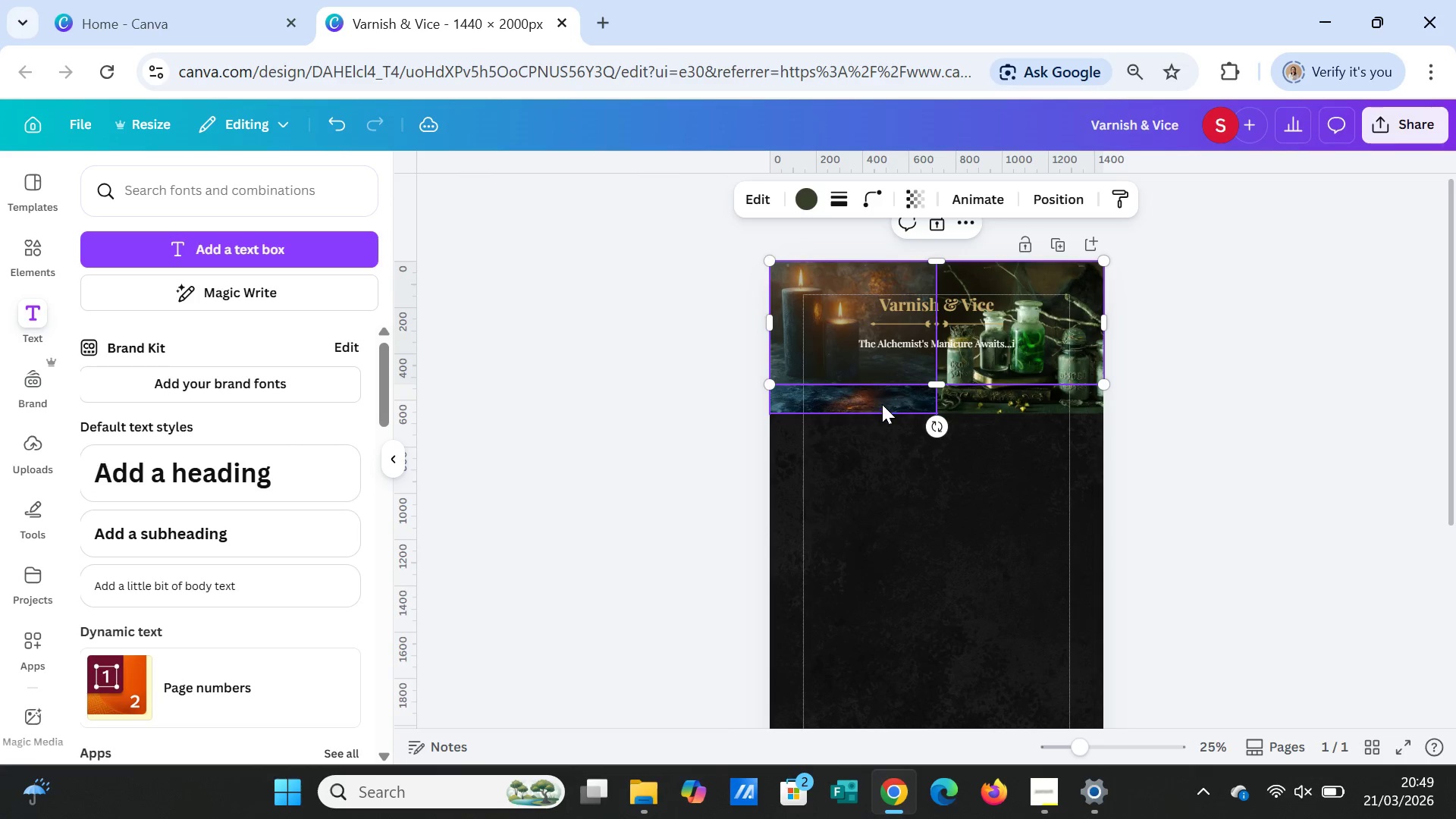 
left_click([882, 404])
 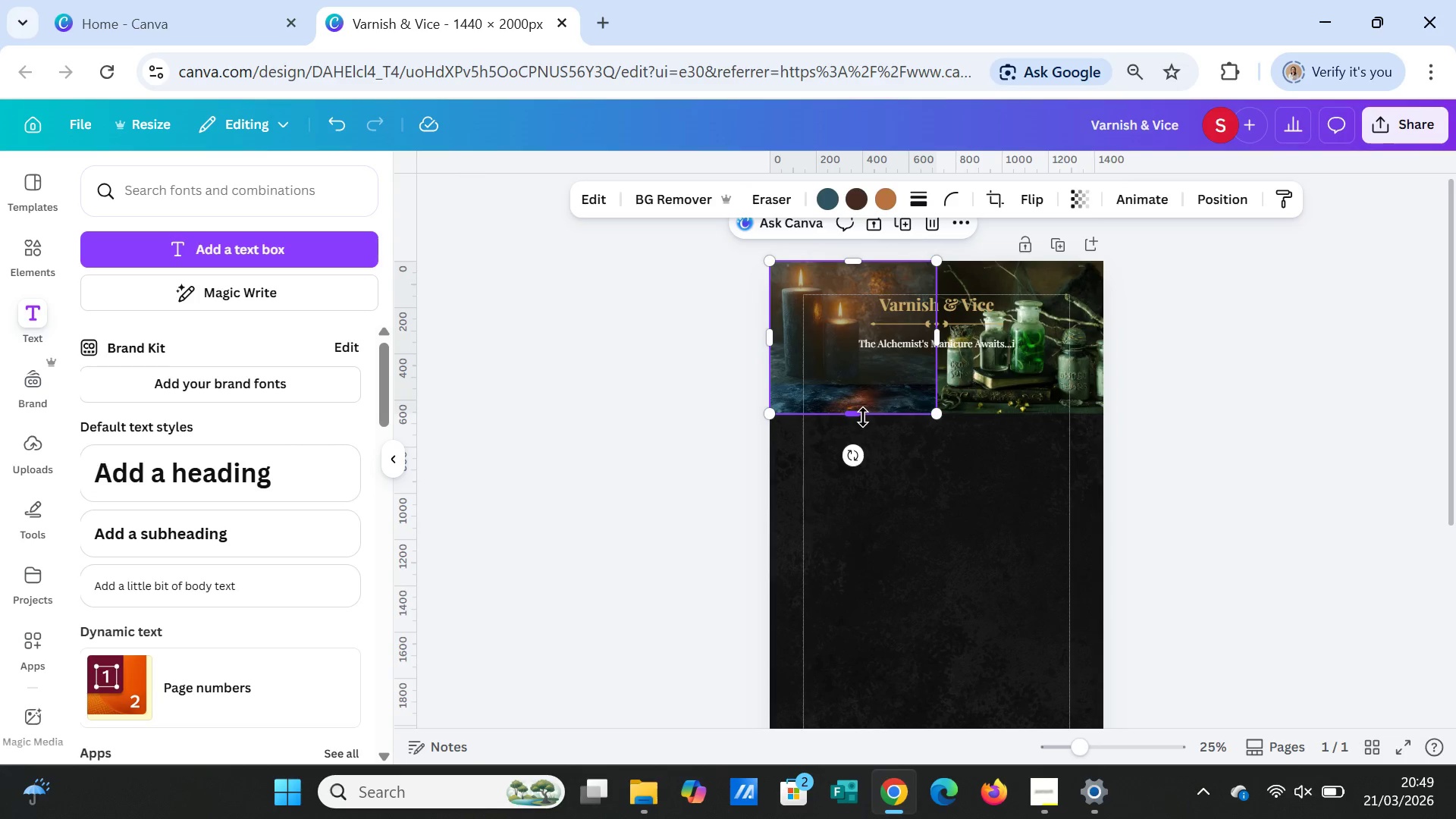 
left_click_drag(start_coordinate=[863, 417], to_coordinate=[869, 481])
 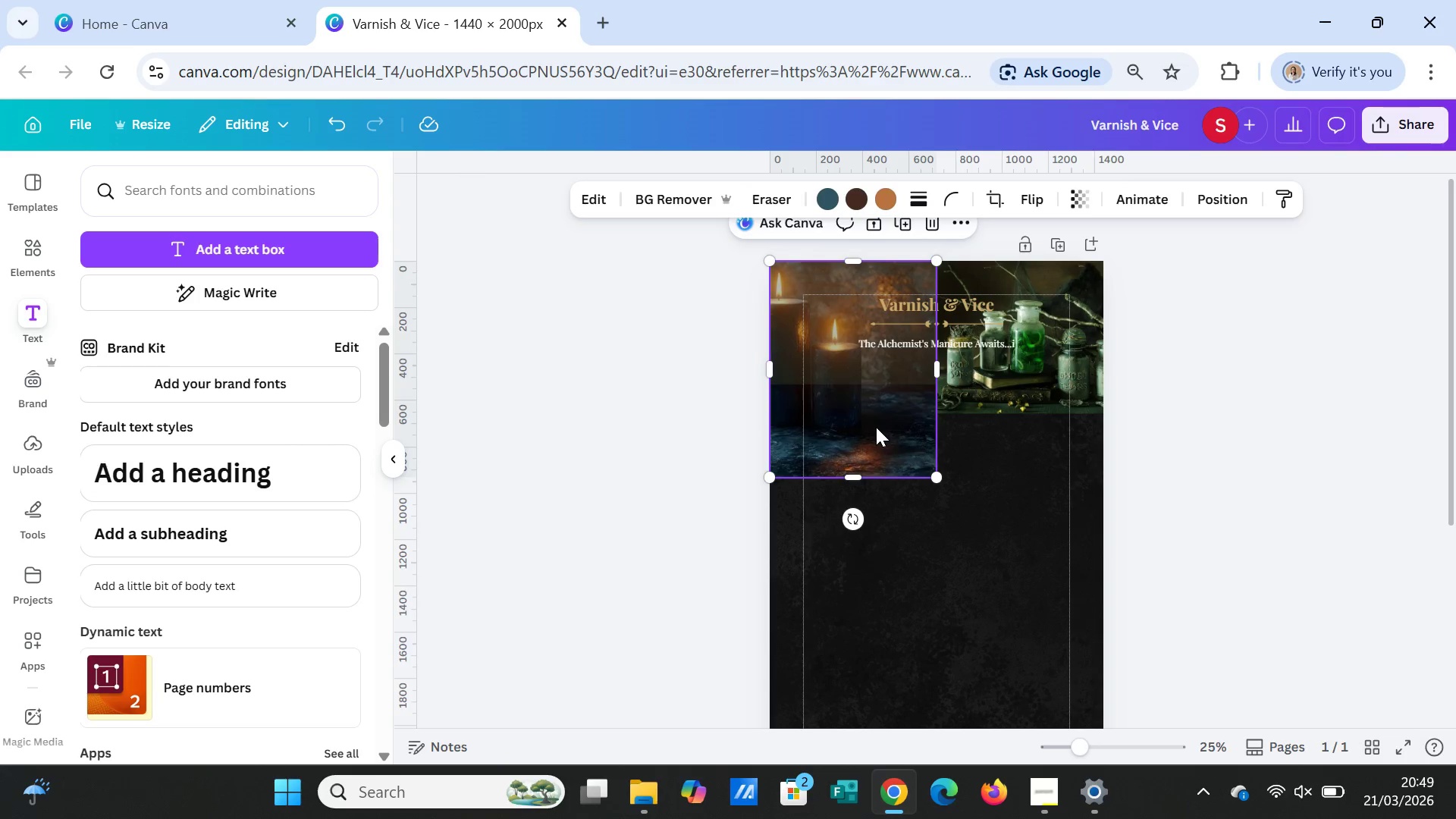 
double_click([876, 427])
 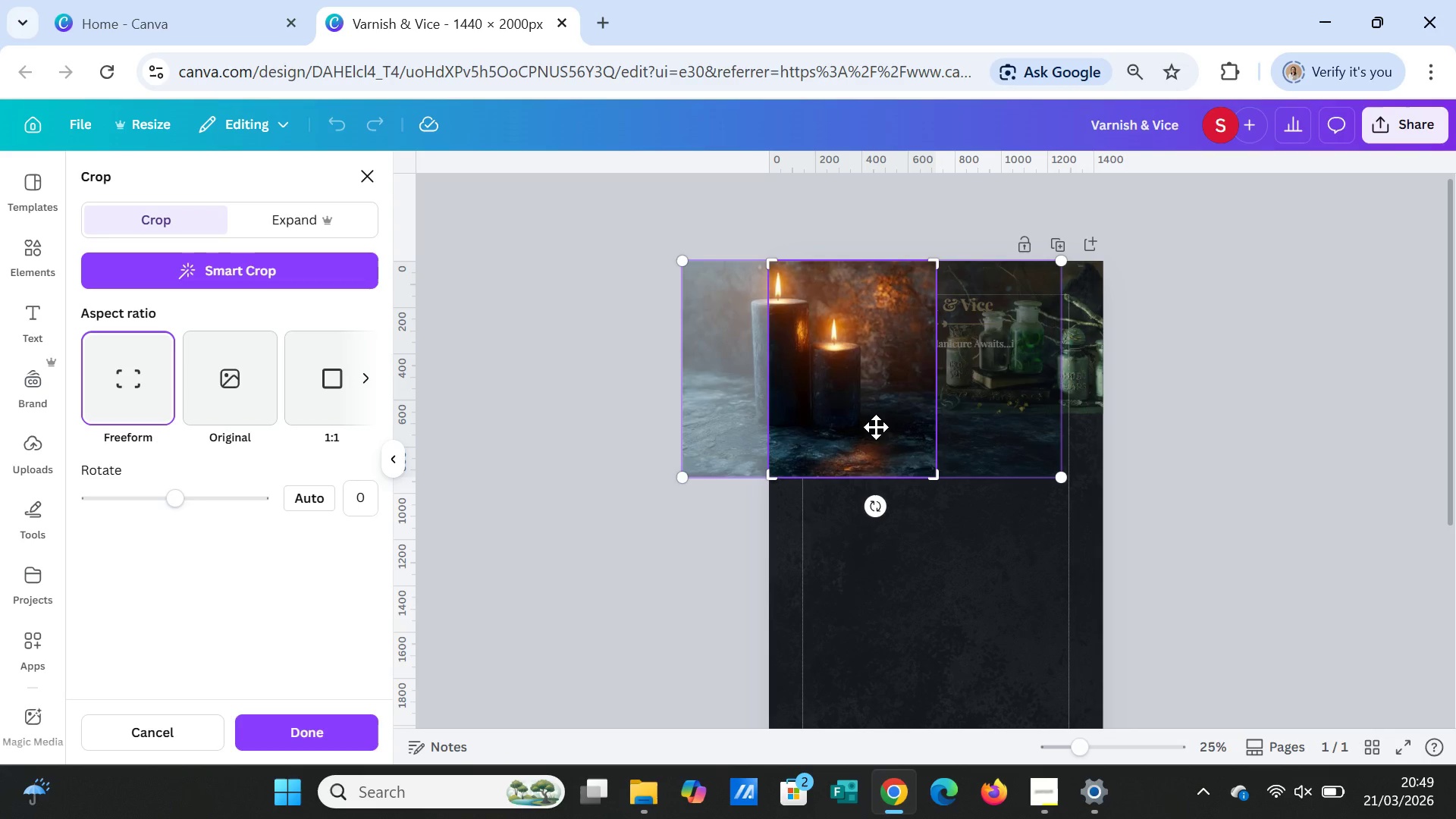 
left_click_drag(start_coordinate=[876, 427], to_coordinate=[915, 431])
 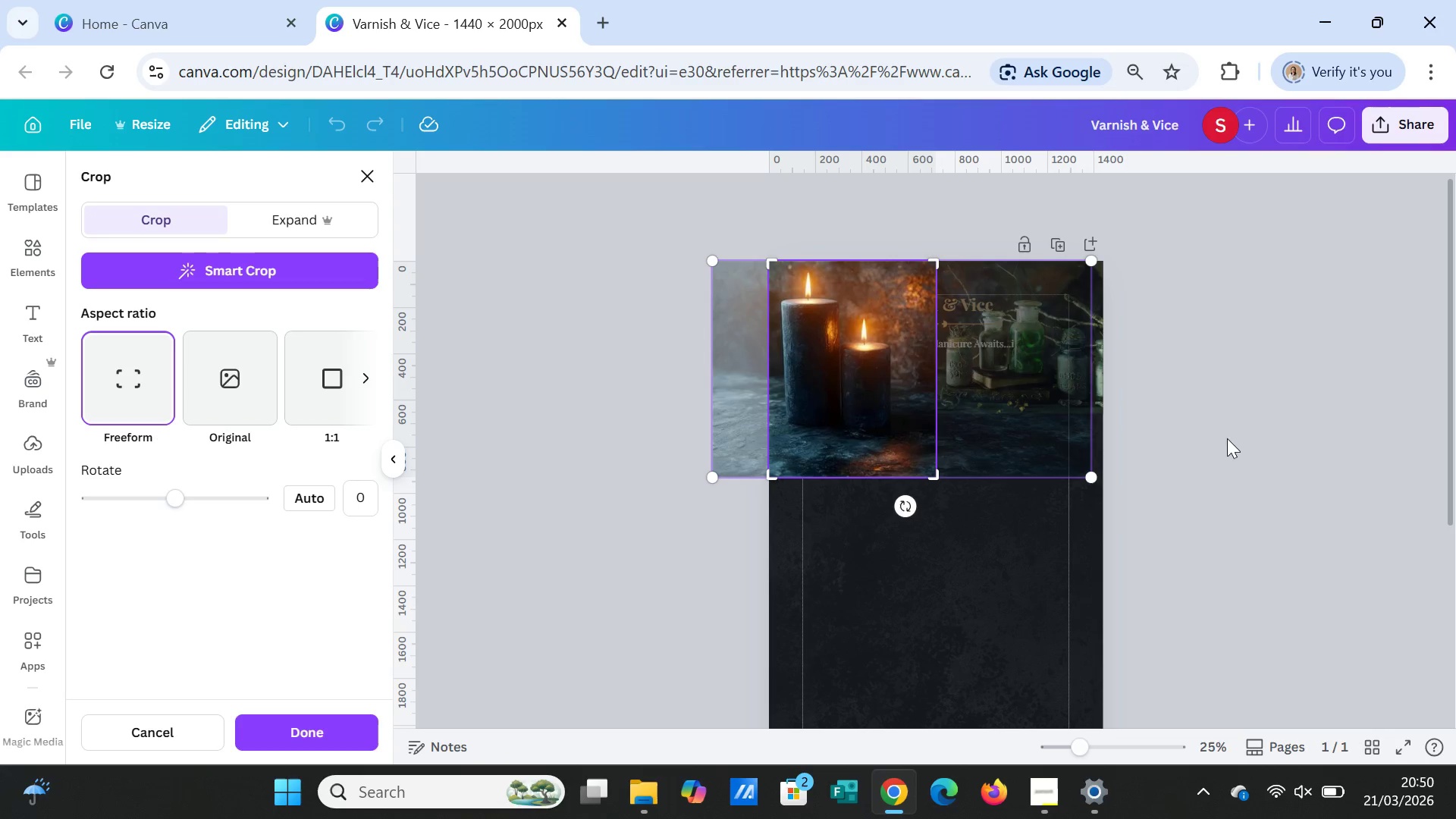 
left_click([1227, 438])
 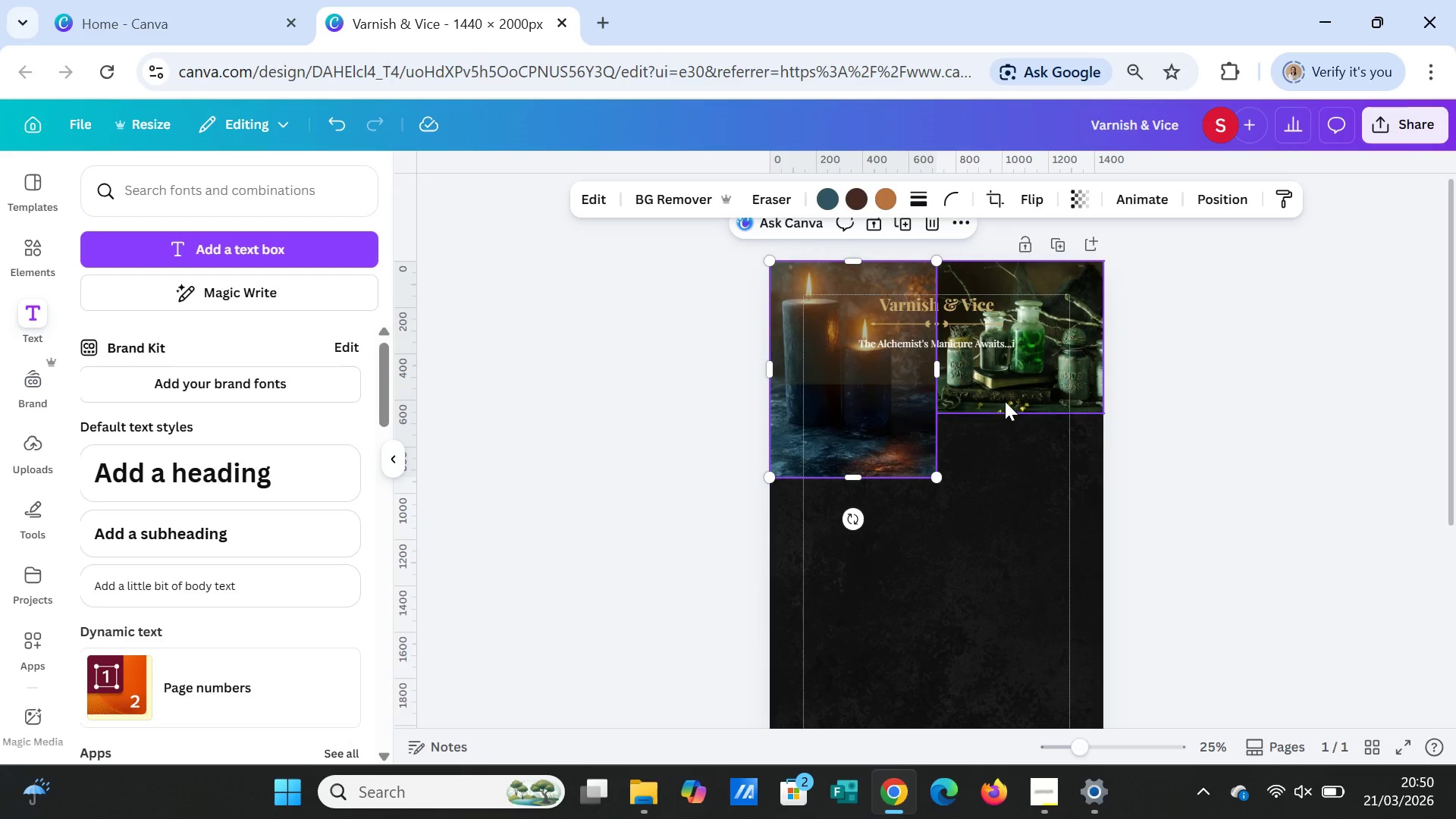 
left_click([1005, 401])
 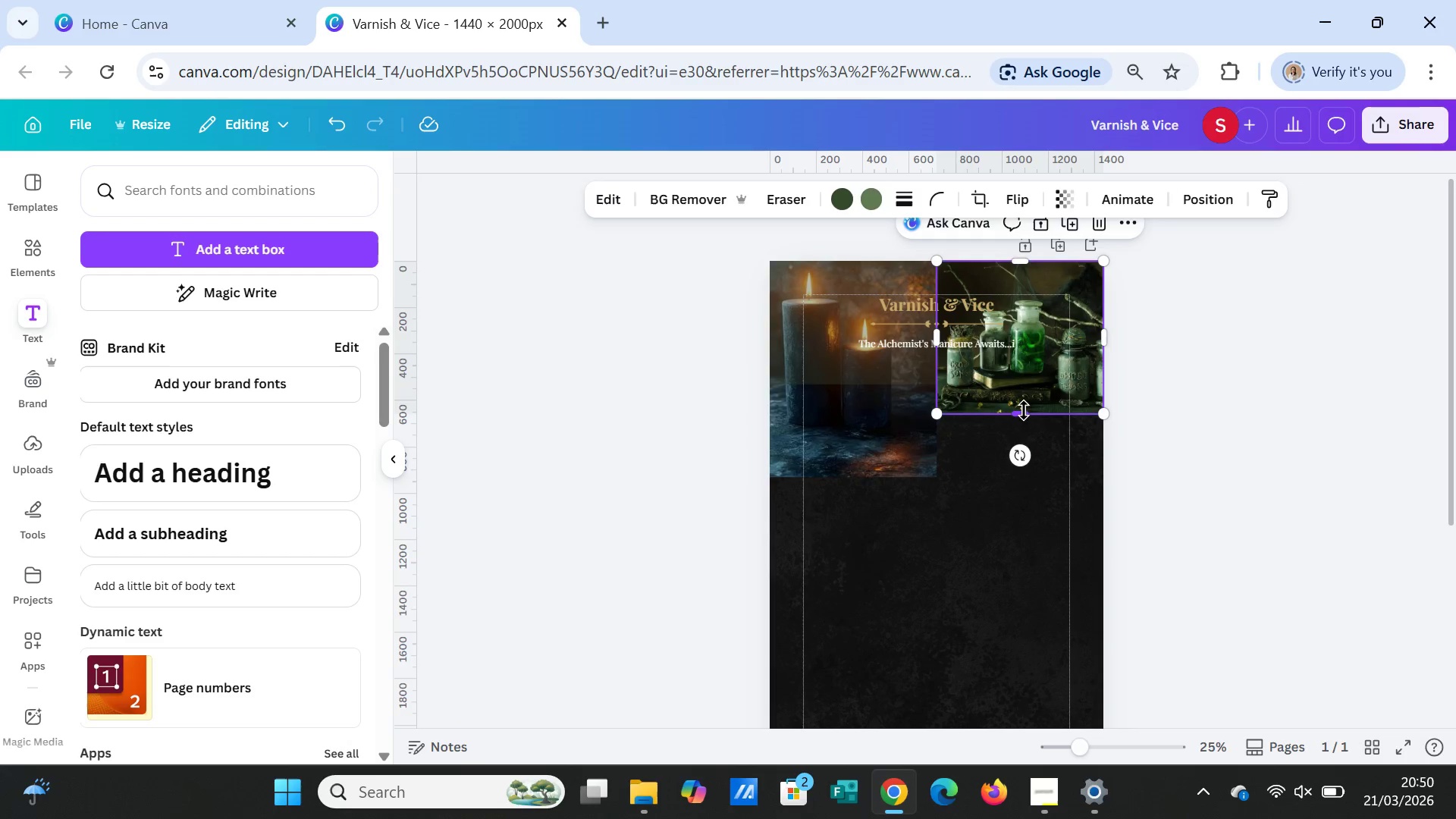 
left_click_drag(start_coordinate=[1022, 410], to_coordinate=[1024, 473])
 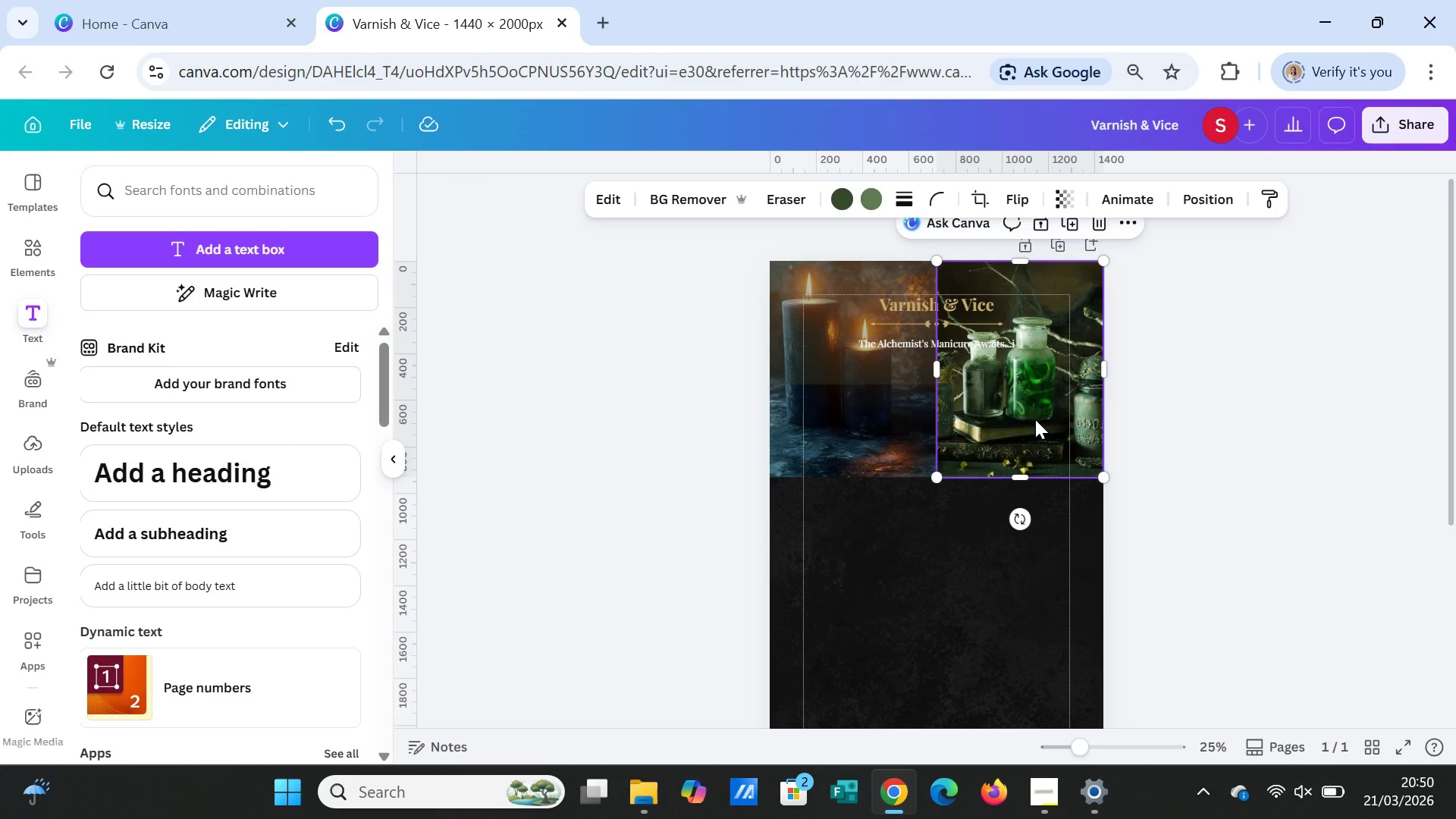 
double_click([1035, 419])
 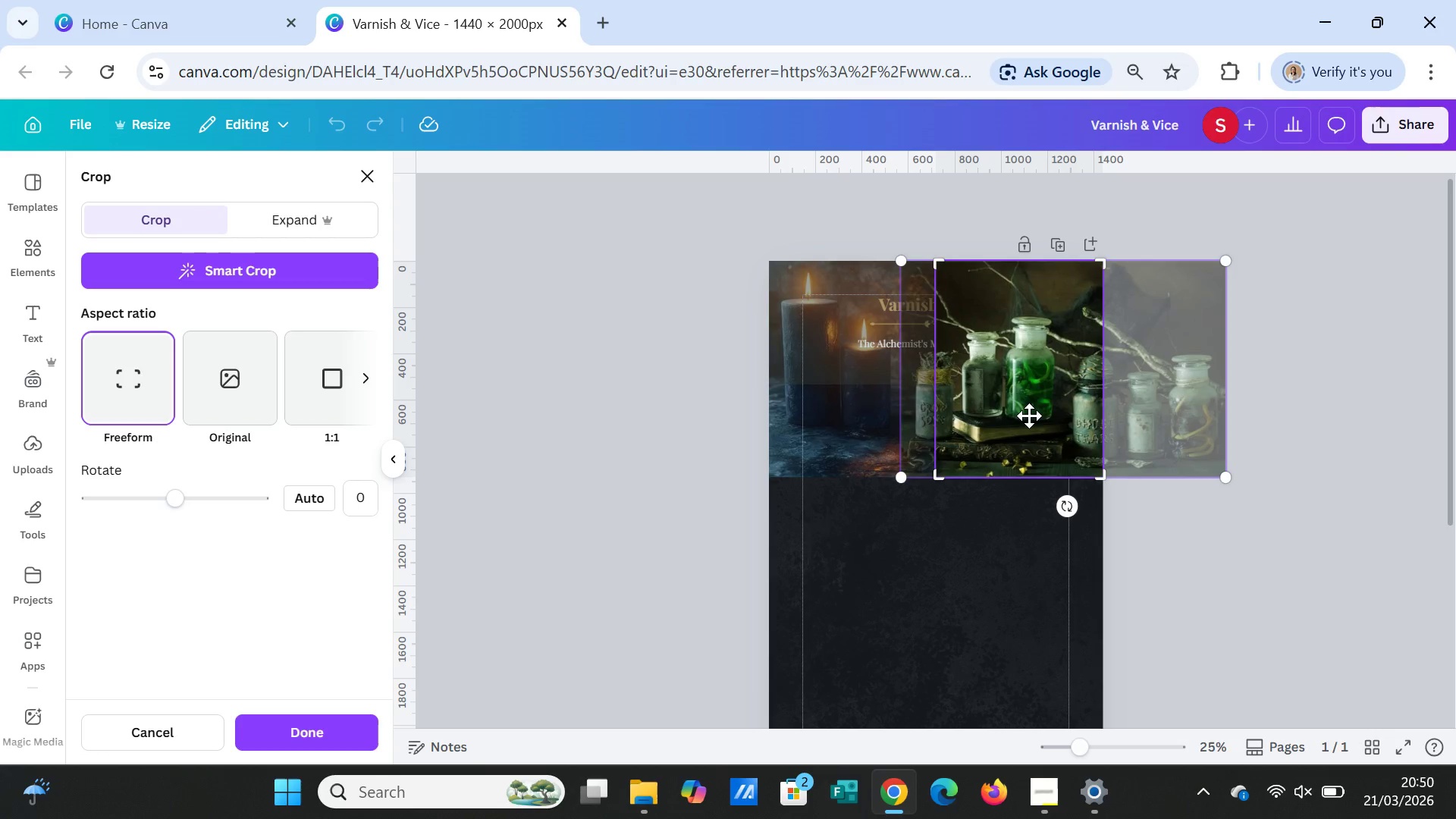 
left_click_drag(start_coordinate=[1029, 416], to_coordinate=[1071, 413])
 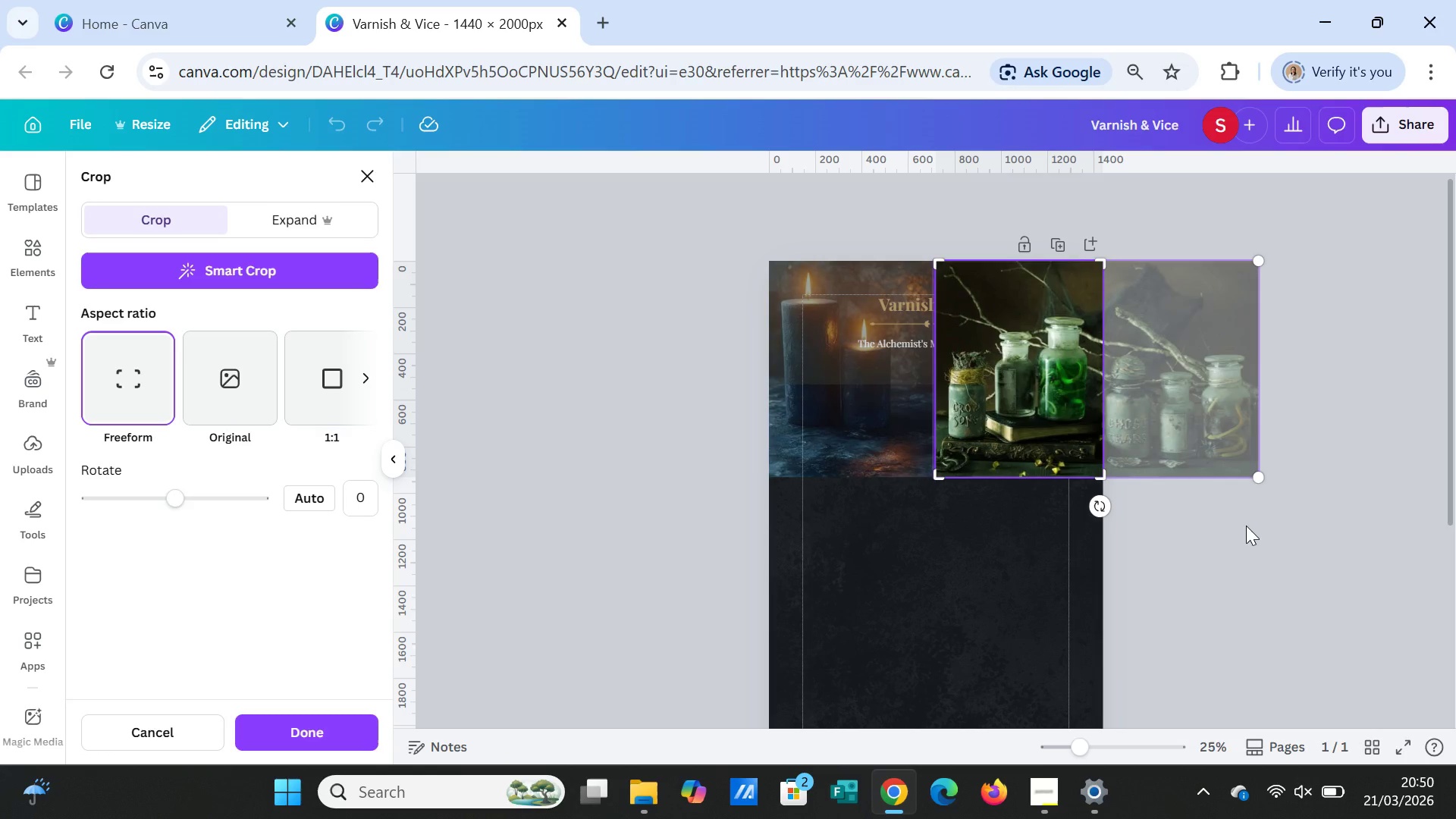 
left_click([1246, 526])
 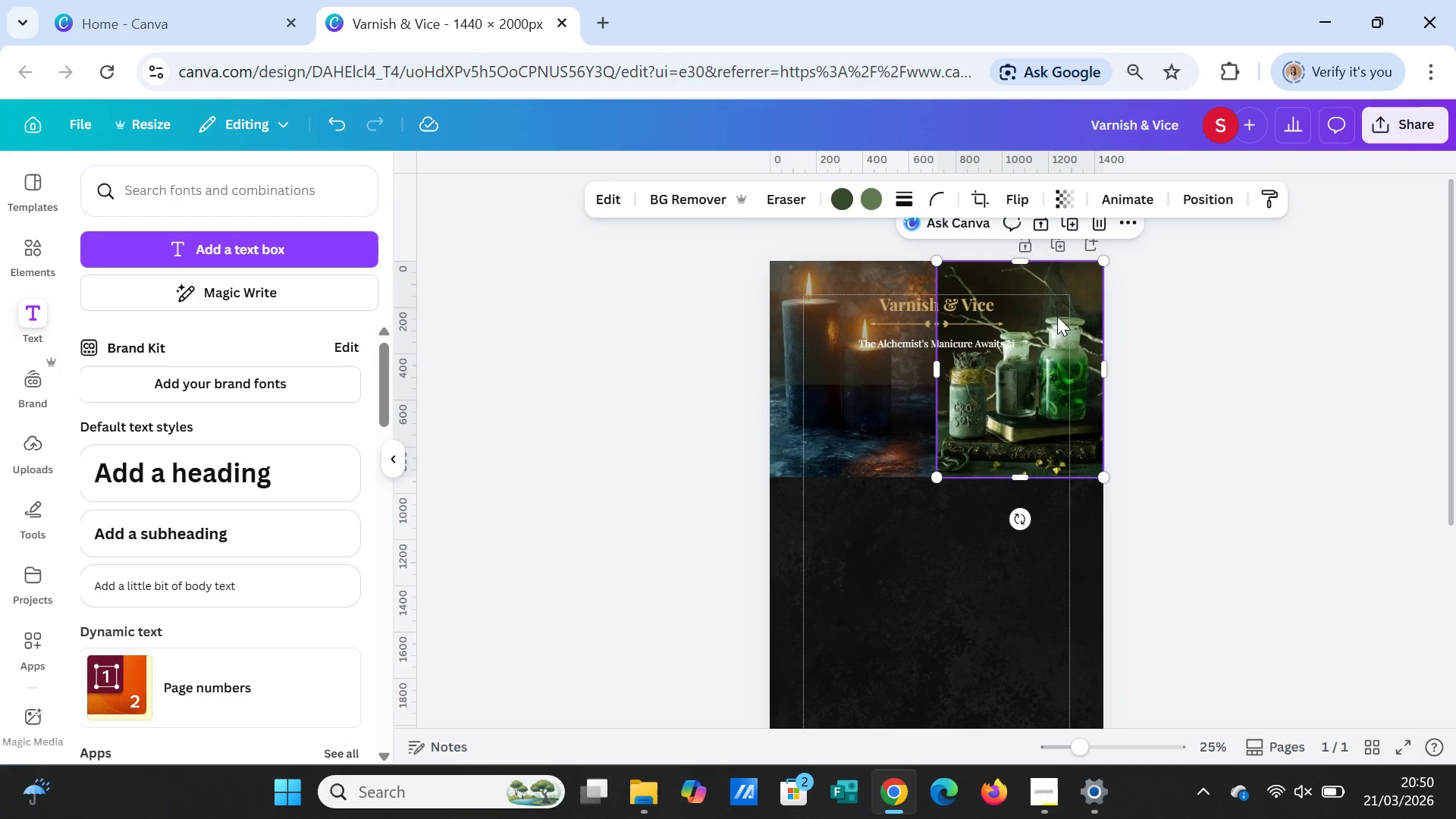 
left_click([1079, 318])
 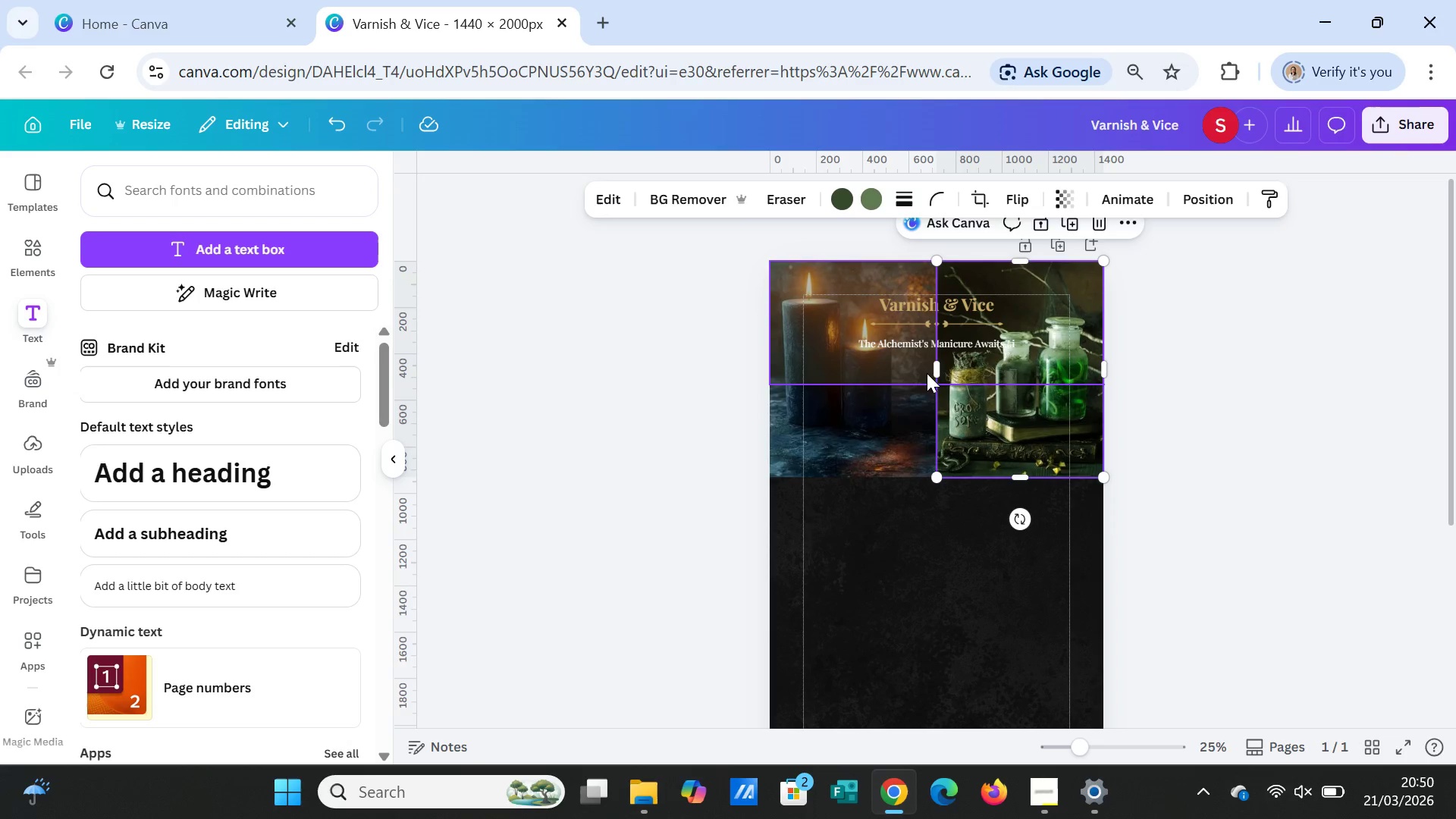 
left_click([920, 373])
 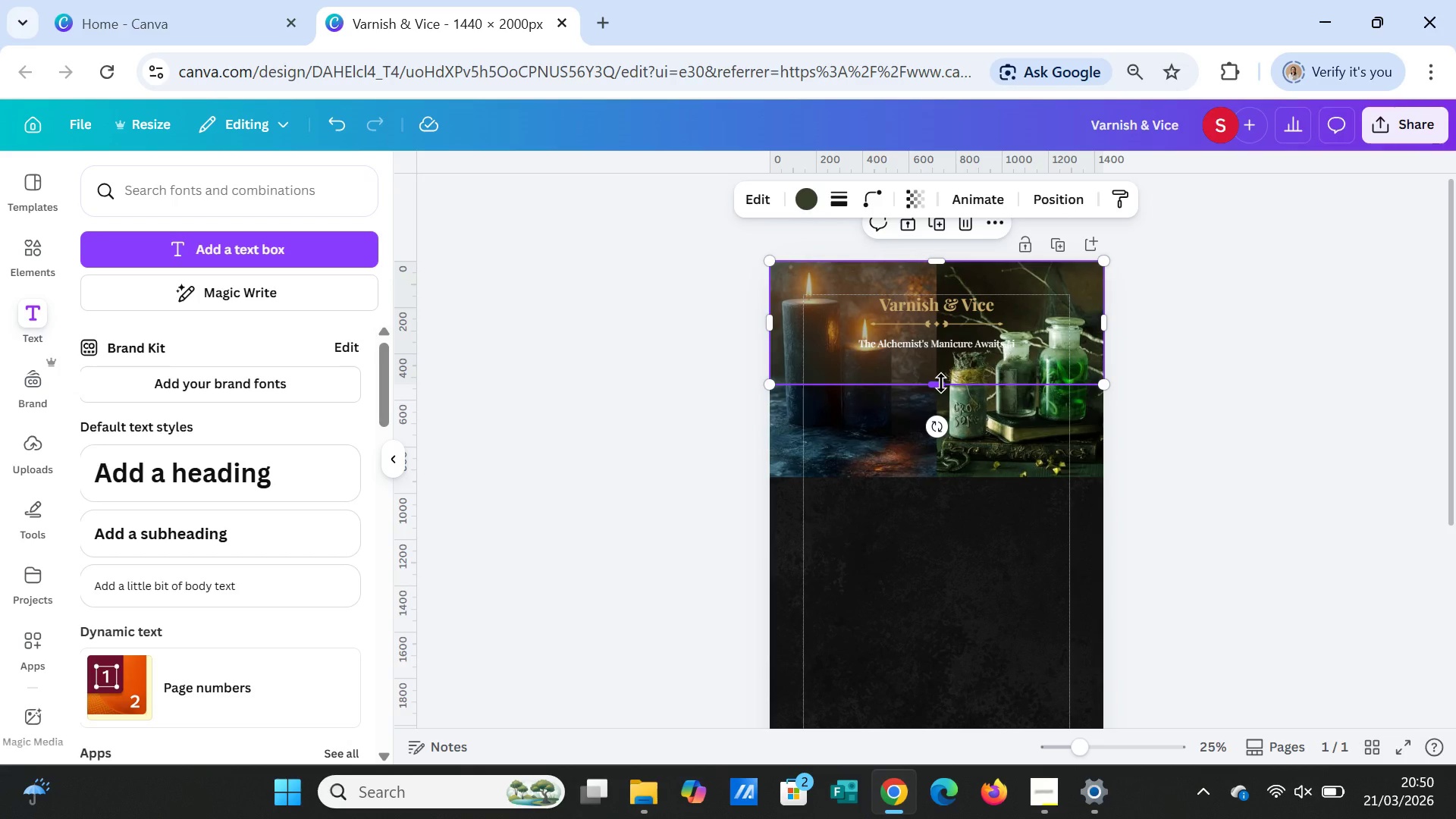 
left_click_drag(start_coordinate=[941, 383], to_coordinate=[949, 474])
 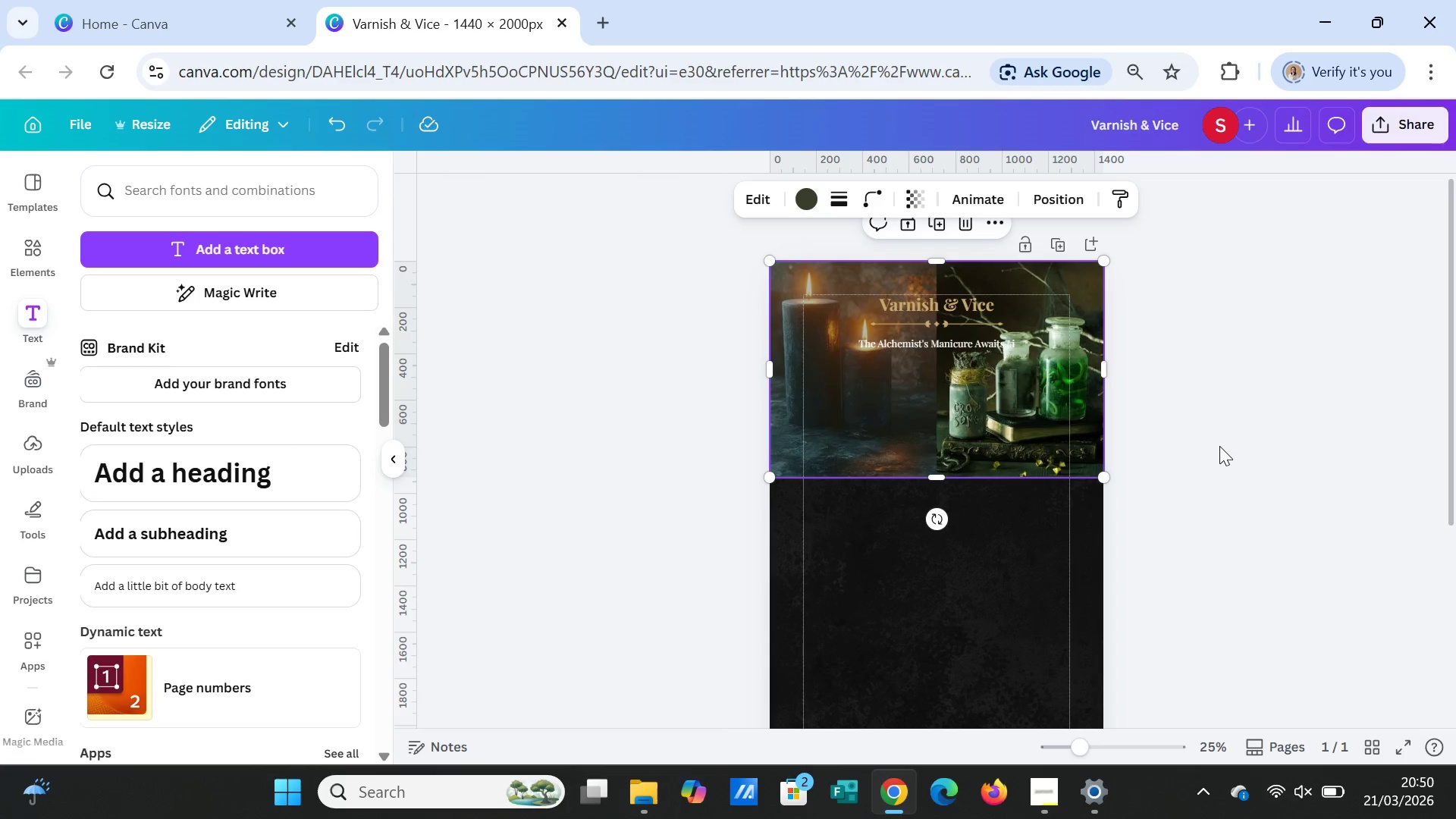 
left_click([1219, 446])
 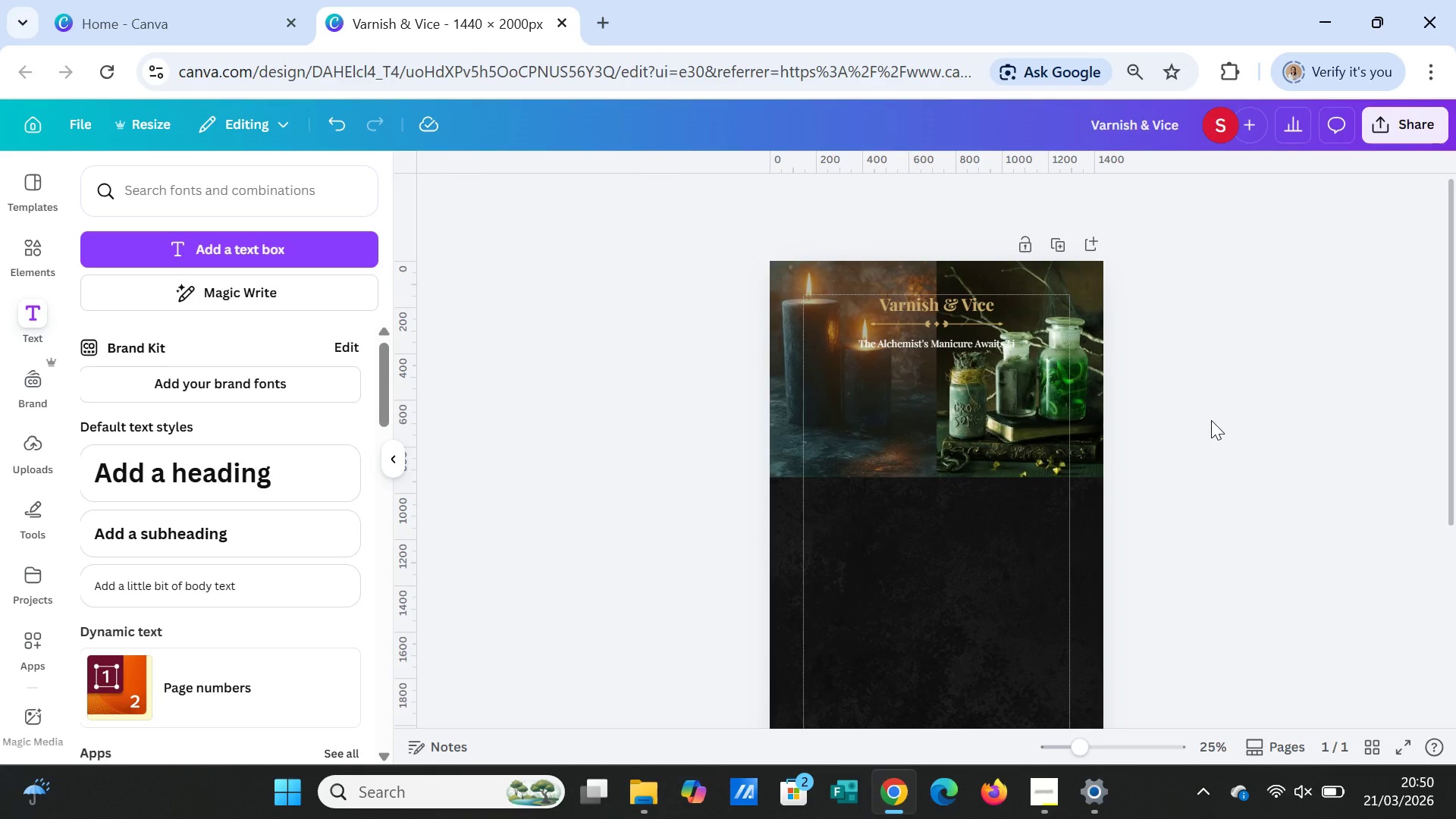 
left_click([1211, 420])
 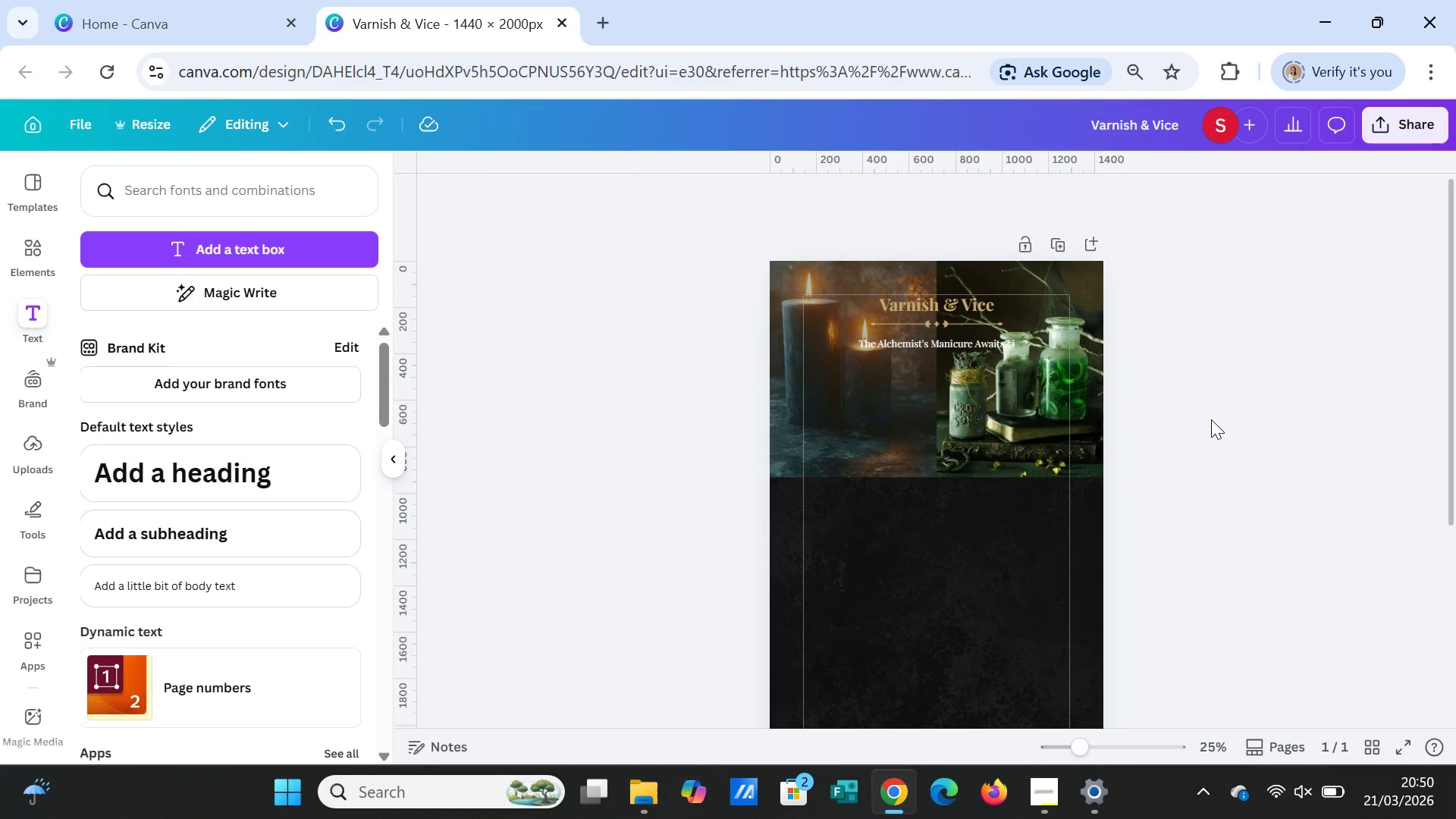 
wait(5.89)
 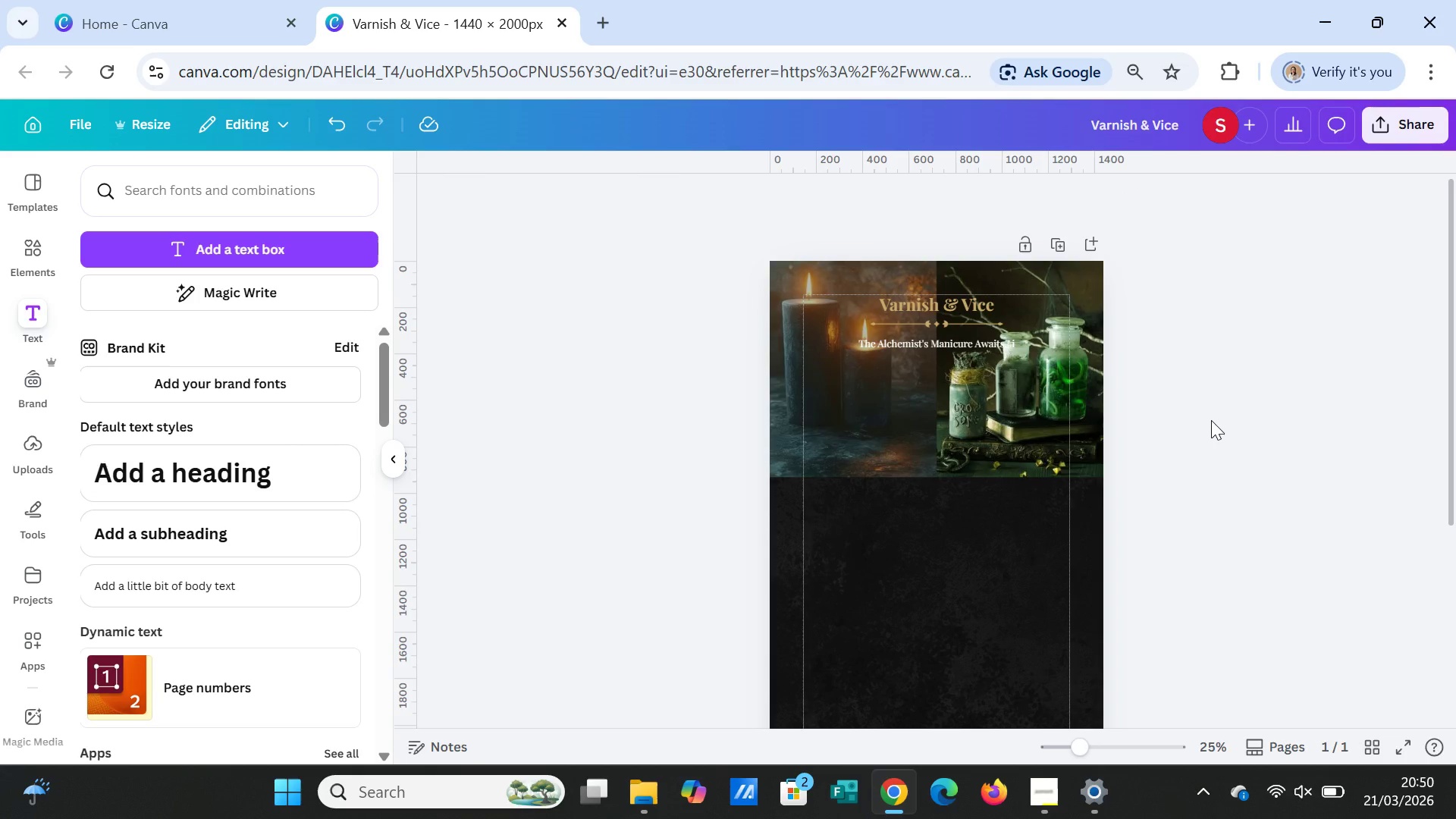 
left_click([946, 305])
 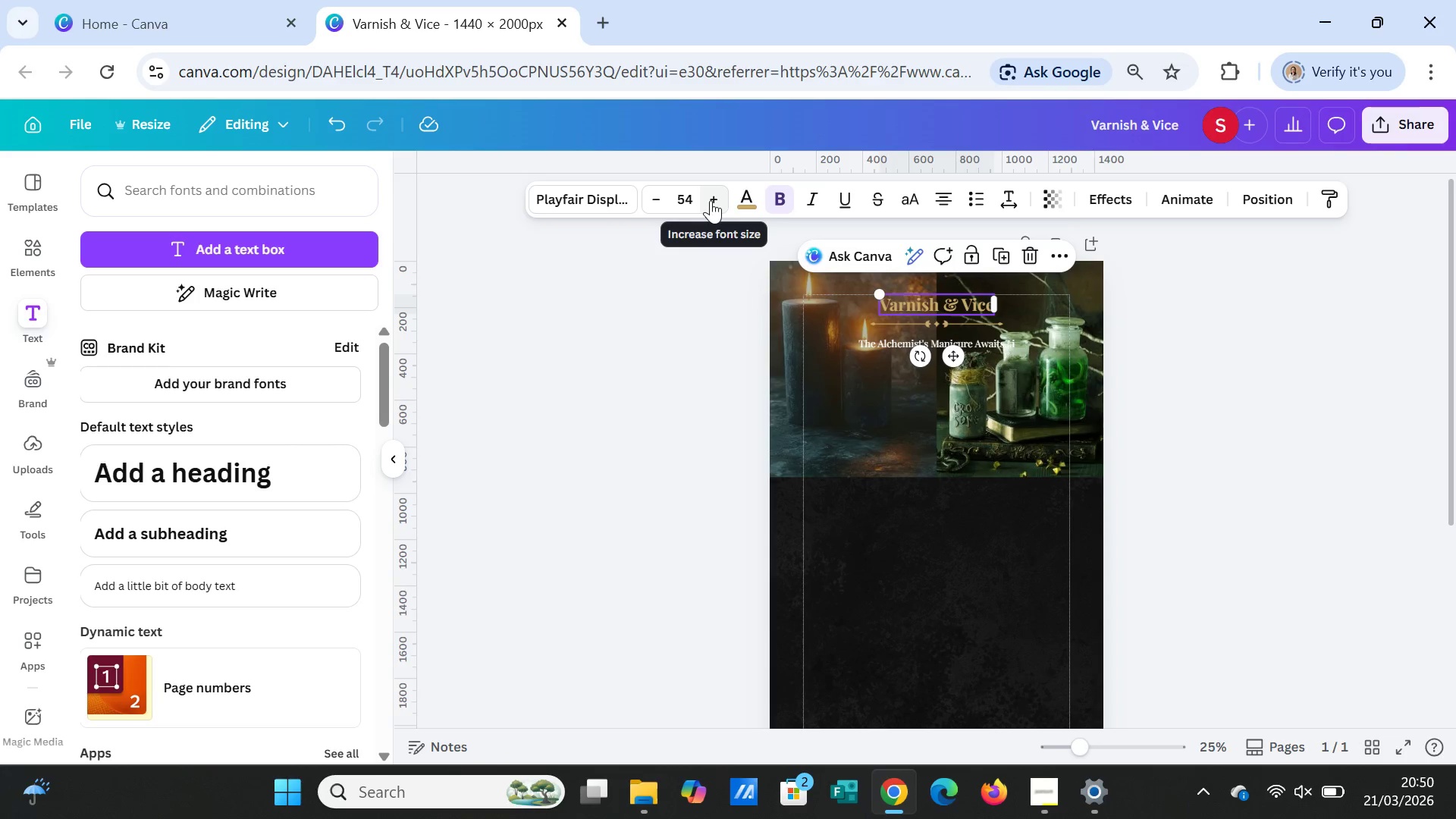 
double_click([711, 200])
 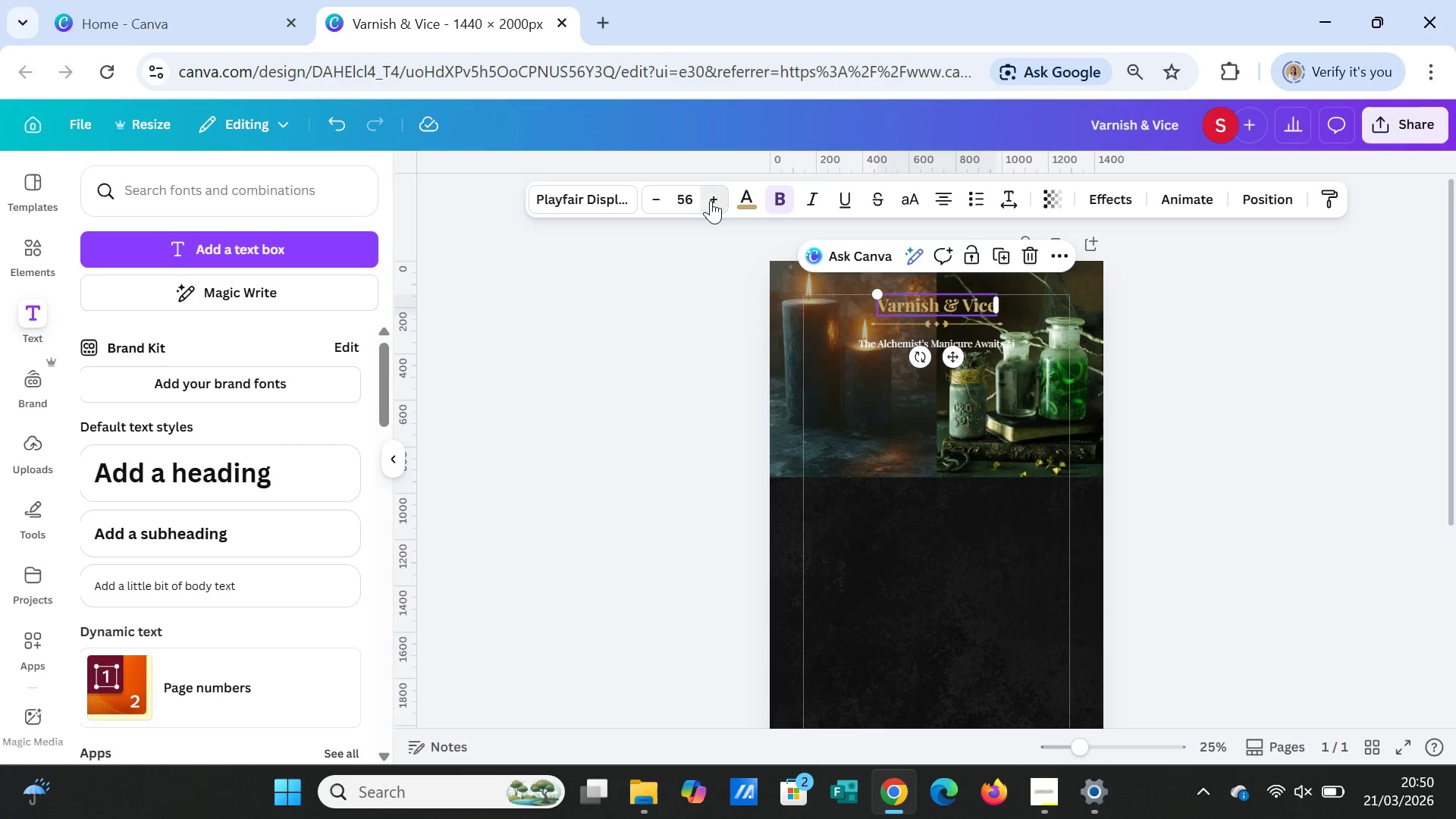 
triple_click([711, 200])
 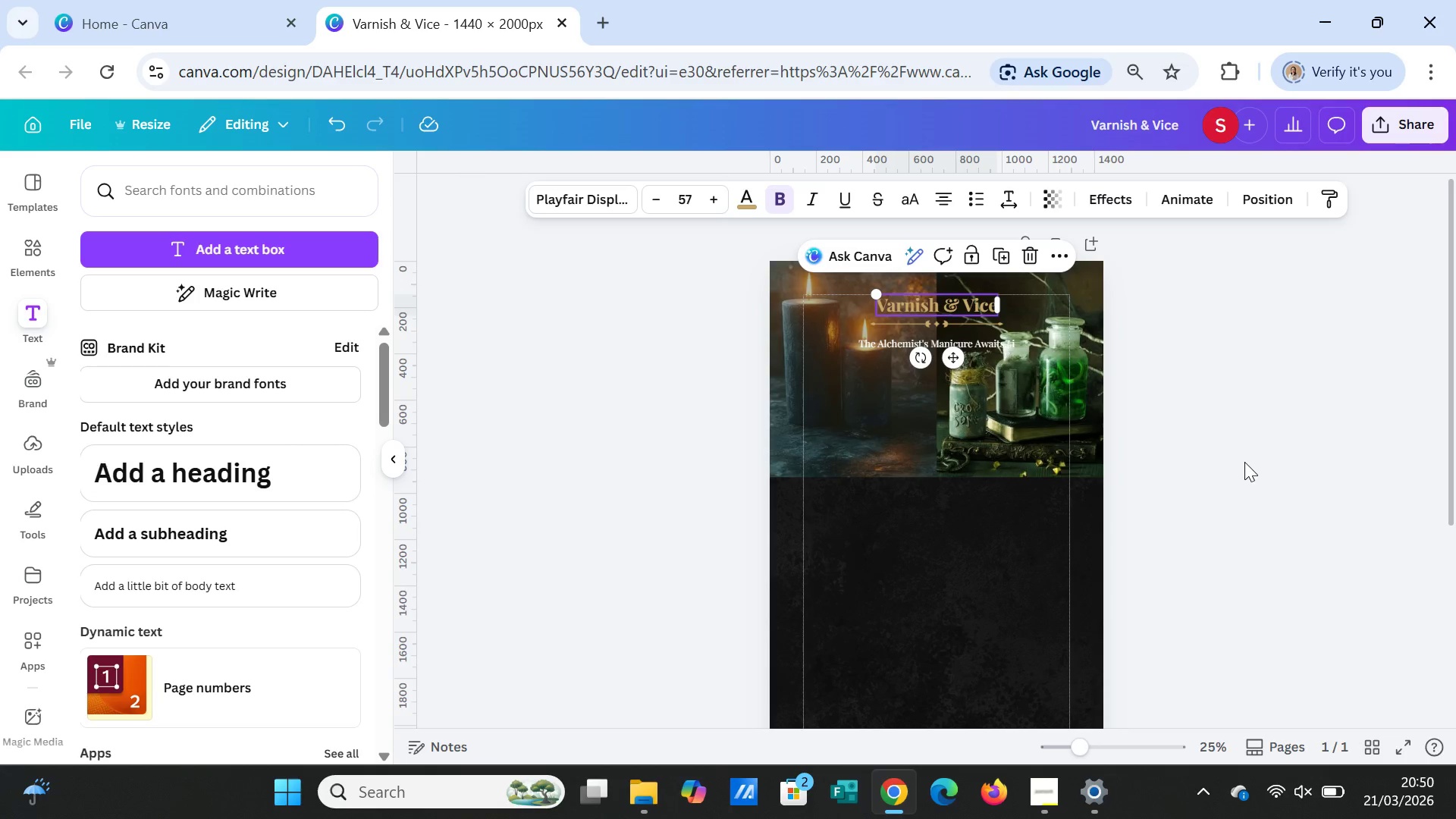 
left_click([1234, 430])
 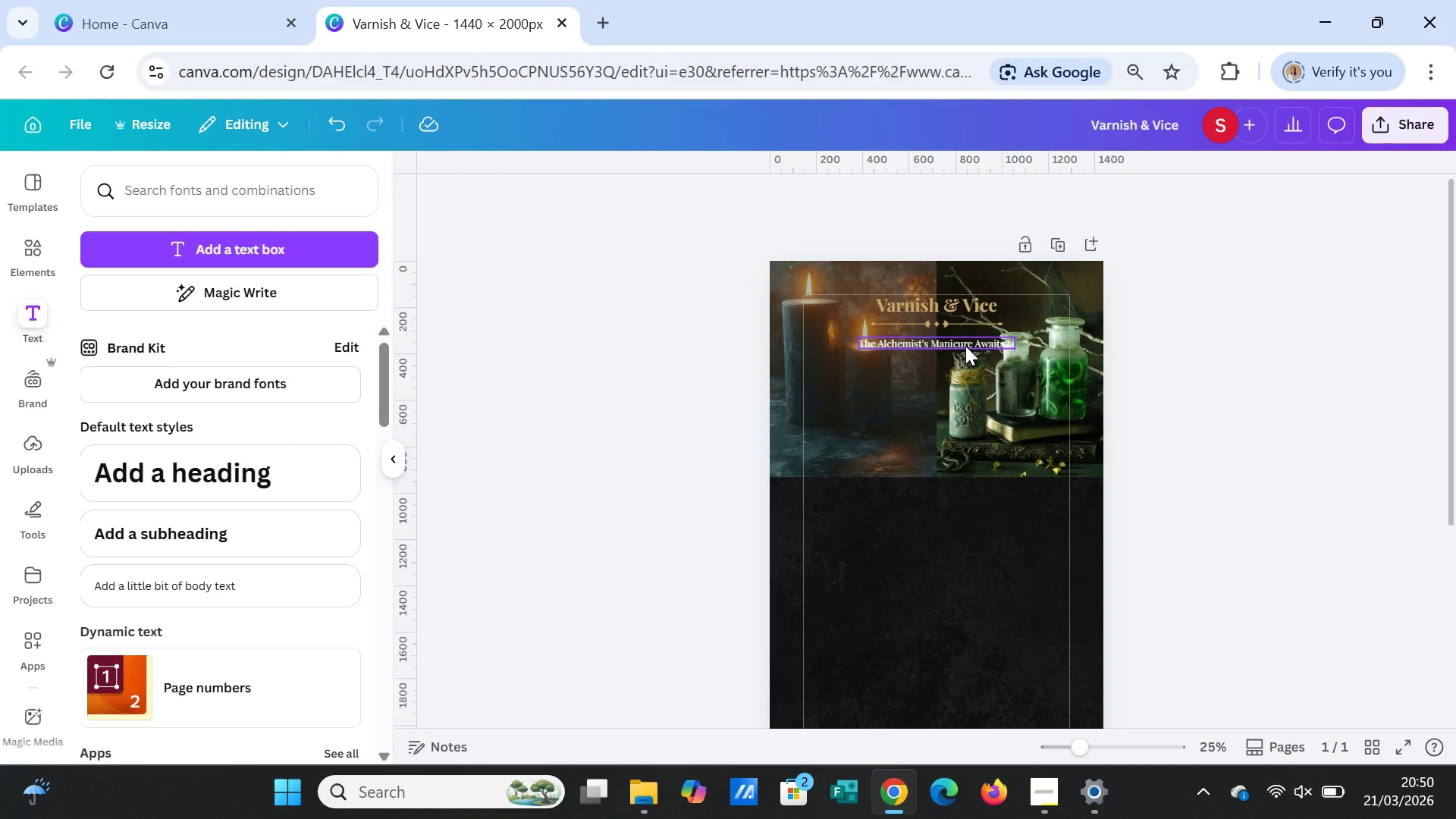 
left_click([965, 346])
 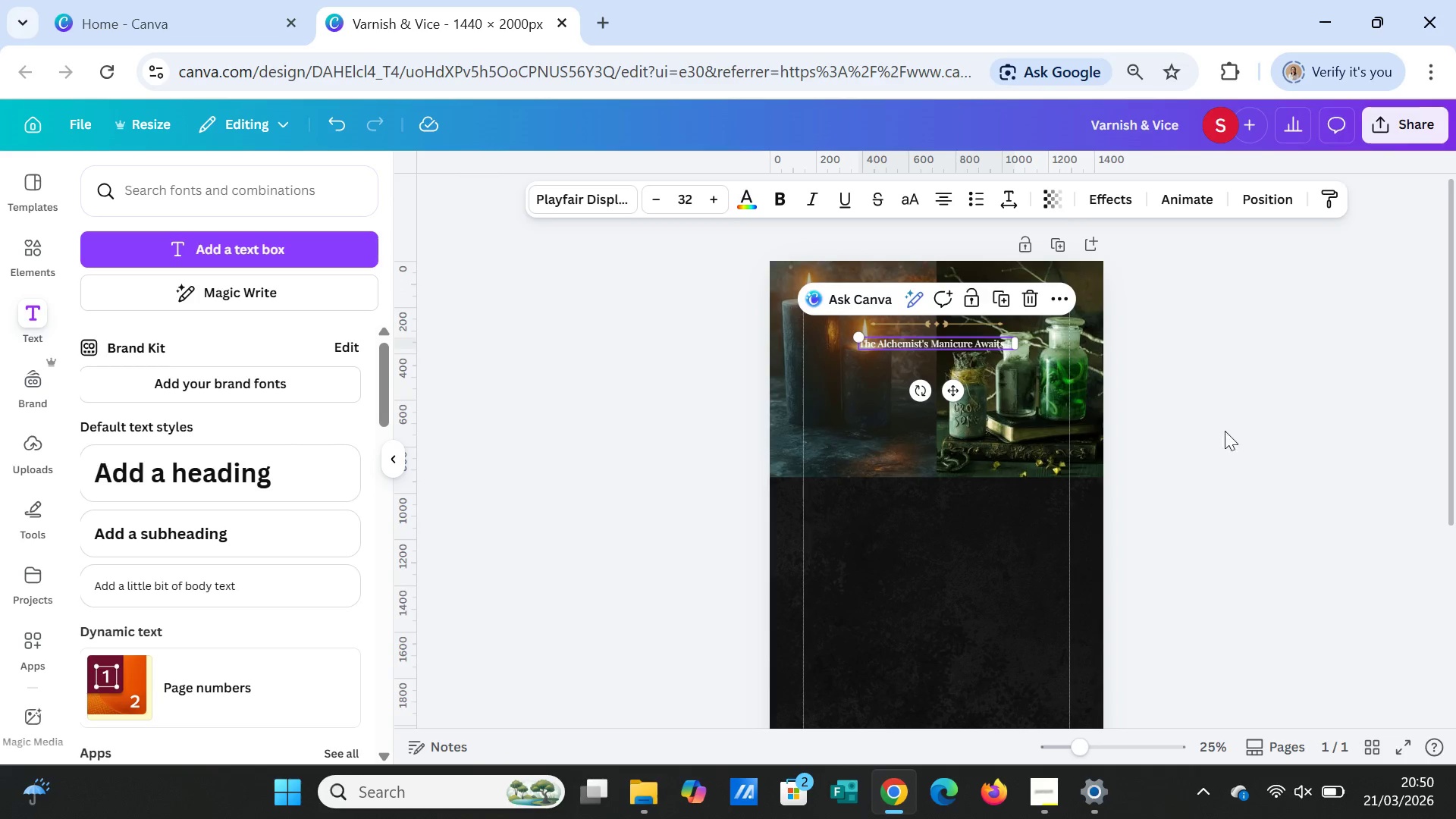 
left_click([1228, 483])
 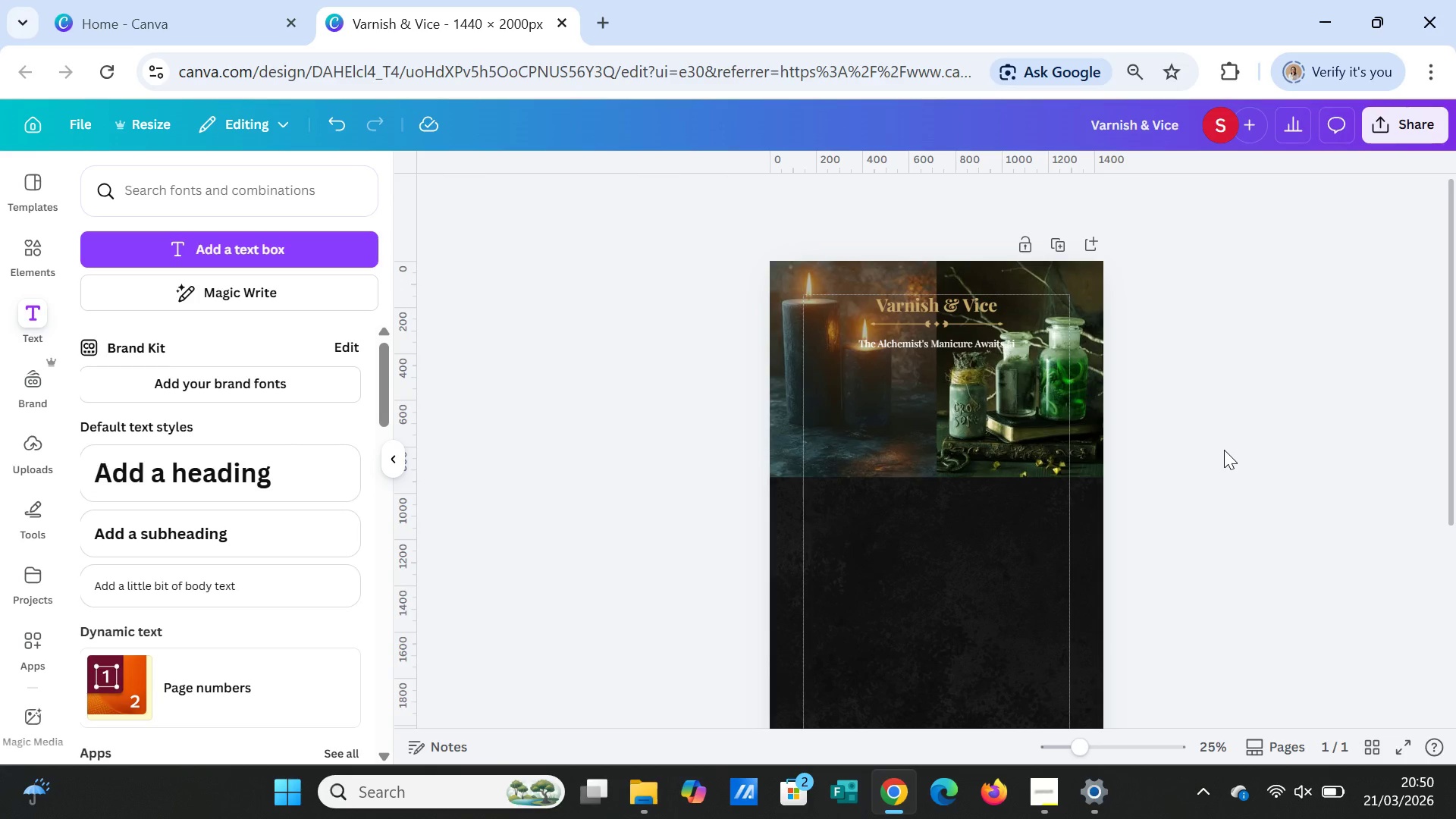 
wait(9.42)
 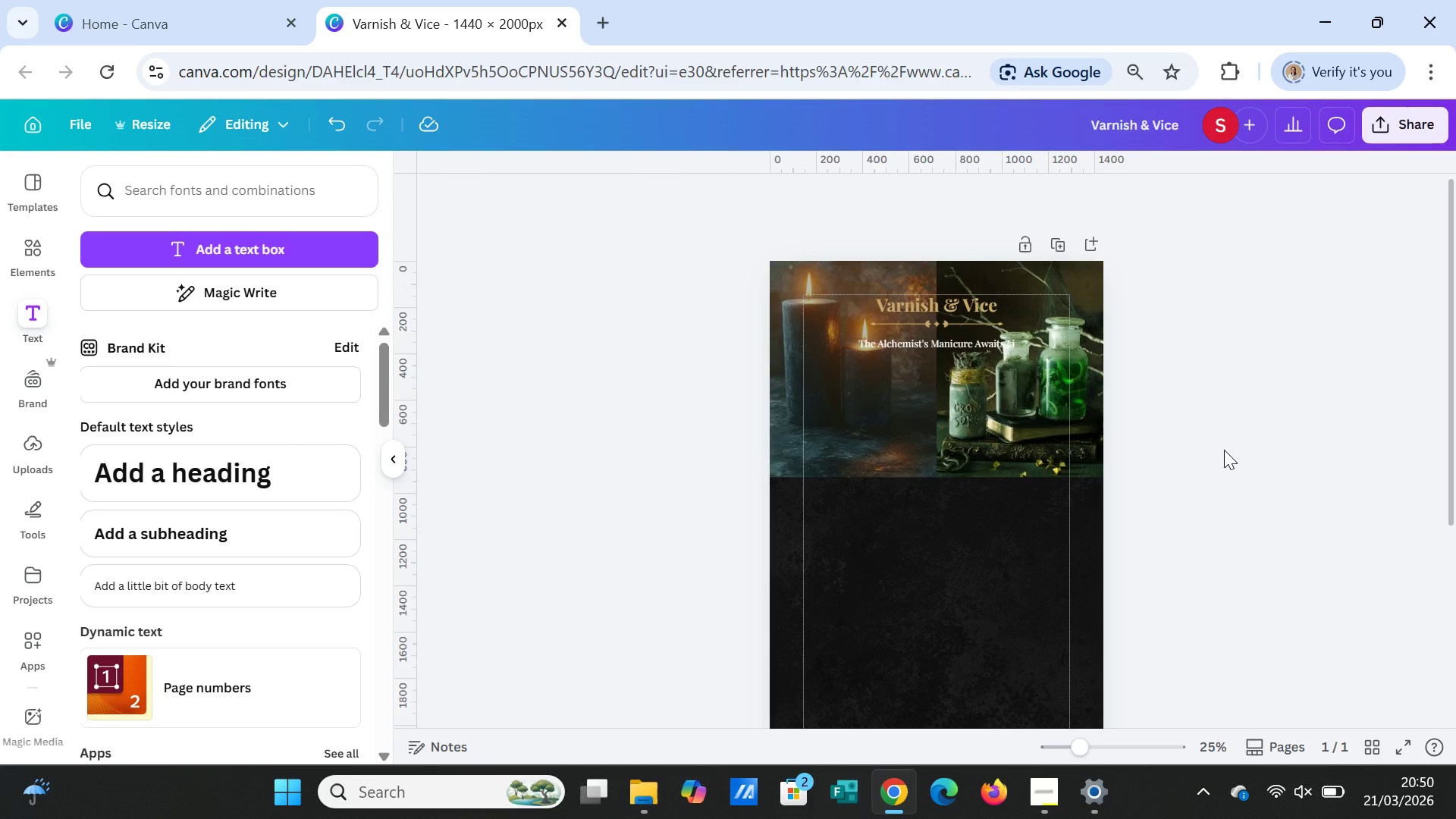 
left_click([977, 325])
 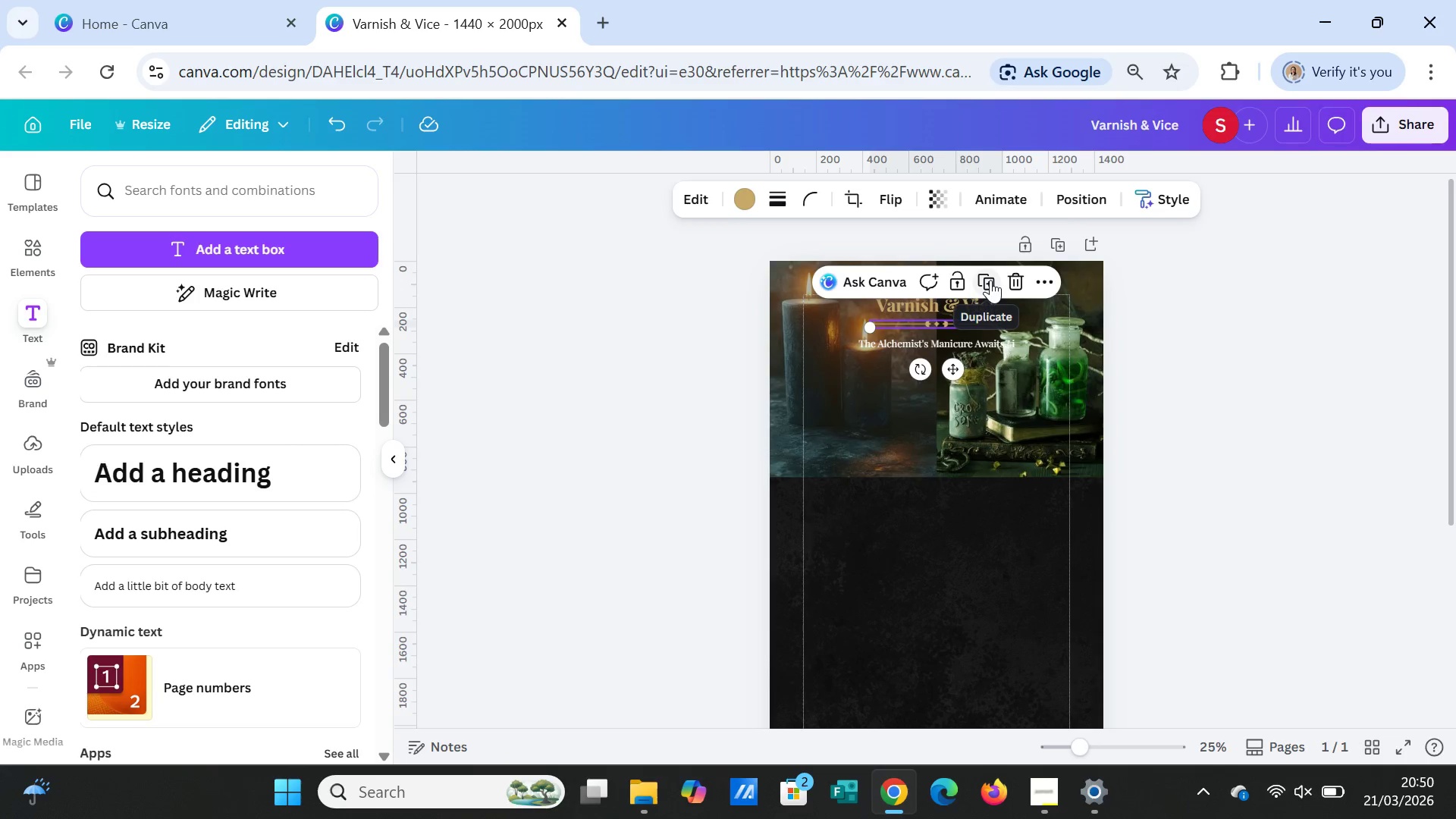 
left_click([990, 280])
 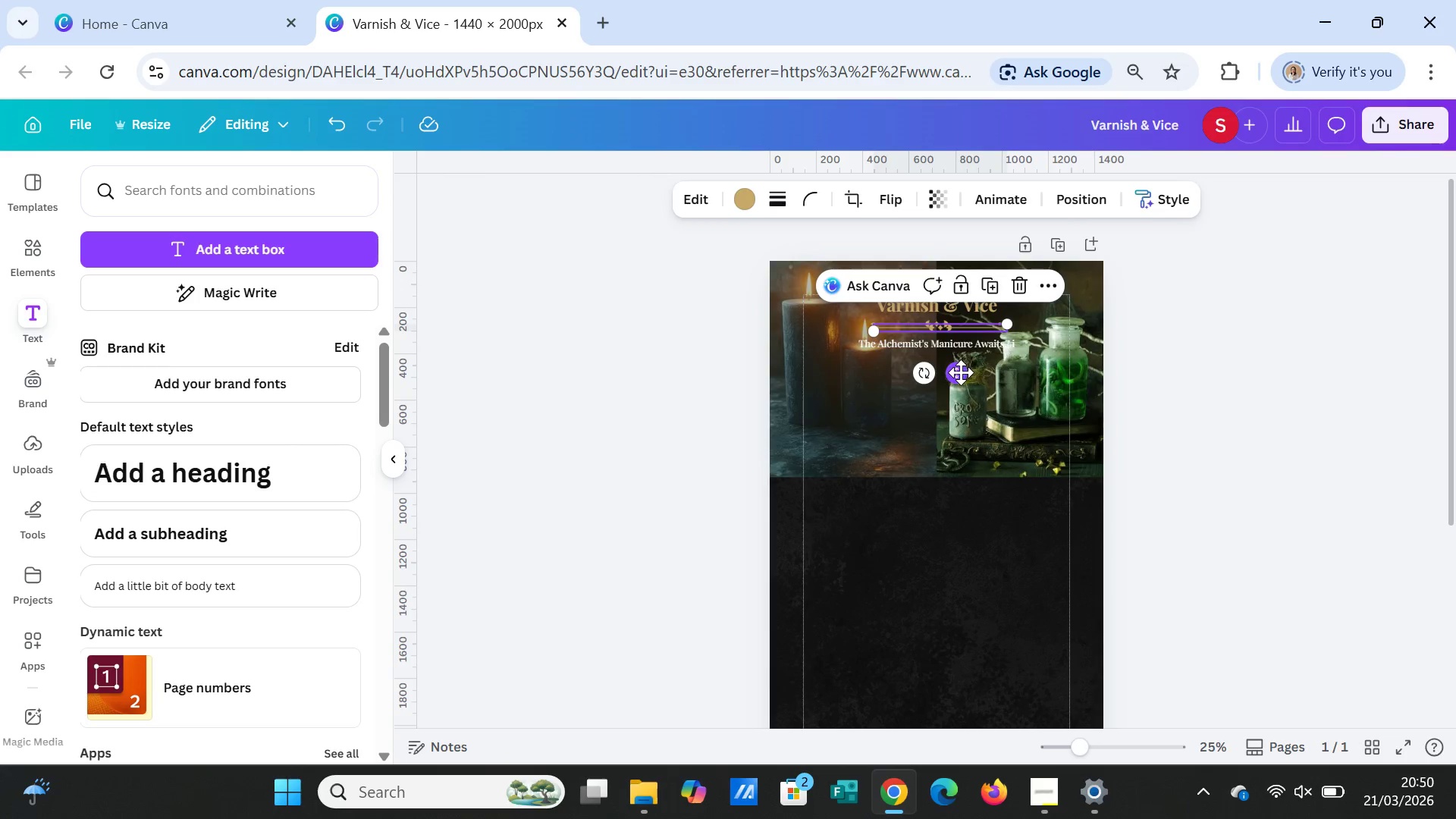 
left_click_drag(start_coordinate=[961, 372], to_coordinate=[959, 416])
 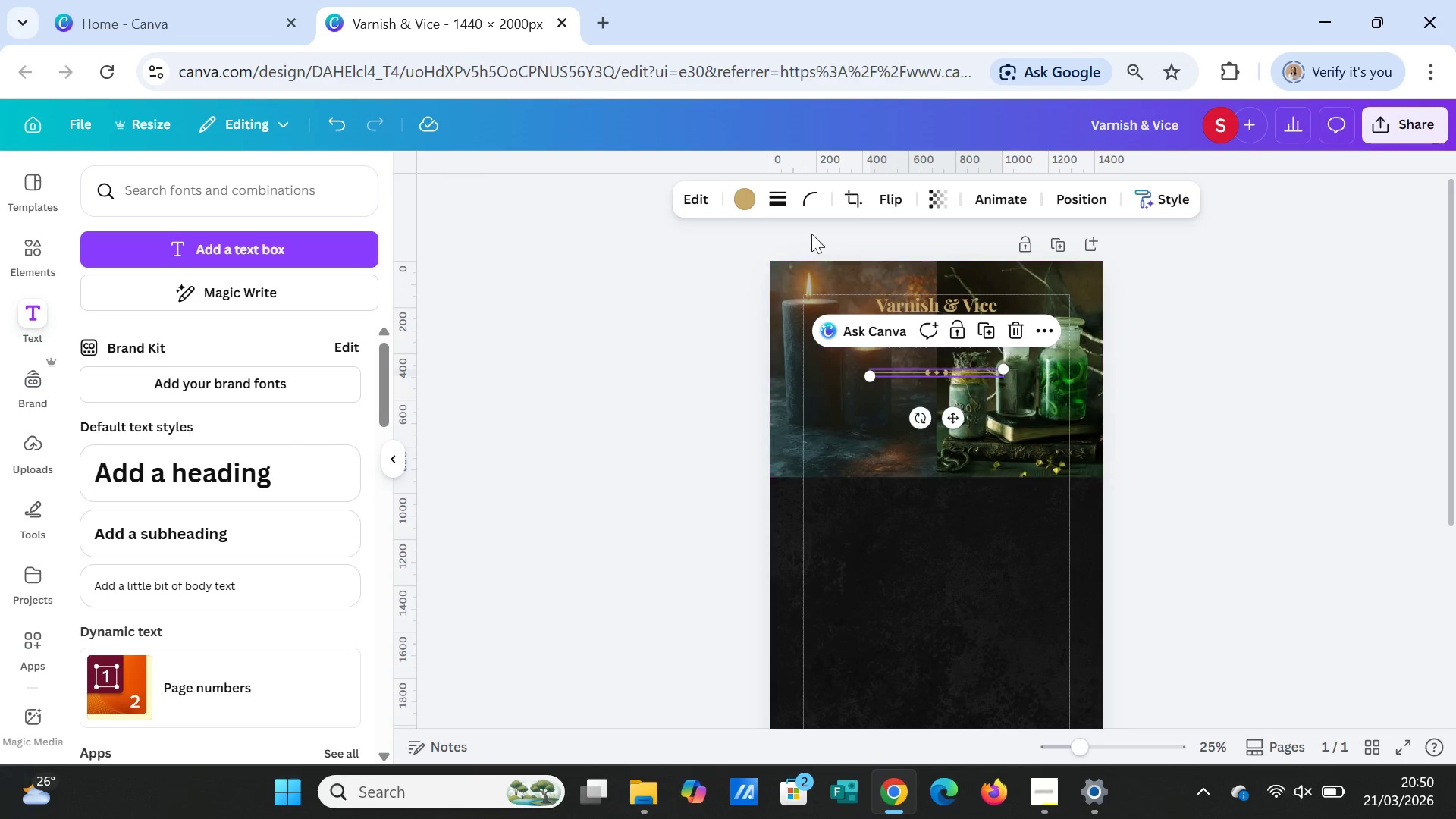 
left_click([777, 199])
 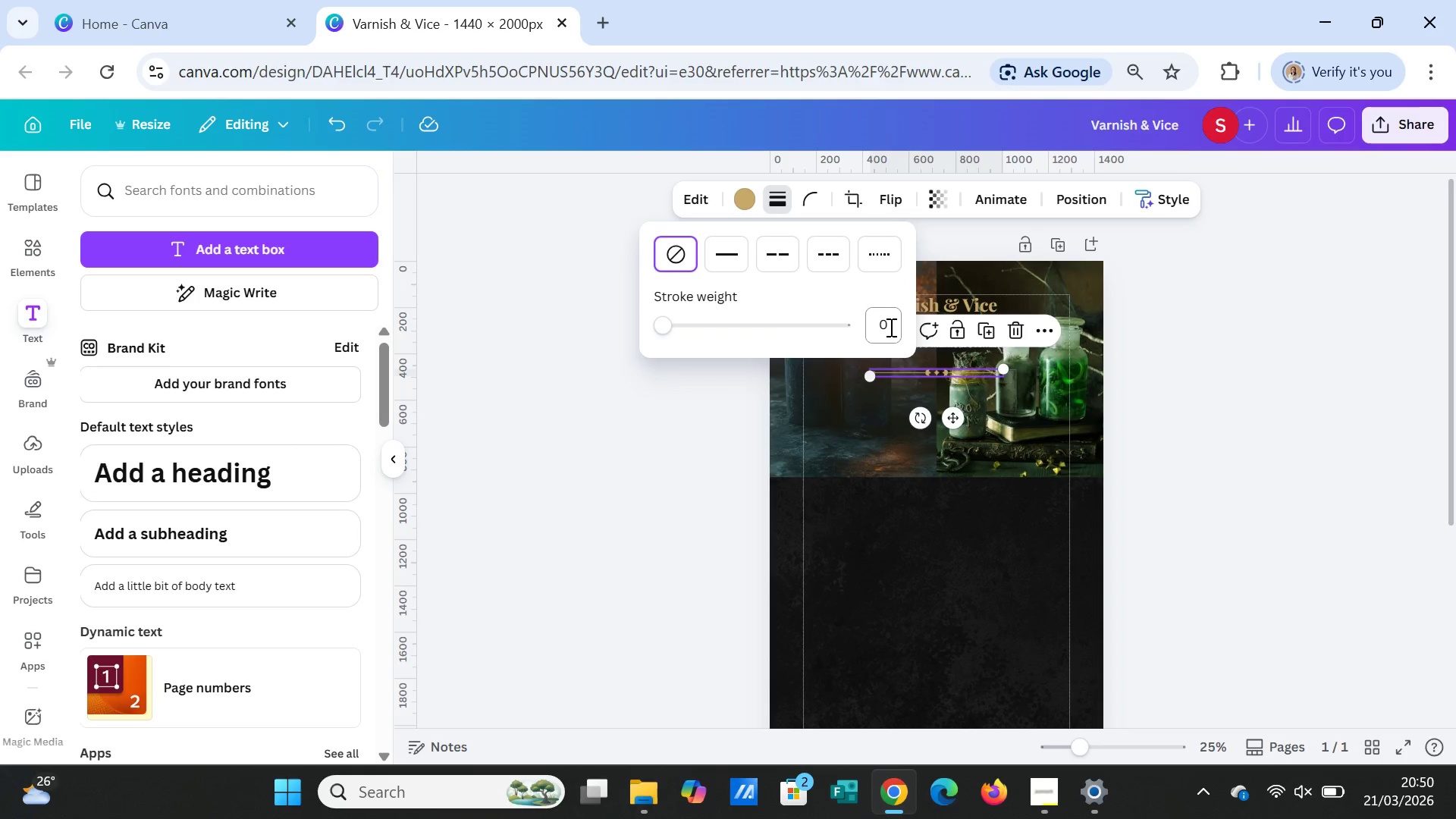 
left_click([890, 327])
 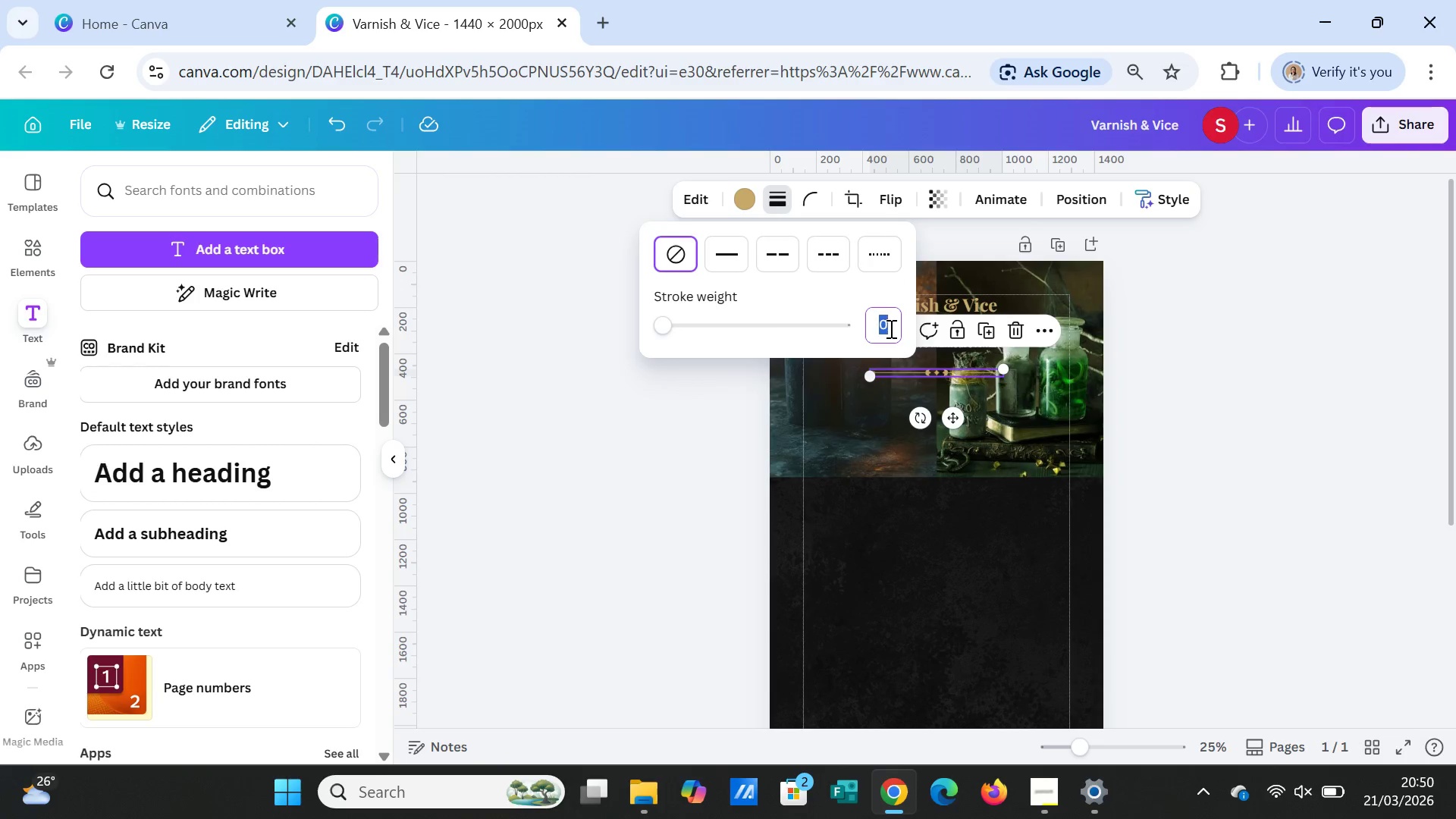 
key(2)
 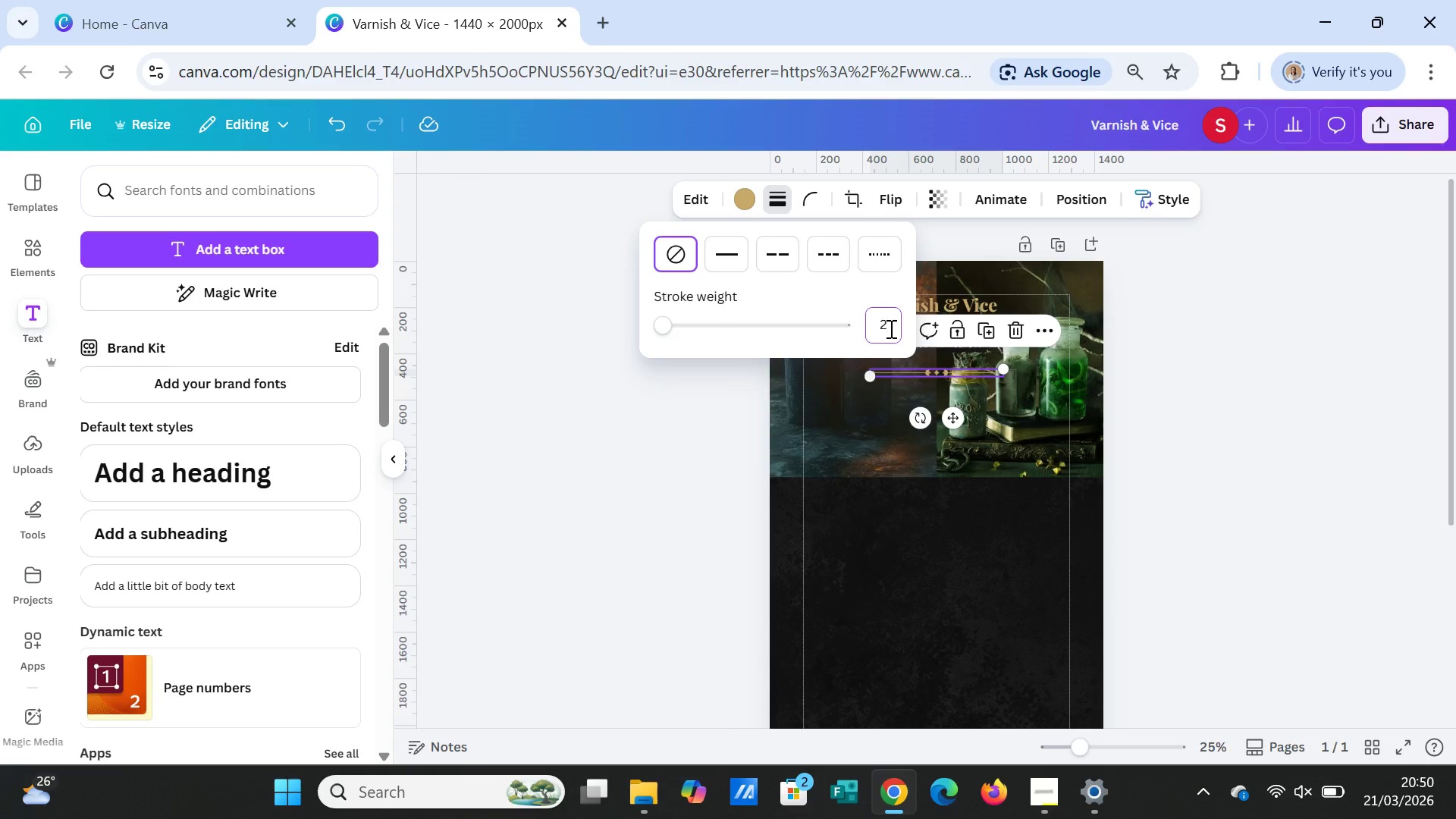 
key(Enter)
 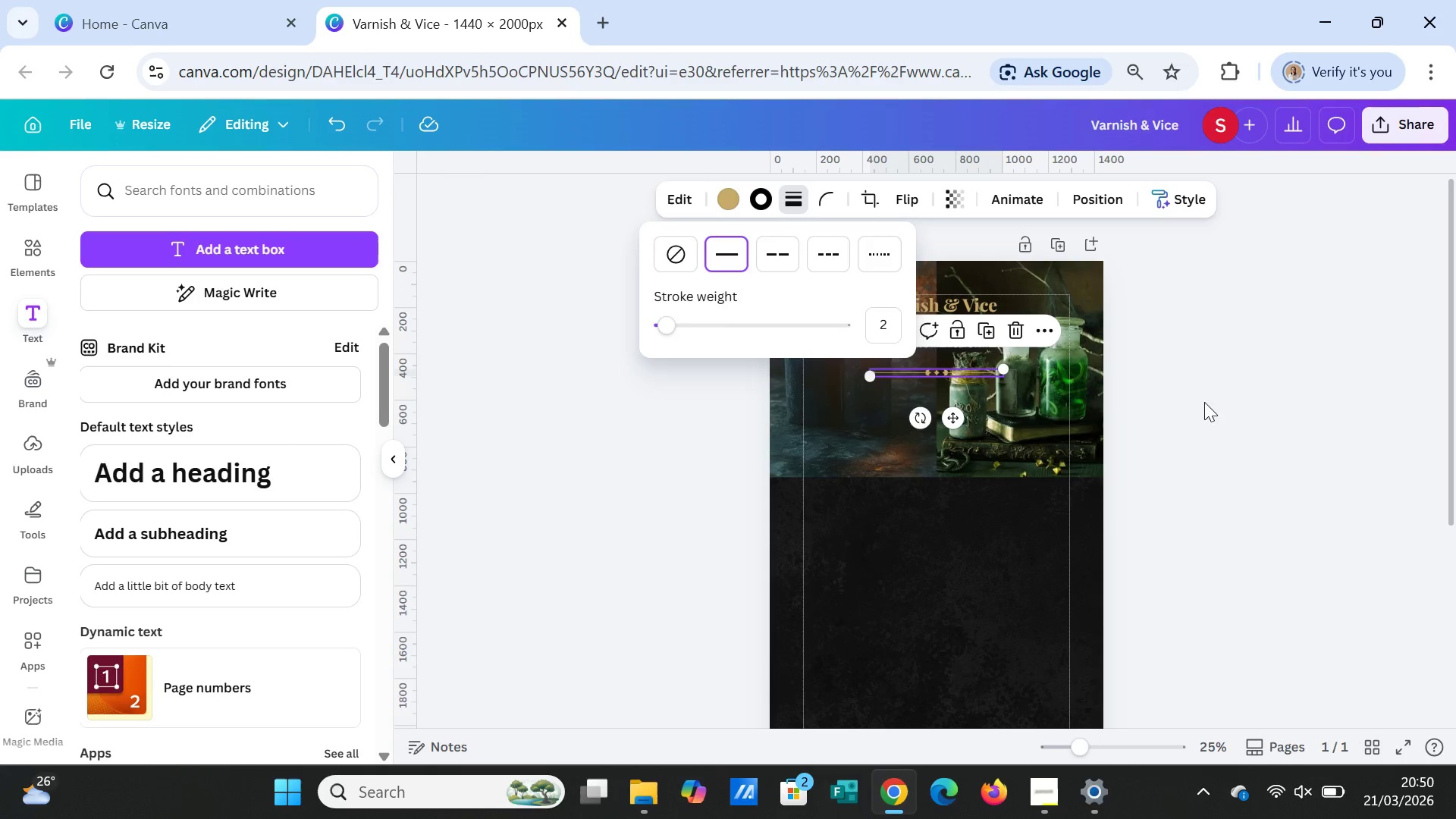 
left_click([1209, 406])
 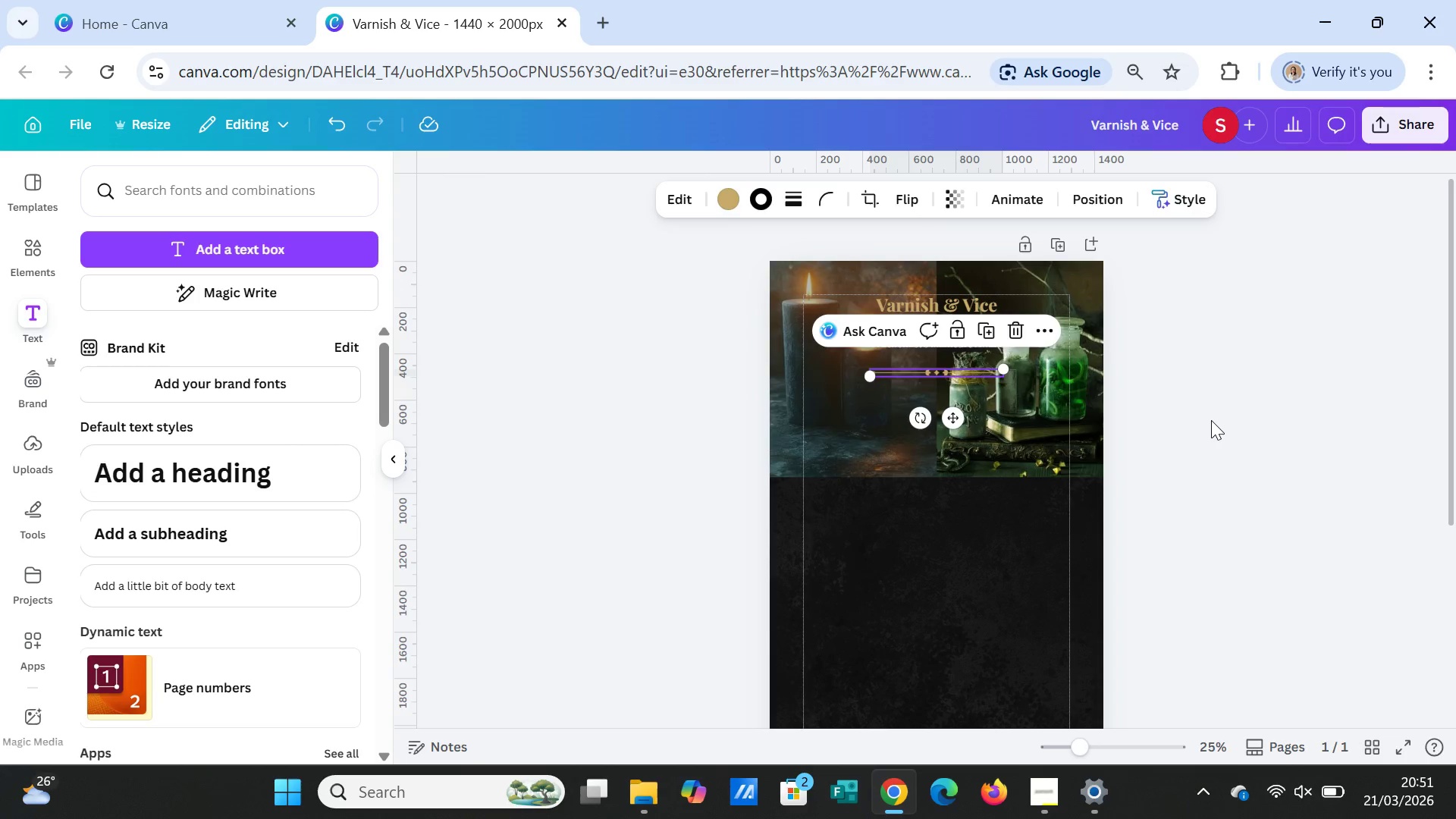 
left_click([1211, 420])
 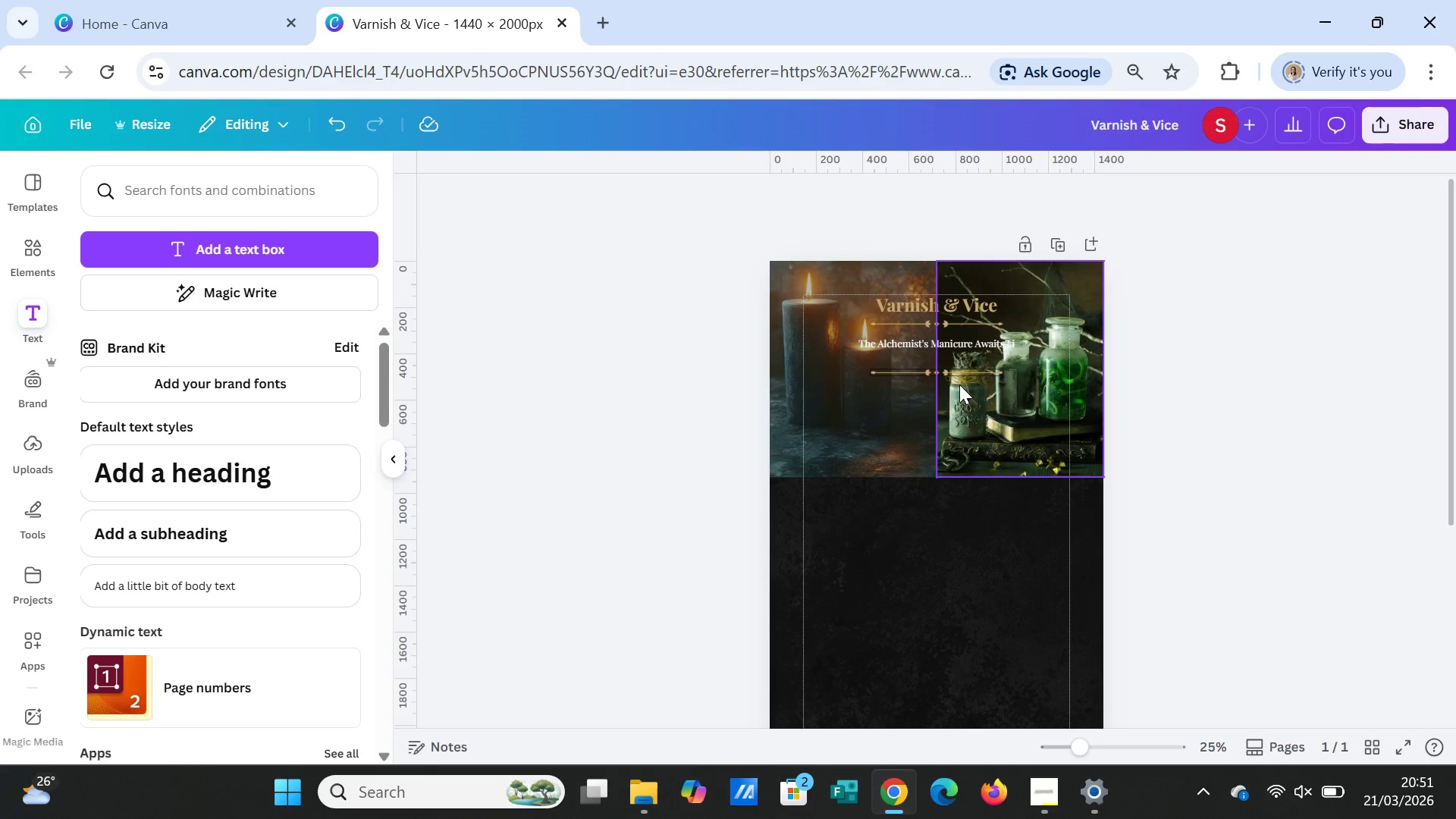 
left_click([952, 372])
 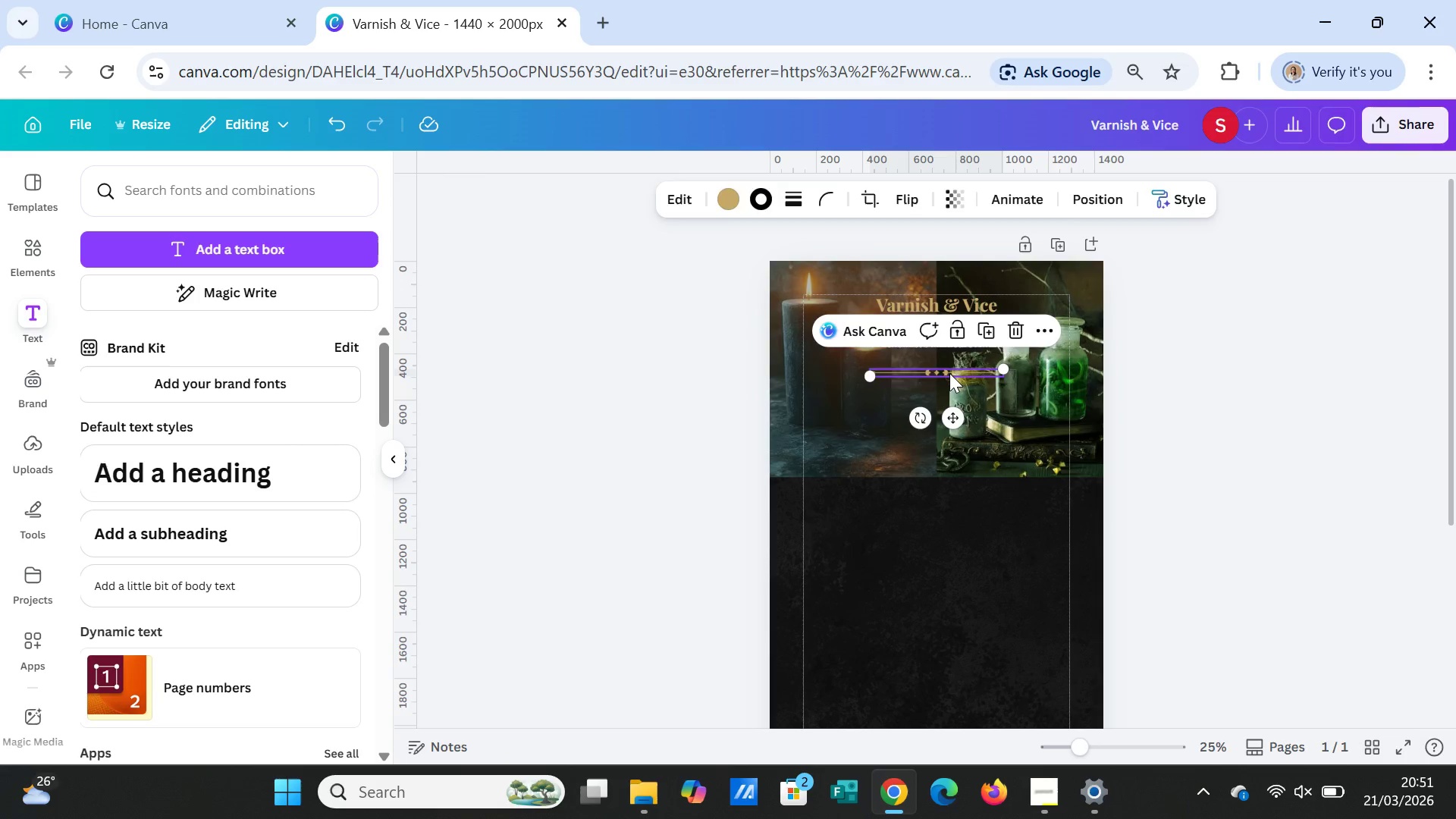 
key(Delete)
 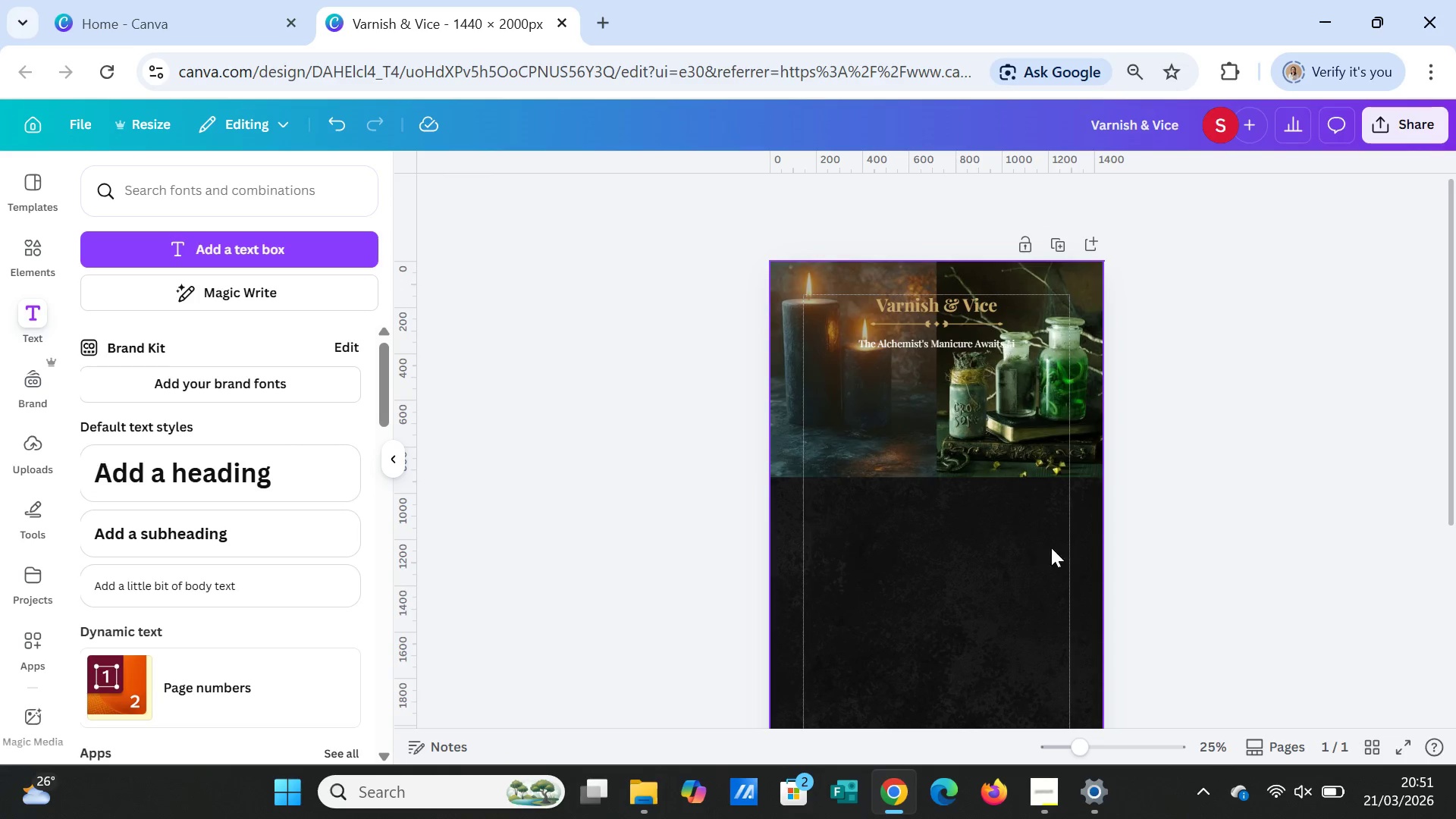 
left_click([1297, 511])
 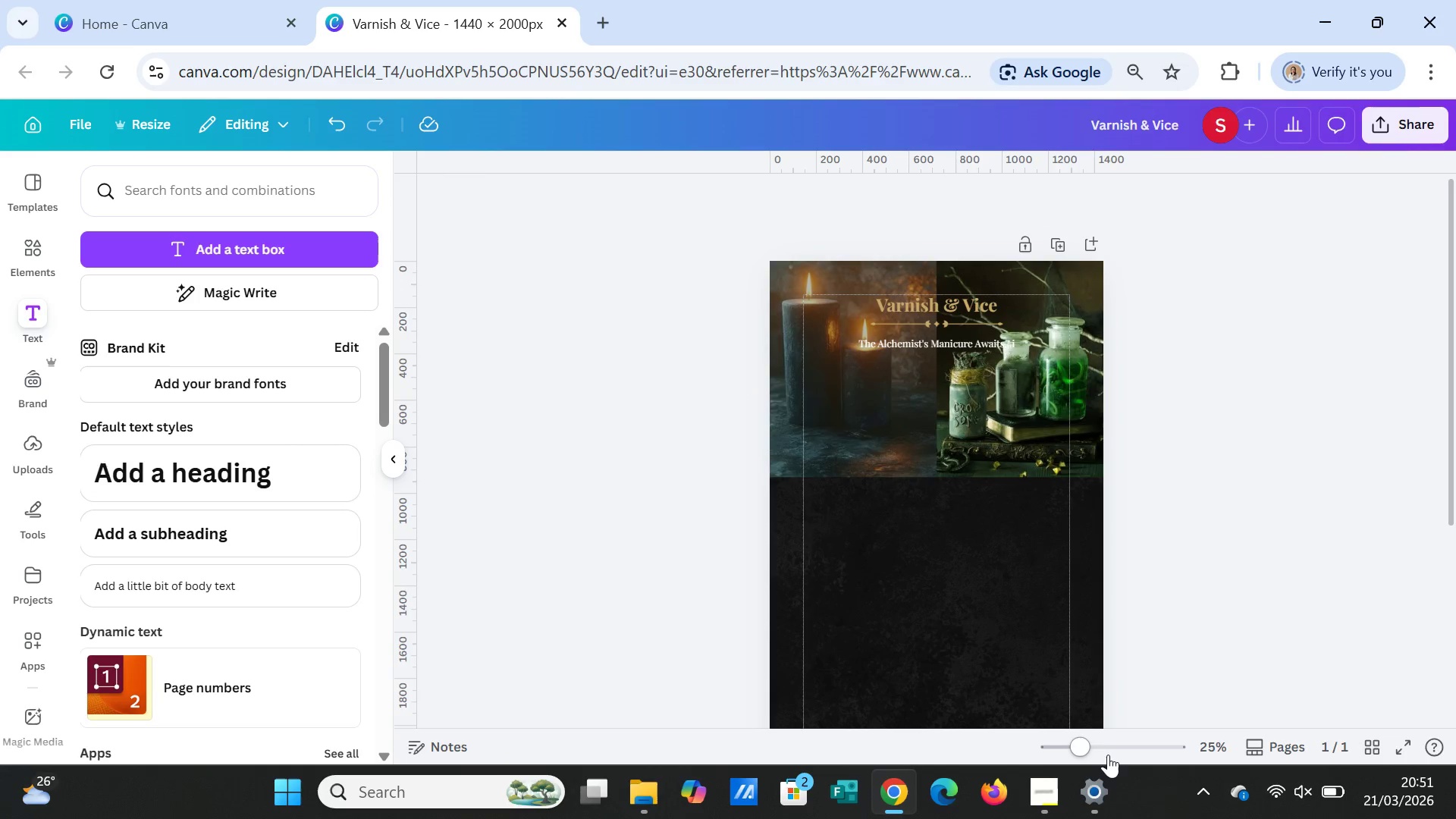 
left_click_drag(start_coordinate=[1087, 744], to_coordinate=[1093, 744])
 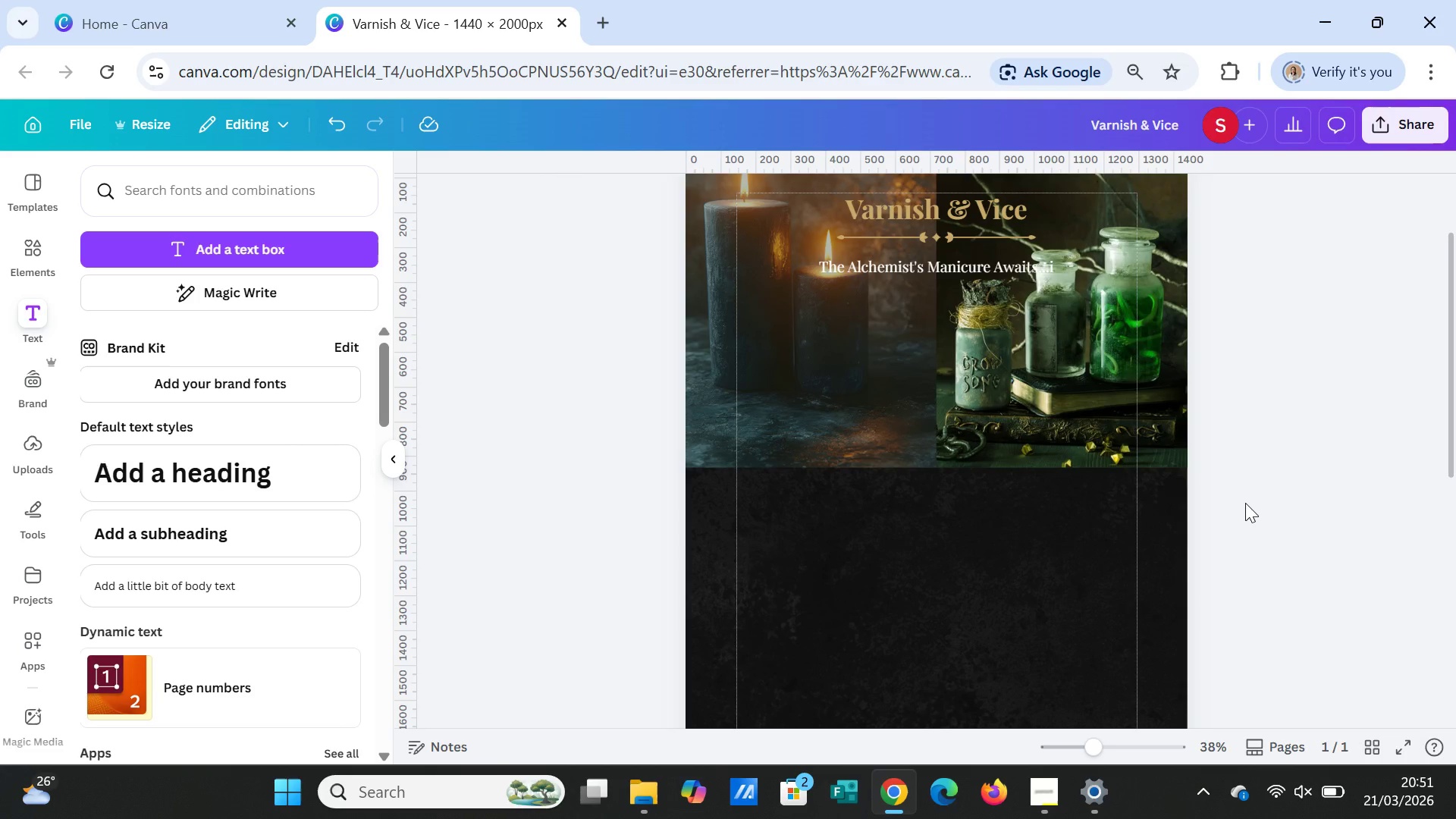 
left_click([1245, 503])
 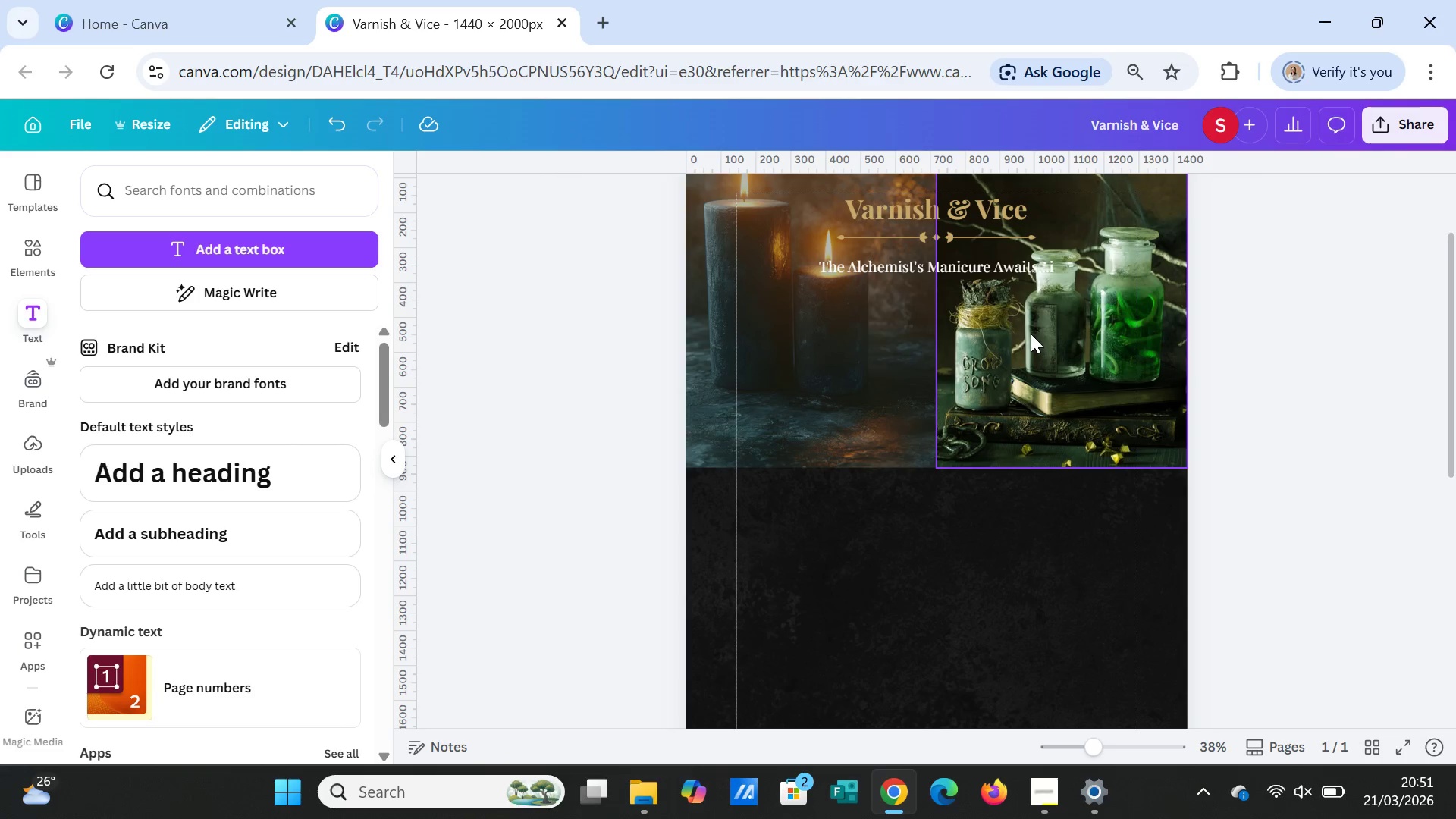 
left_click([1029, 332])
 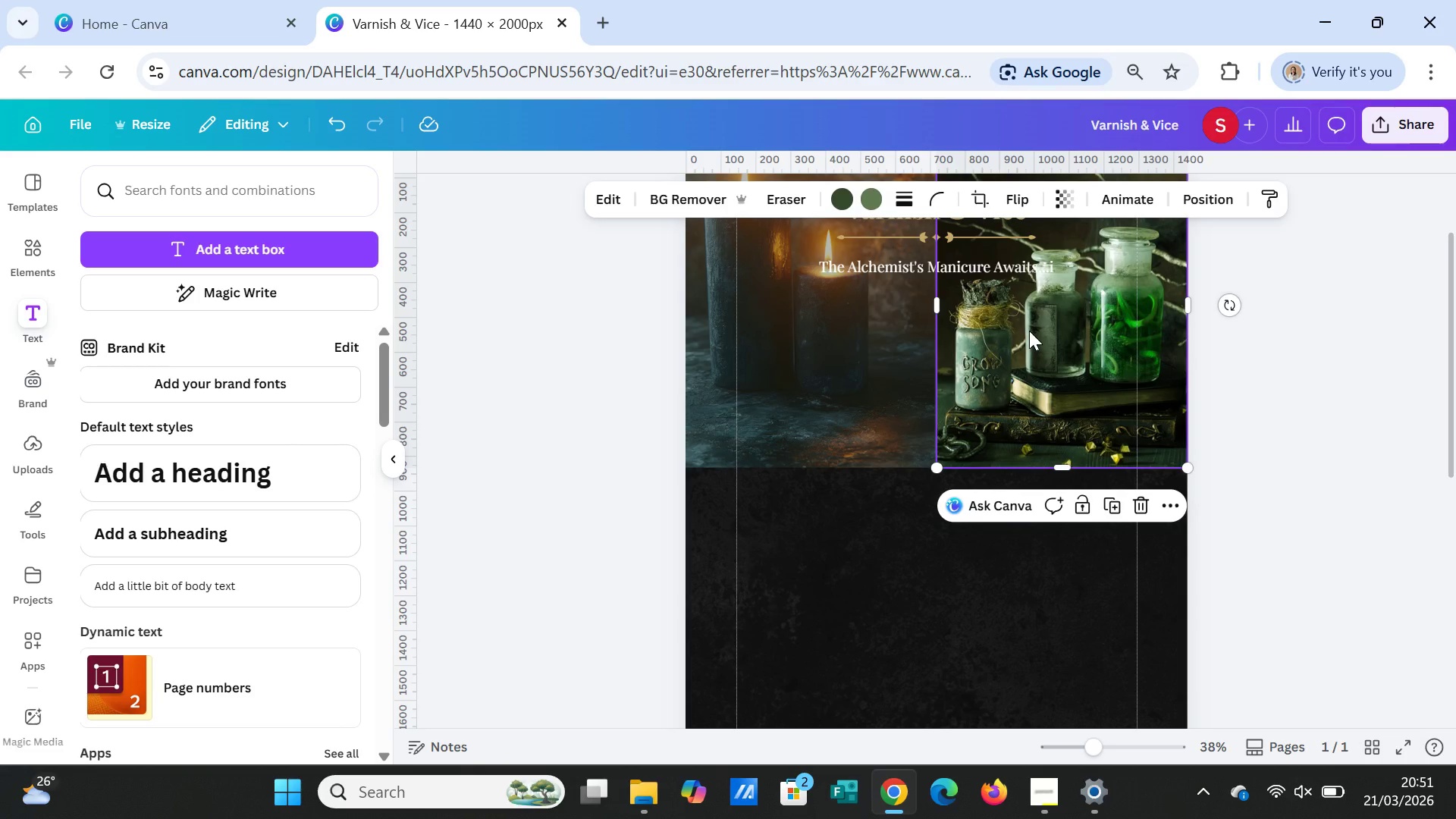 
right_click([1029, 331])
 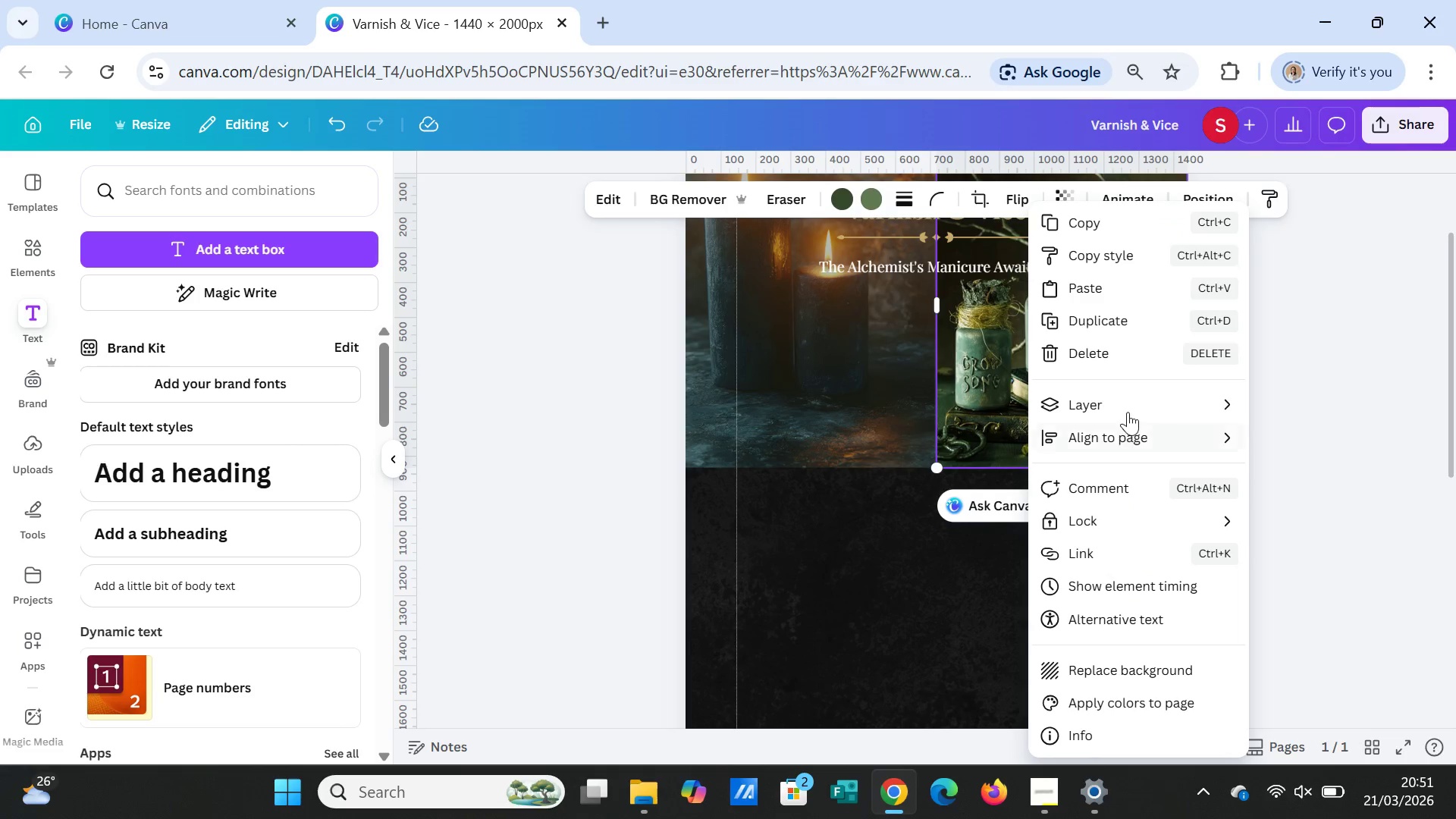 
left_click([1128, 411])
 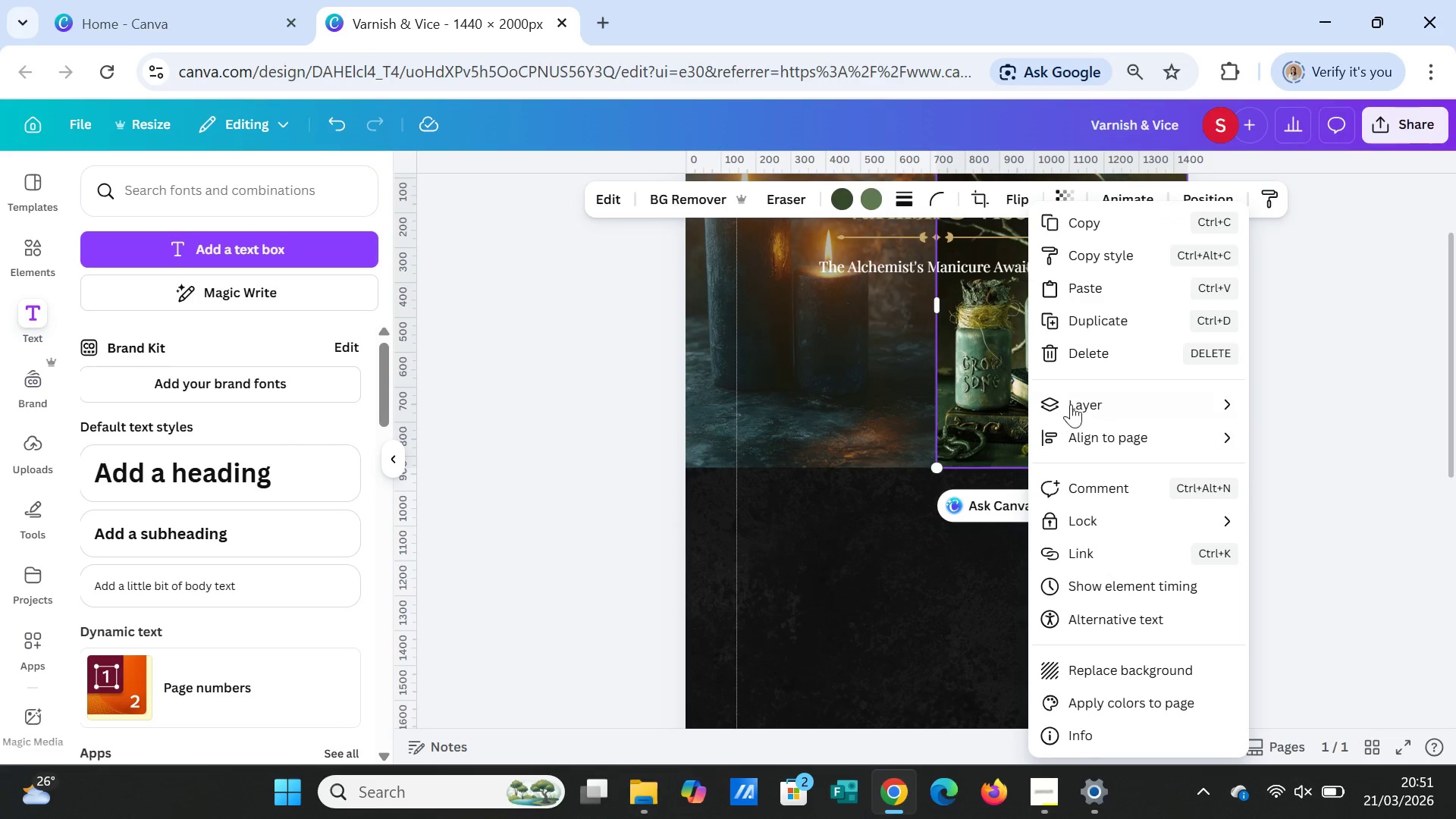 
left_click([1075, 391])
 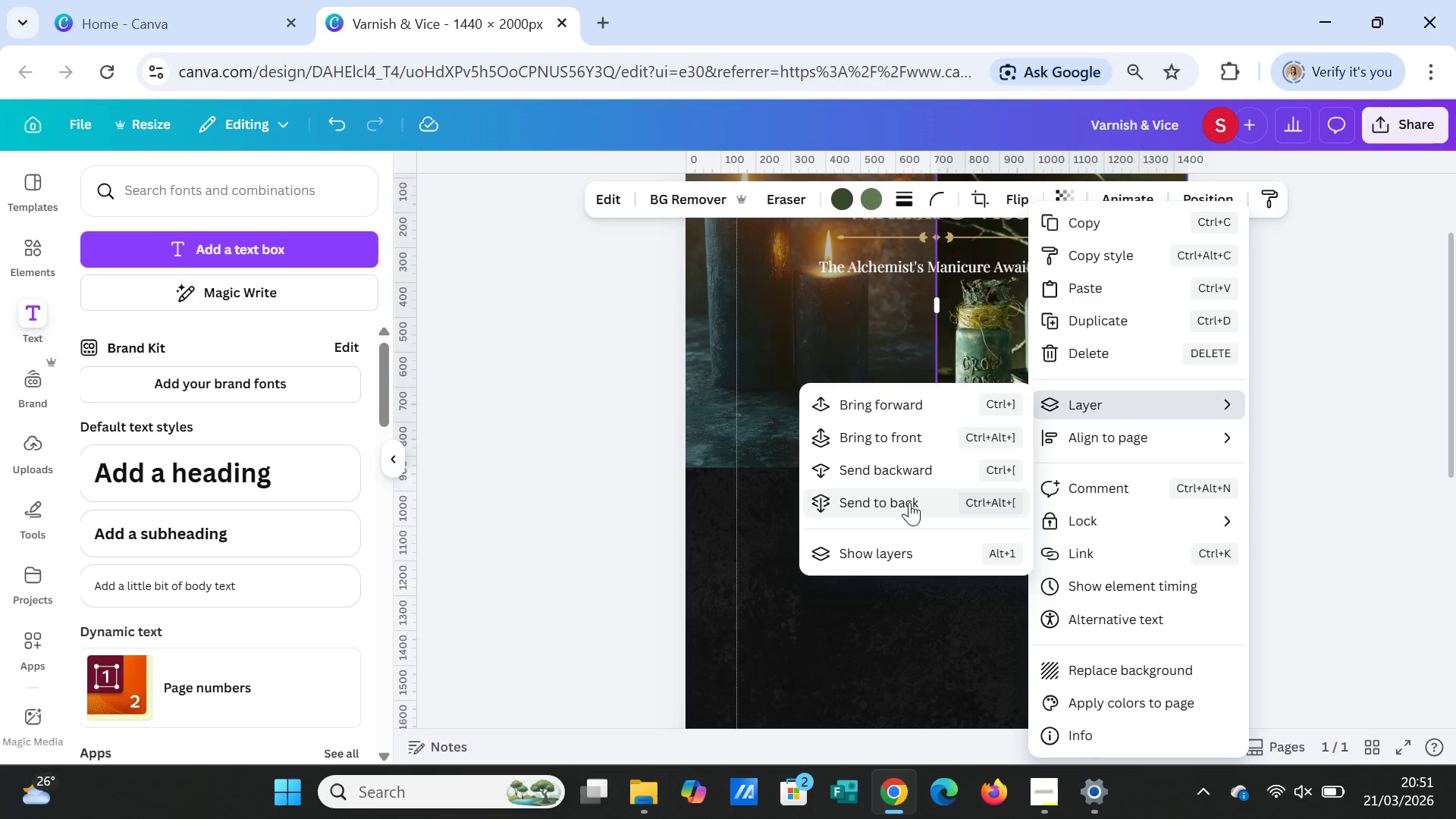 
left_click([909, 502])
 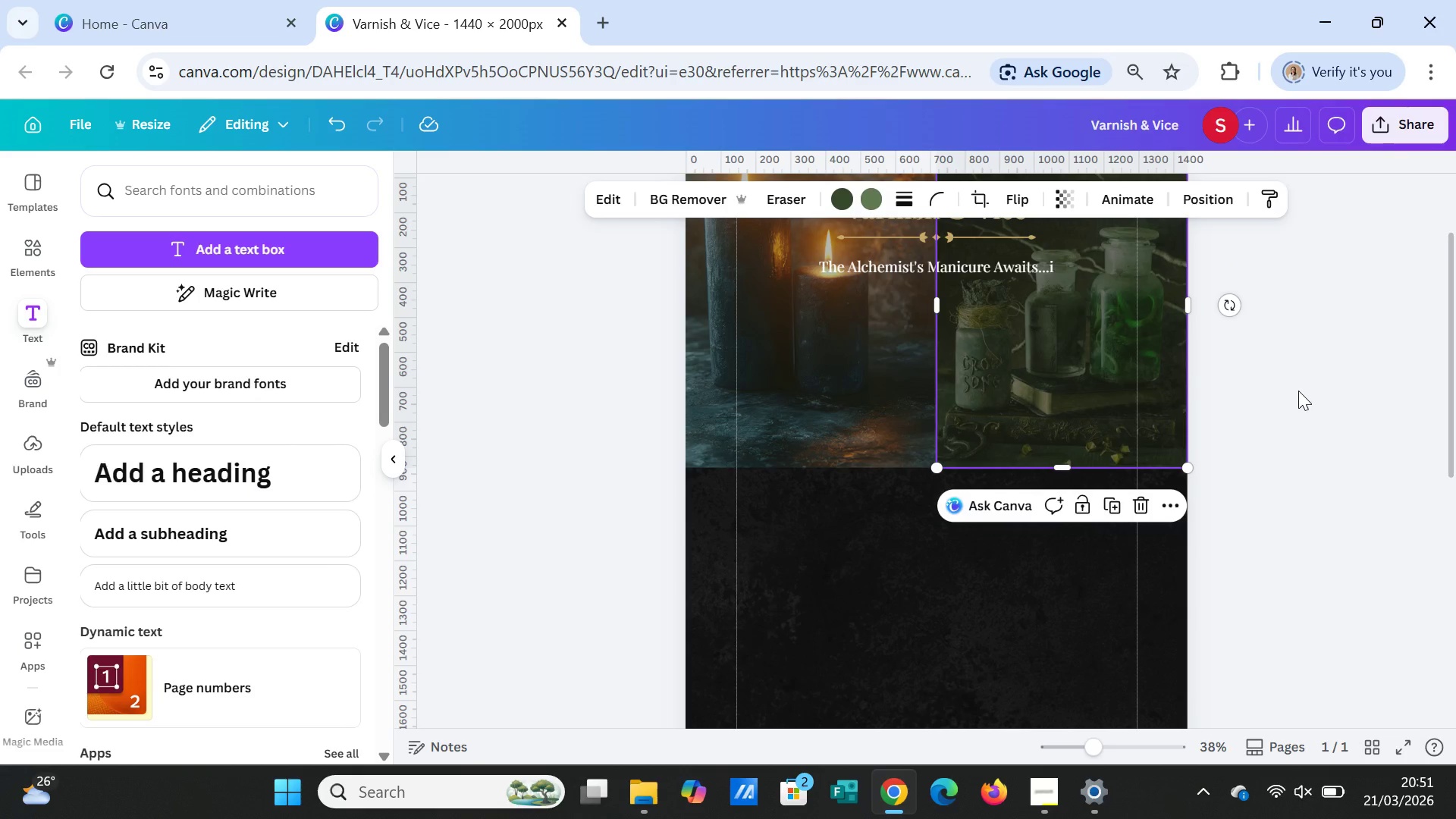 
left_click([1298, 391])
 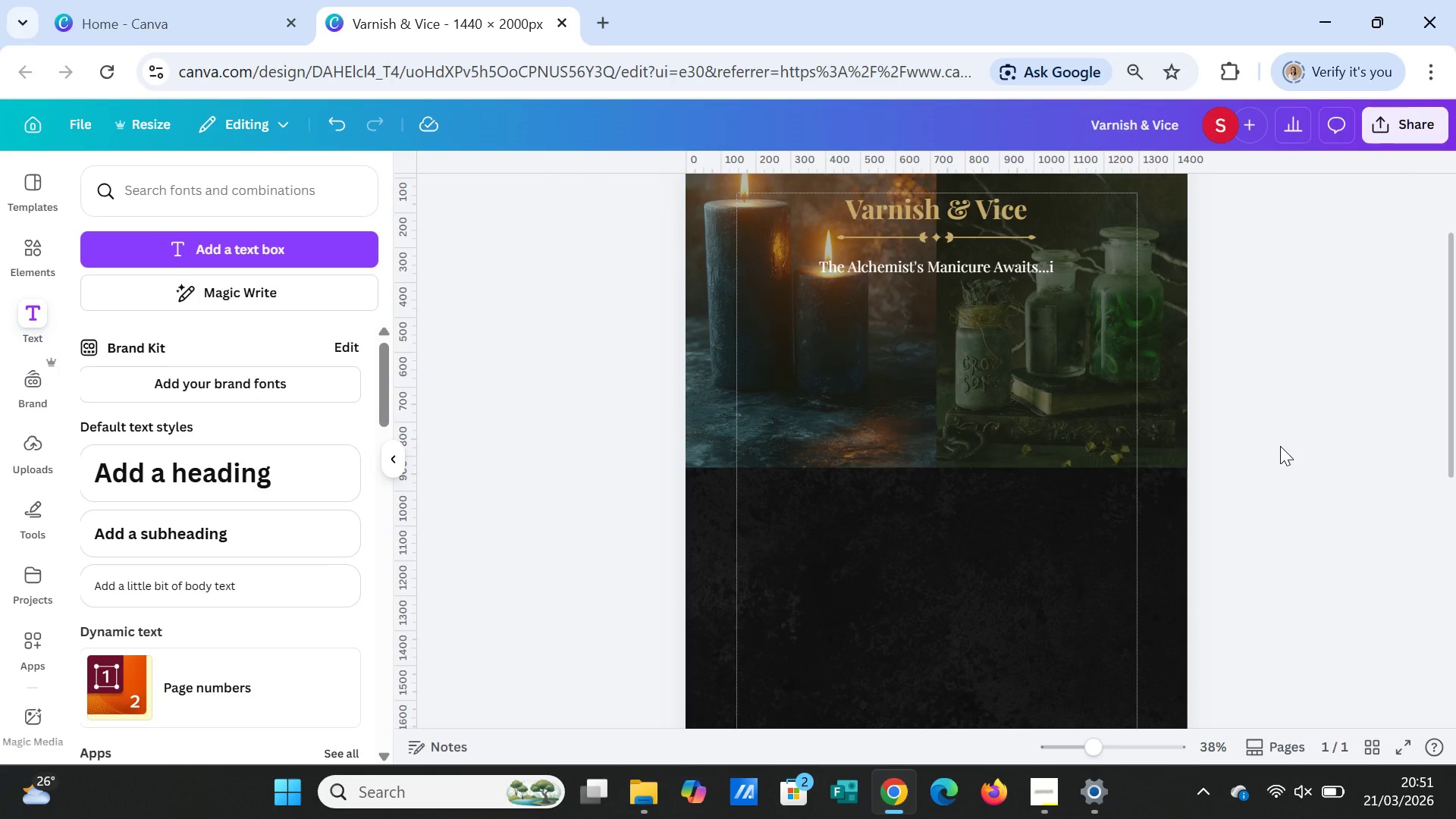 
left_click([1280, 446])
 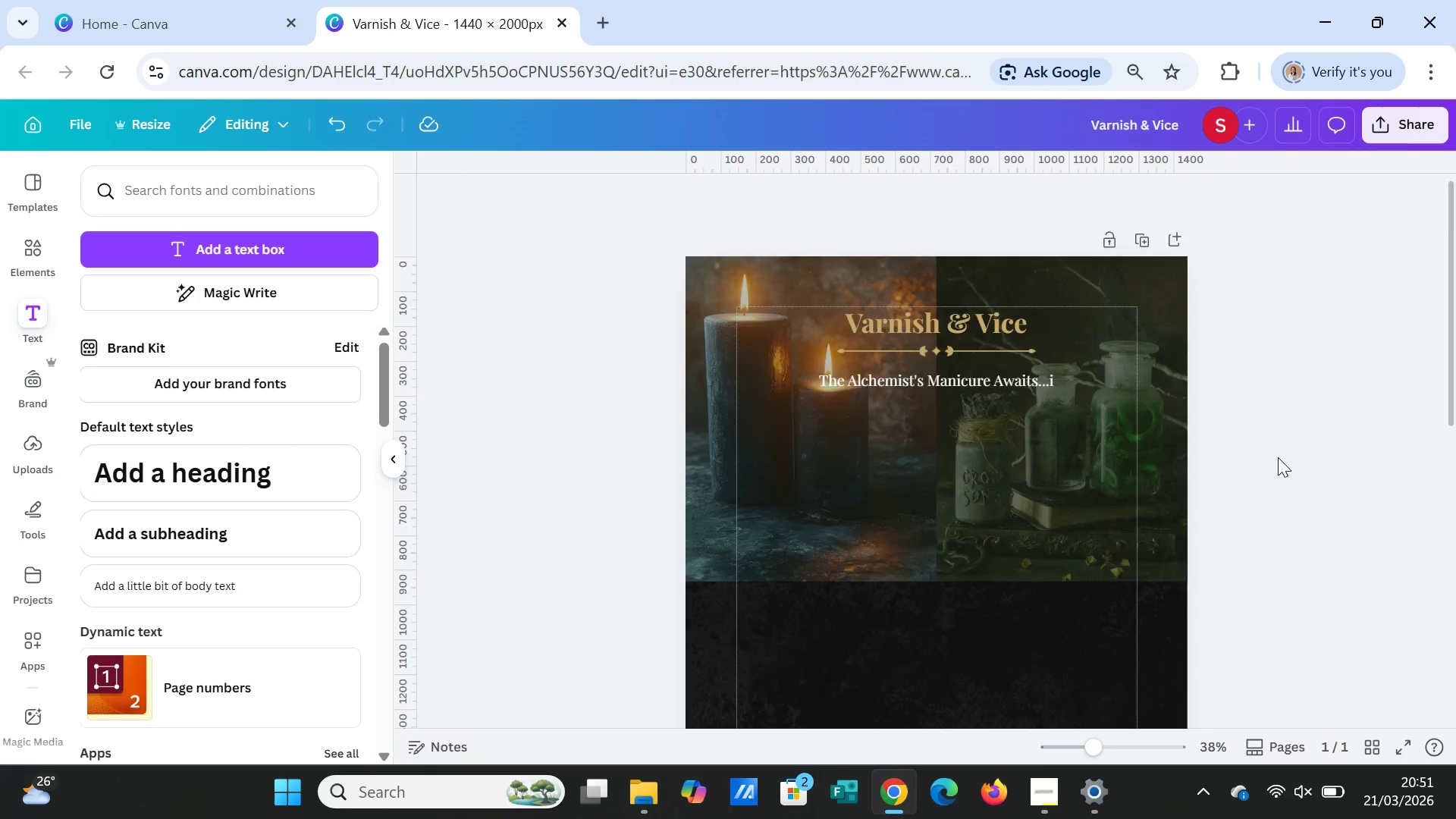 
scroll: coordinate [1278, 457], scroll_direction: up, amount: 1.0
 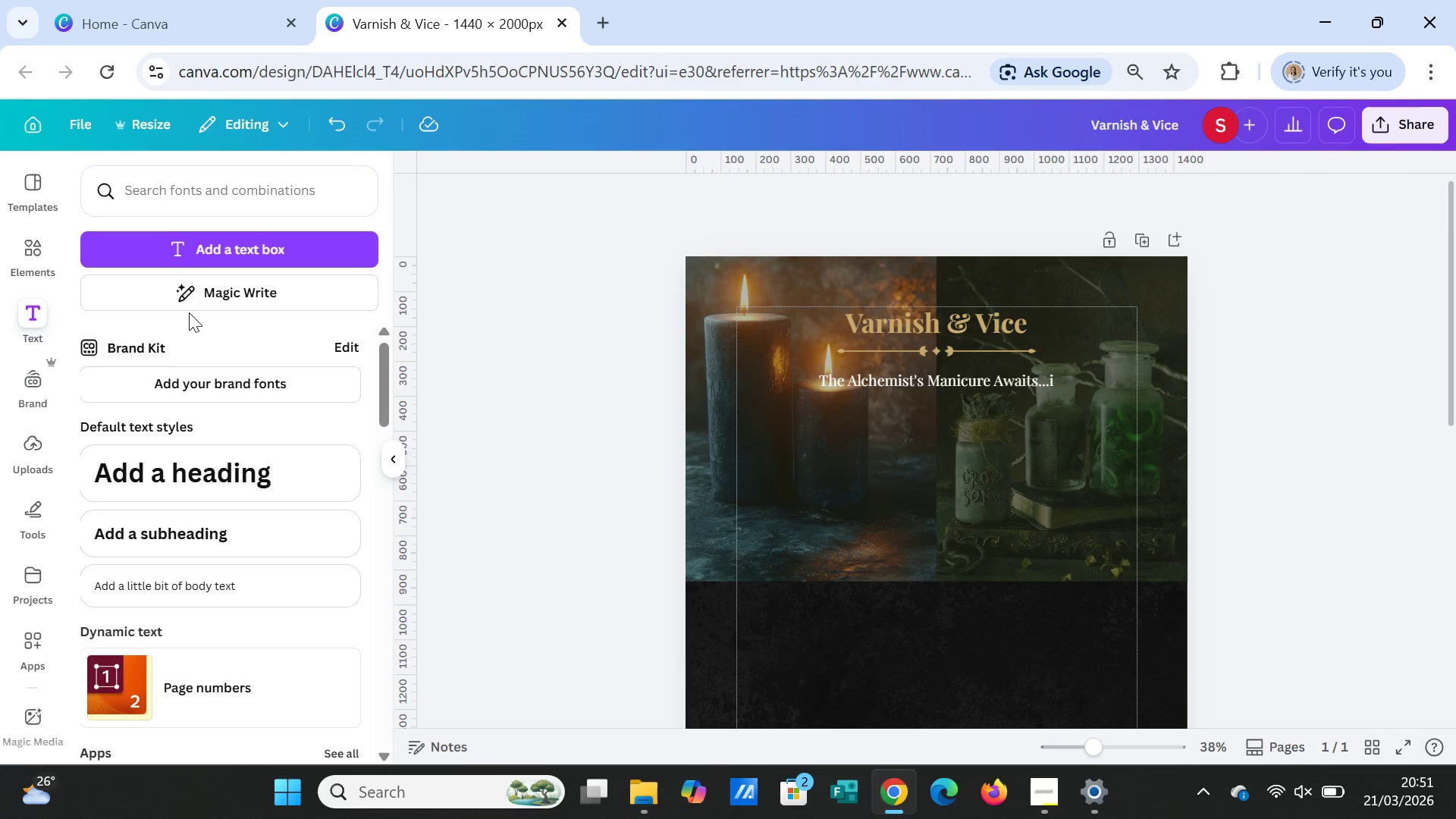 
left_click([30, 253])
 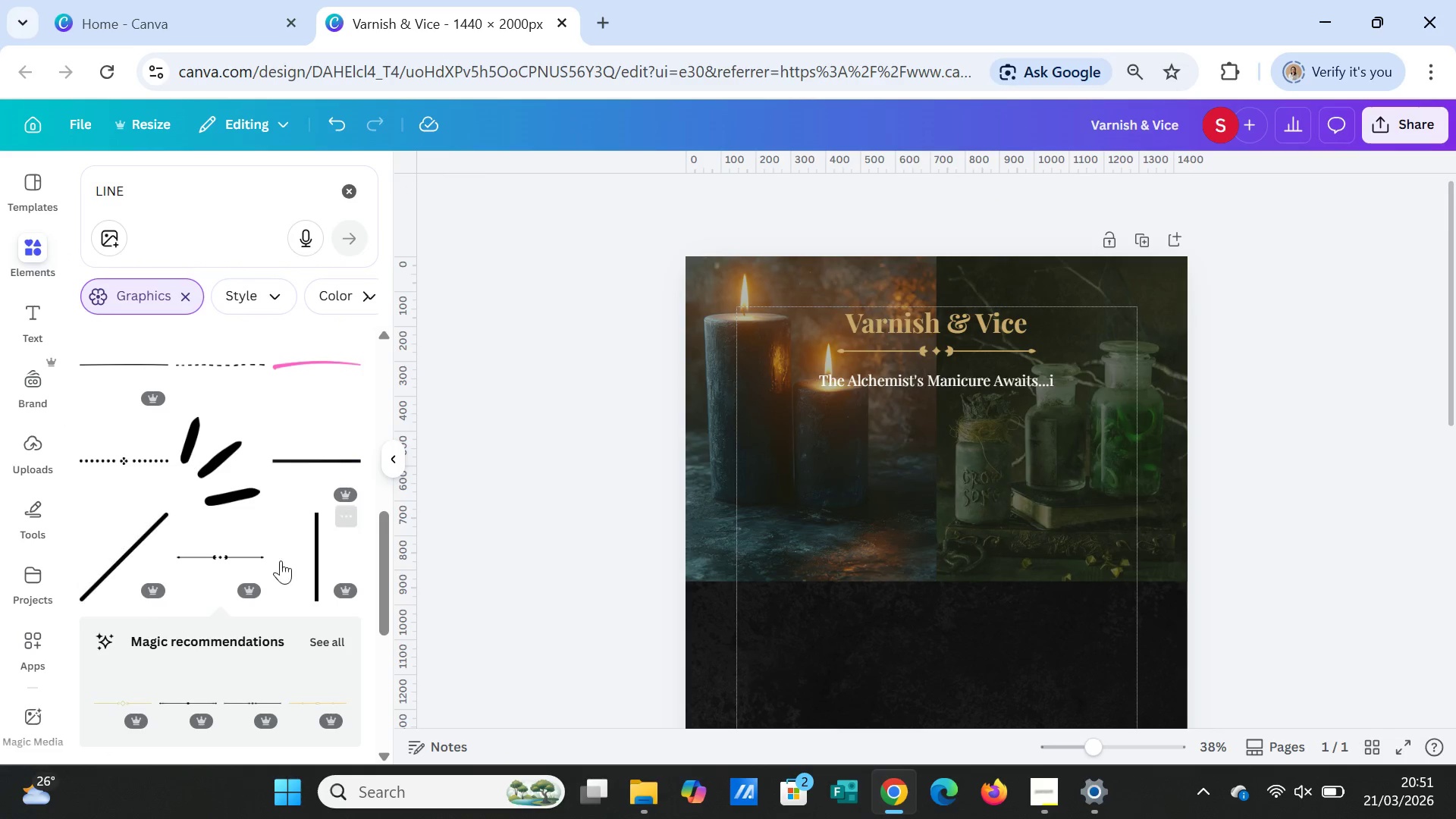 
scroll: coordinate [259, 593], scroll_direction: down, amount: 2.0
 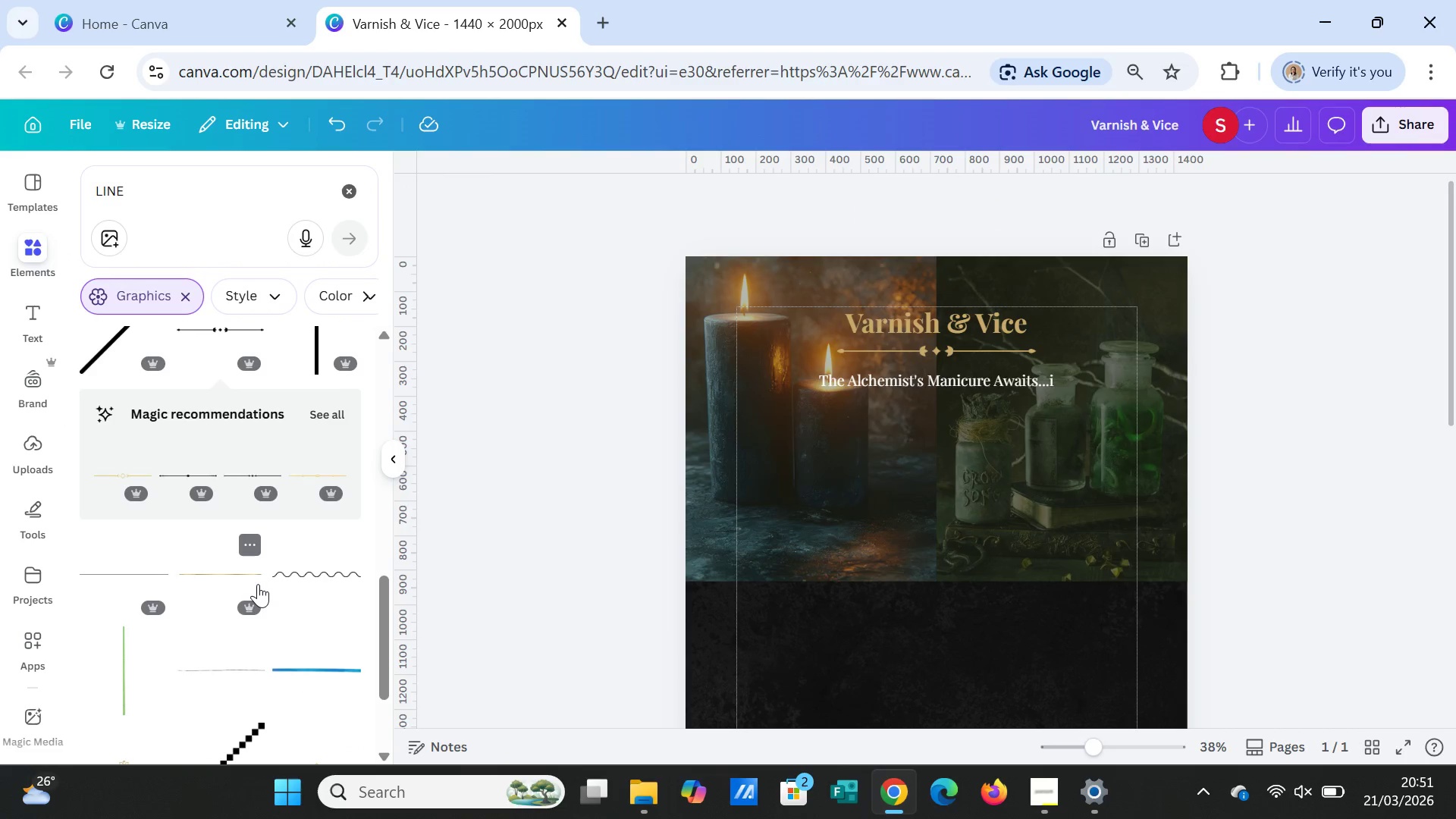 
left_click([344, 408])
 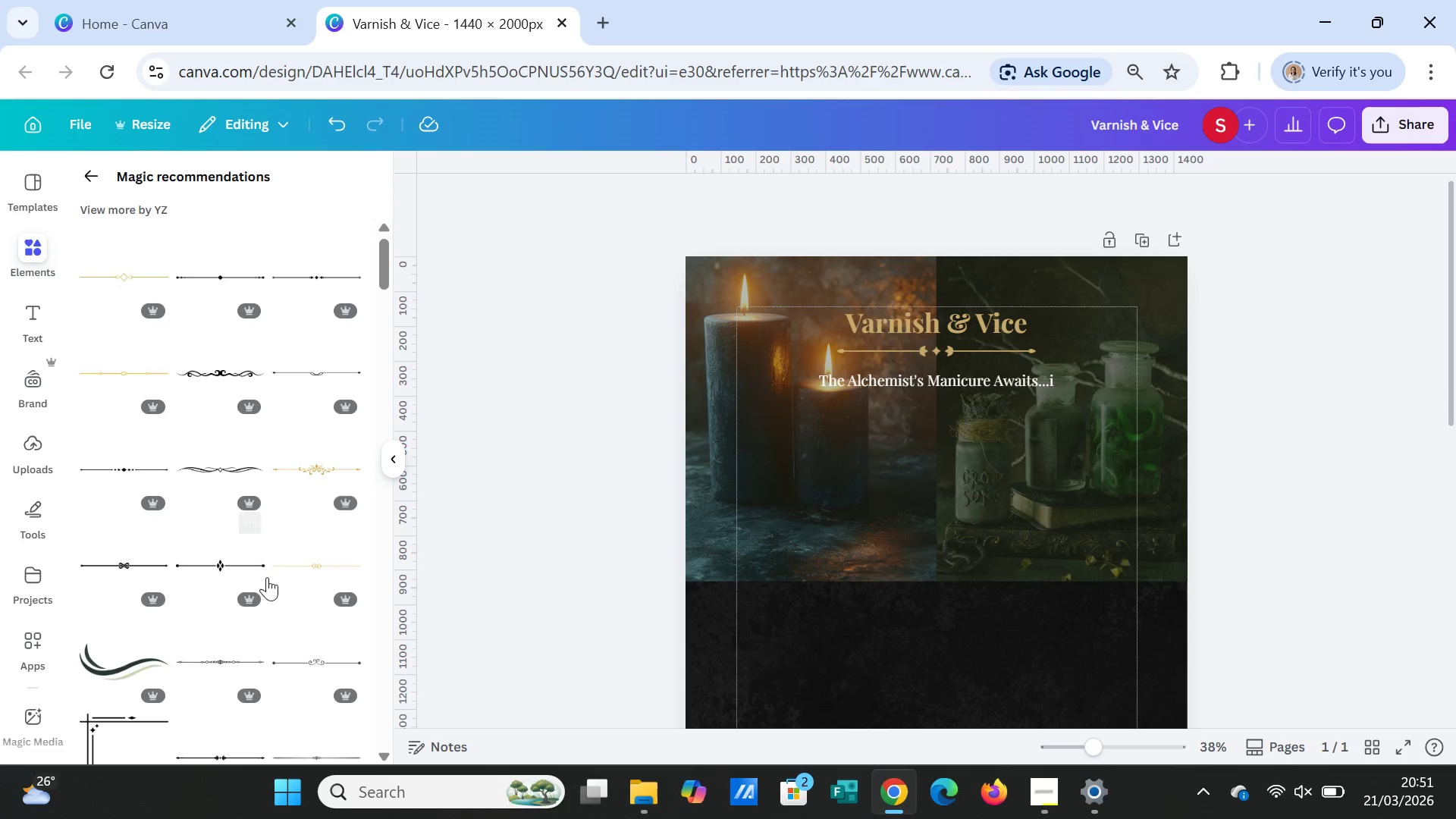 
mouse_move([275, 667])
 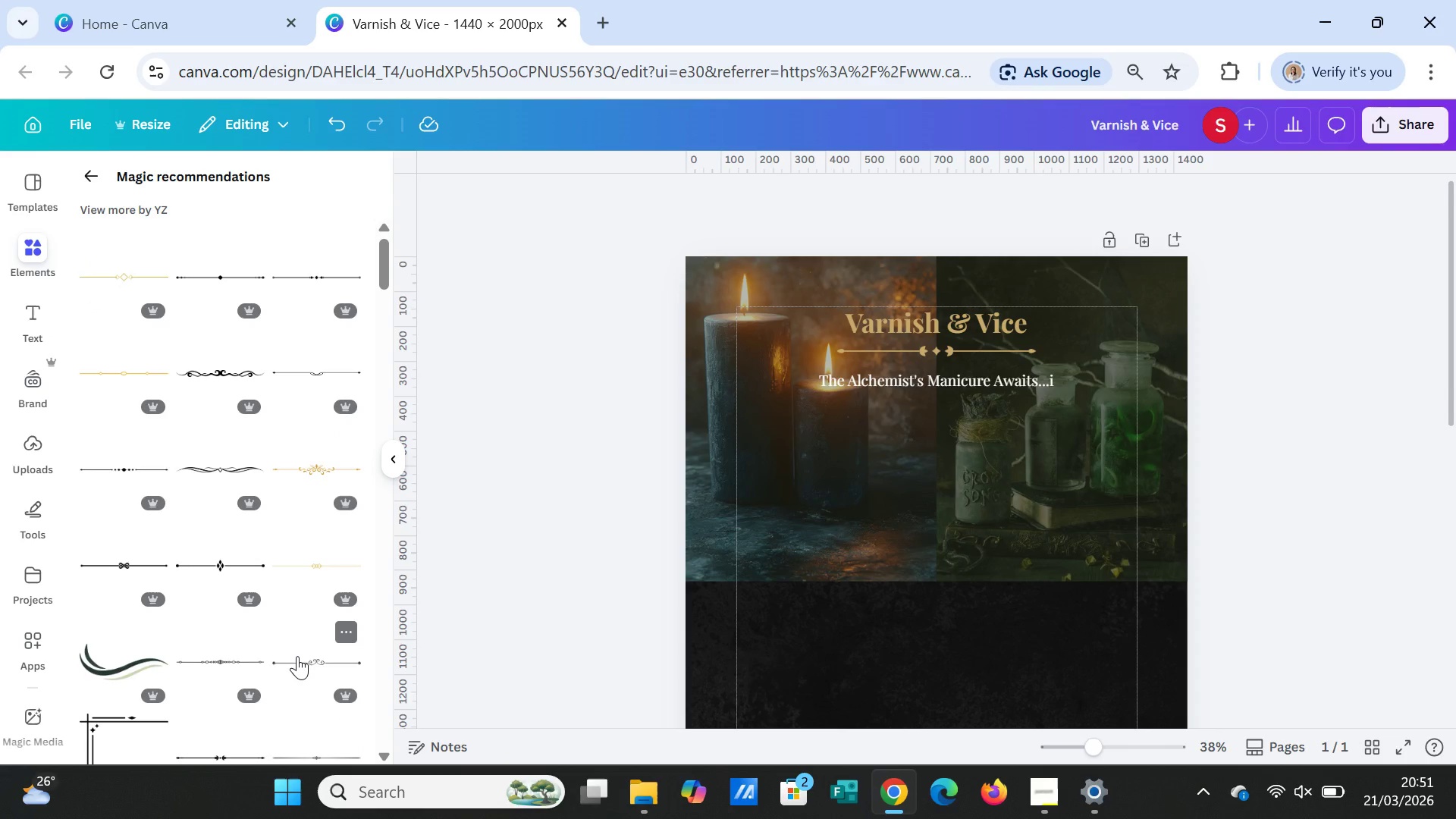 
scroll: coordinate [297, 656], scroll_direction: down, amount: 2.0
 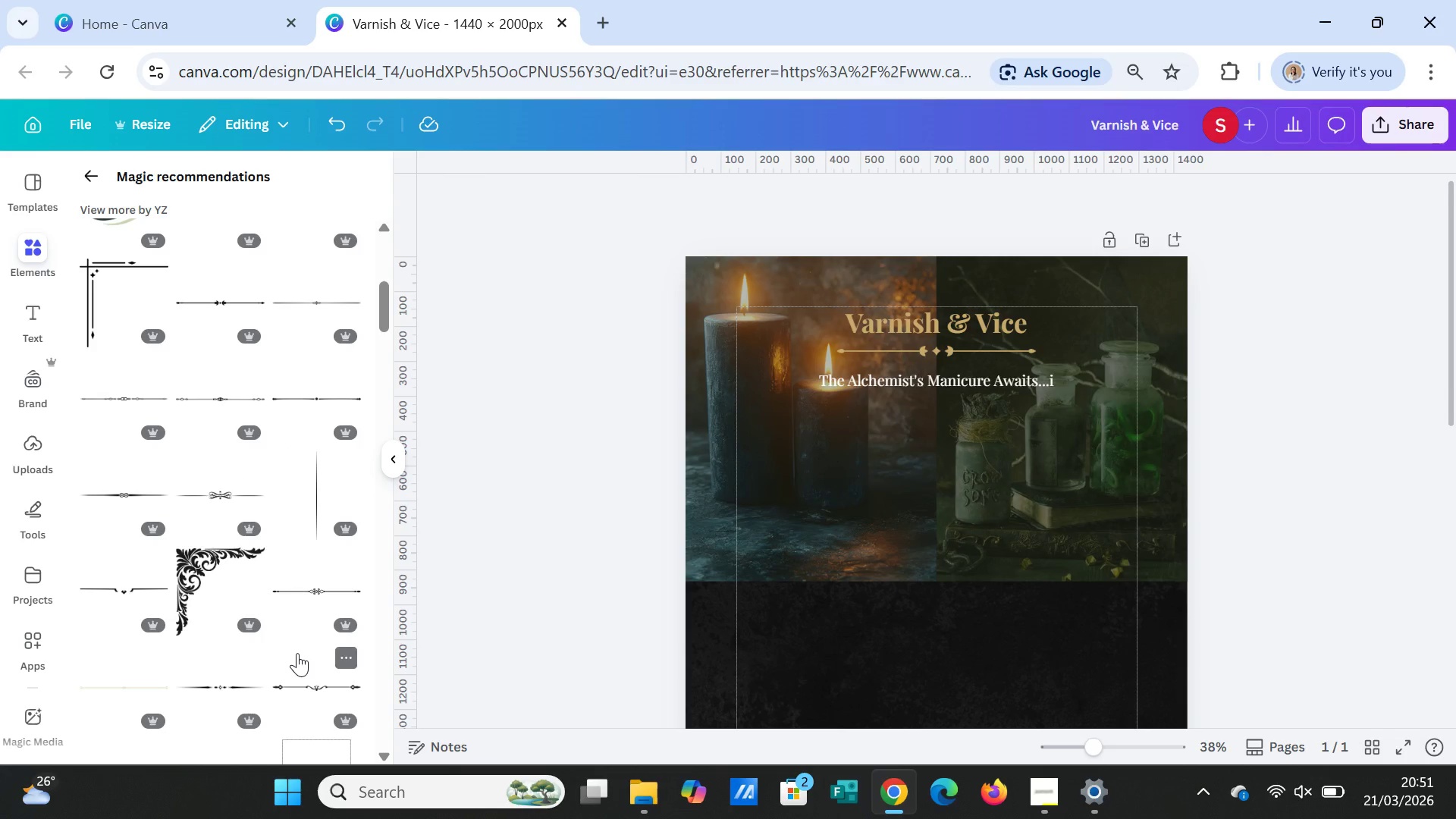 
wait(9.69)
 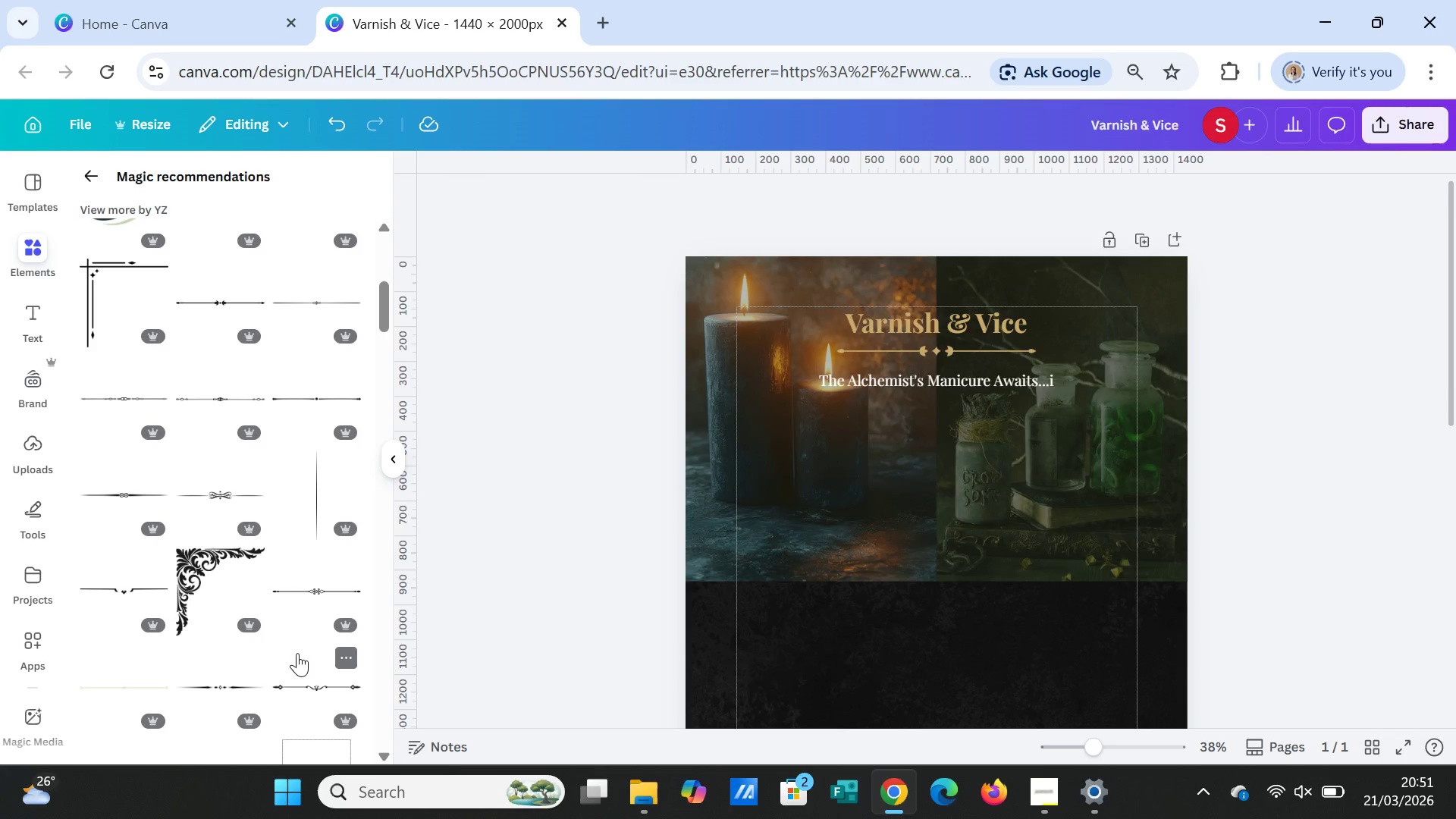 
left_click([309, 682])
 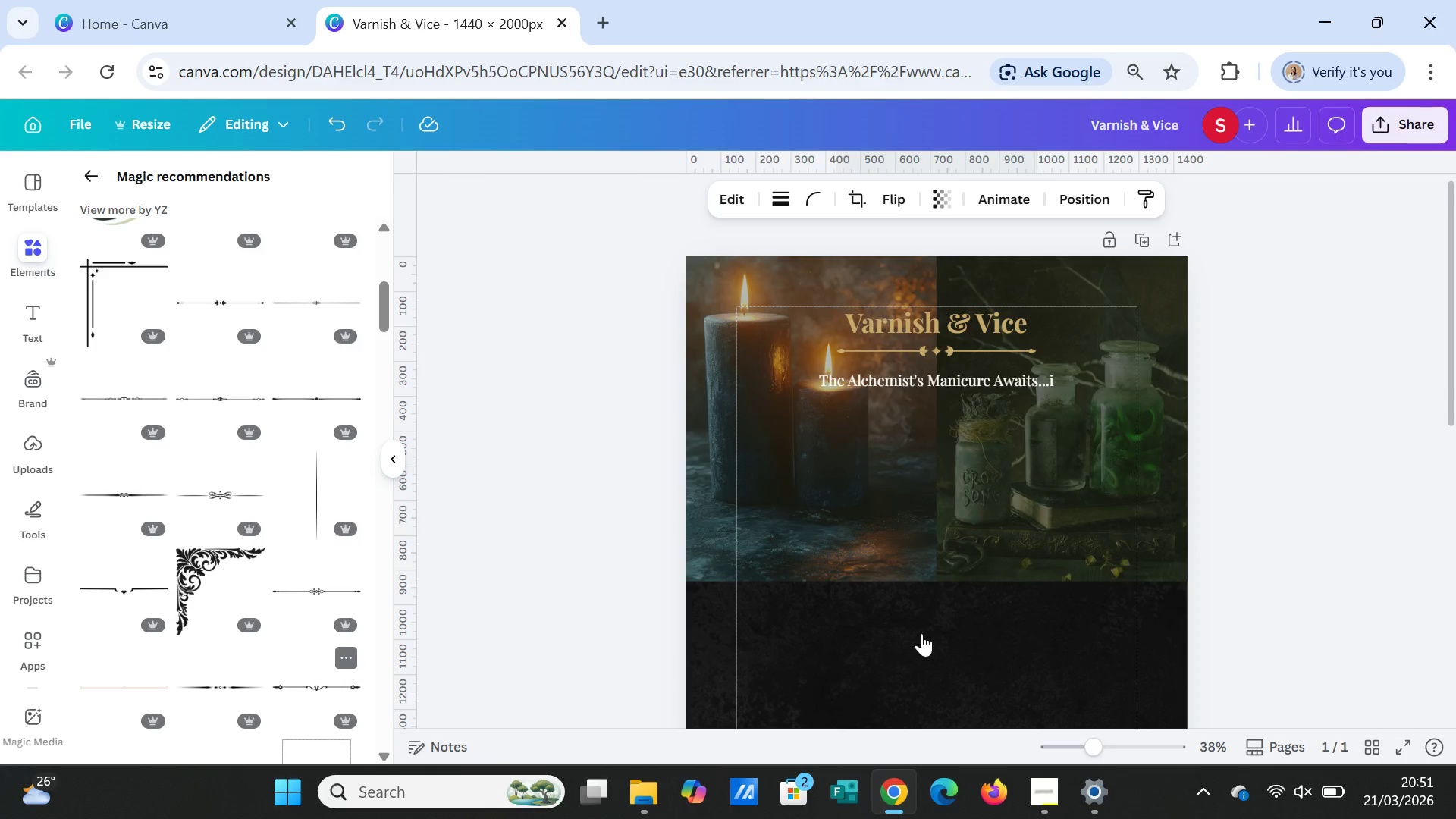 
scroll: coordinate [921, 639], scroll_direction: down, amount: 3.0
 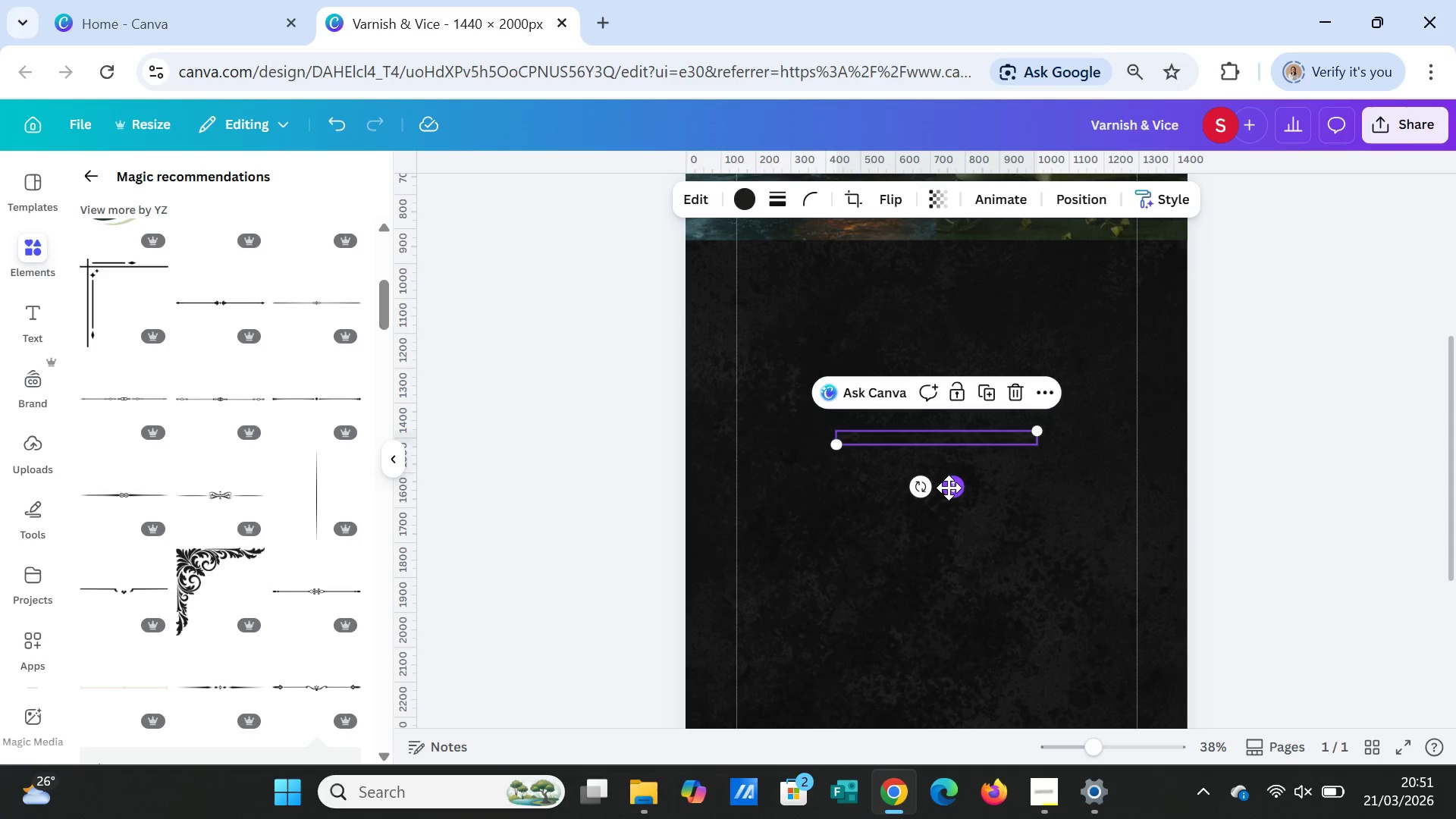 
left_click_drag(start_coordinate=[949, 488], to_coordinate=[943, 269])
 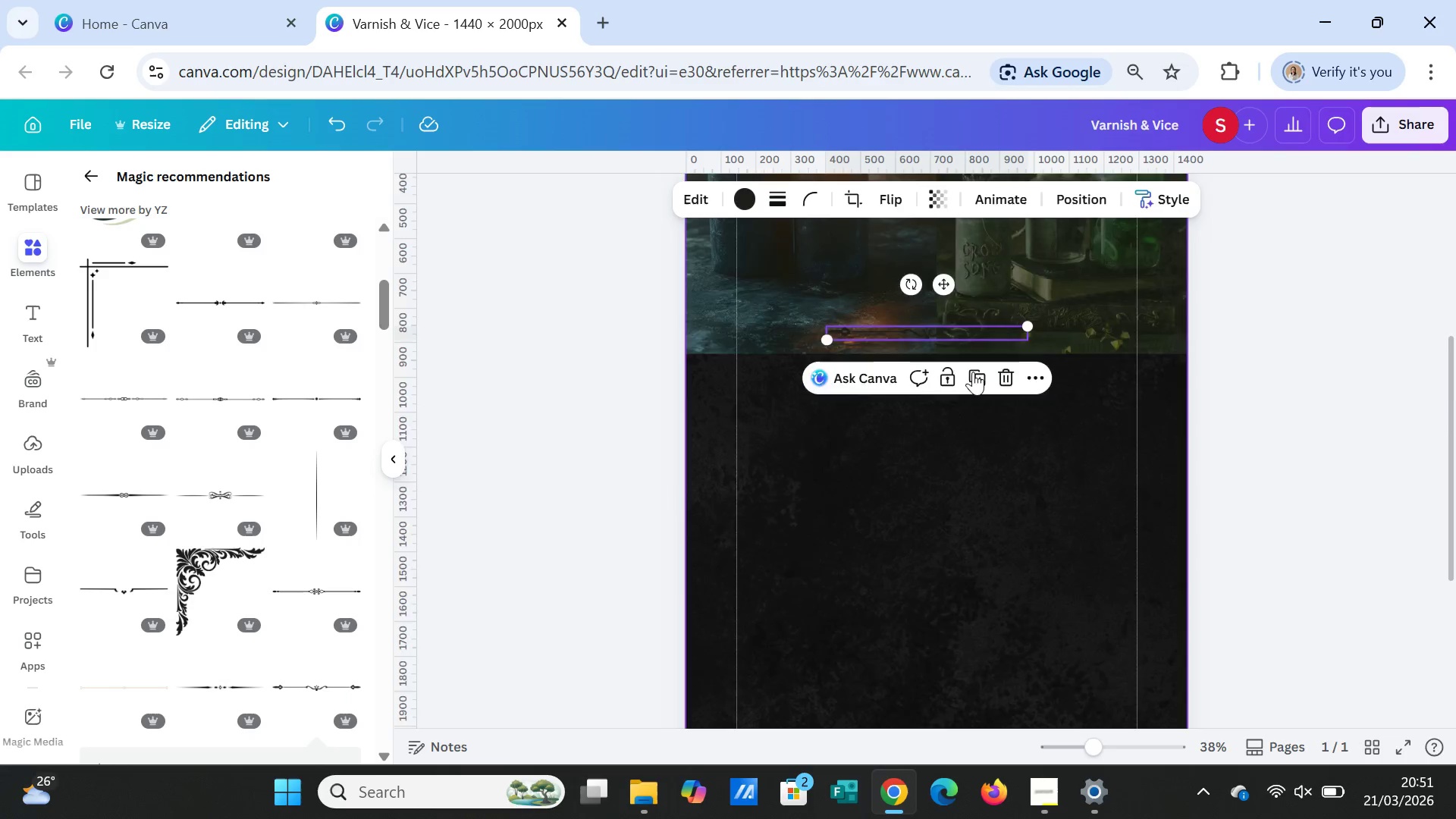 
scroll: coordinate [973, 375], scroll_direction: up, amount: 3.0
 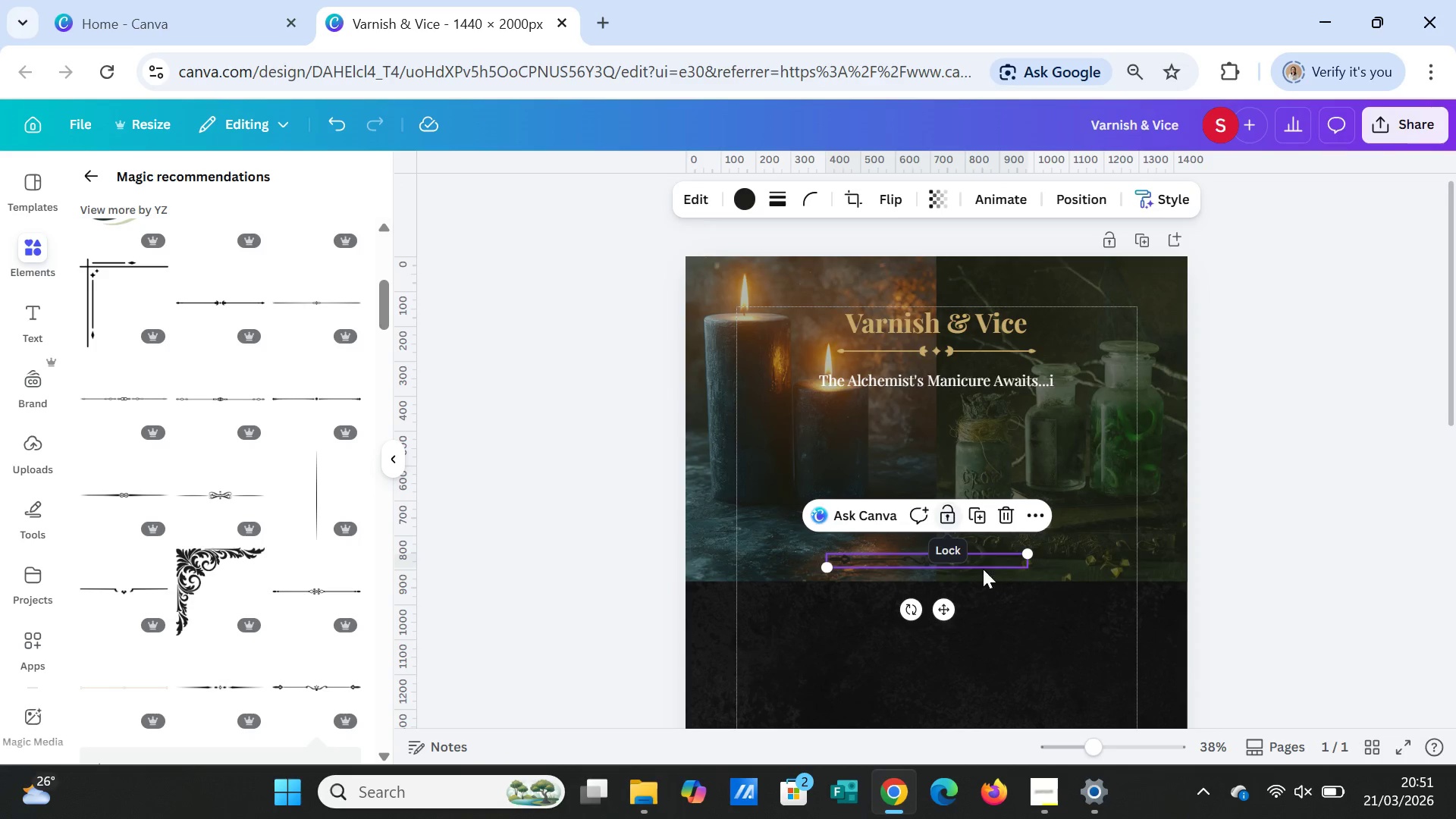 
left_click([1079, 525])
 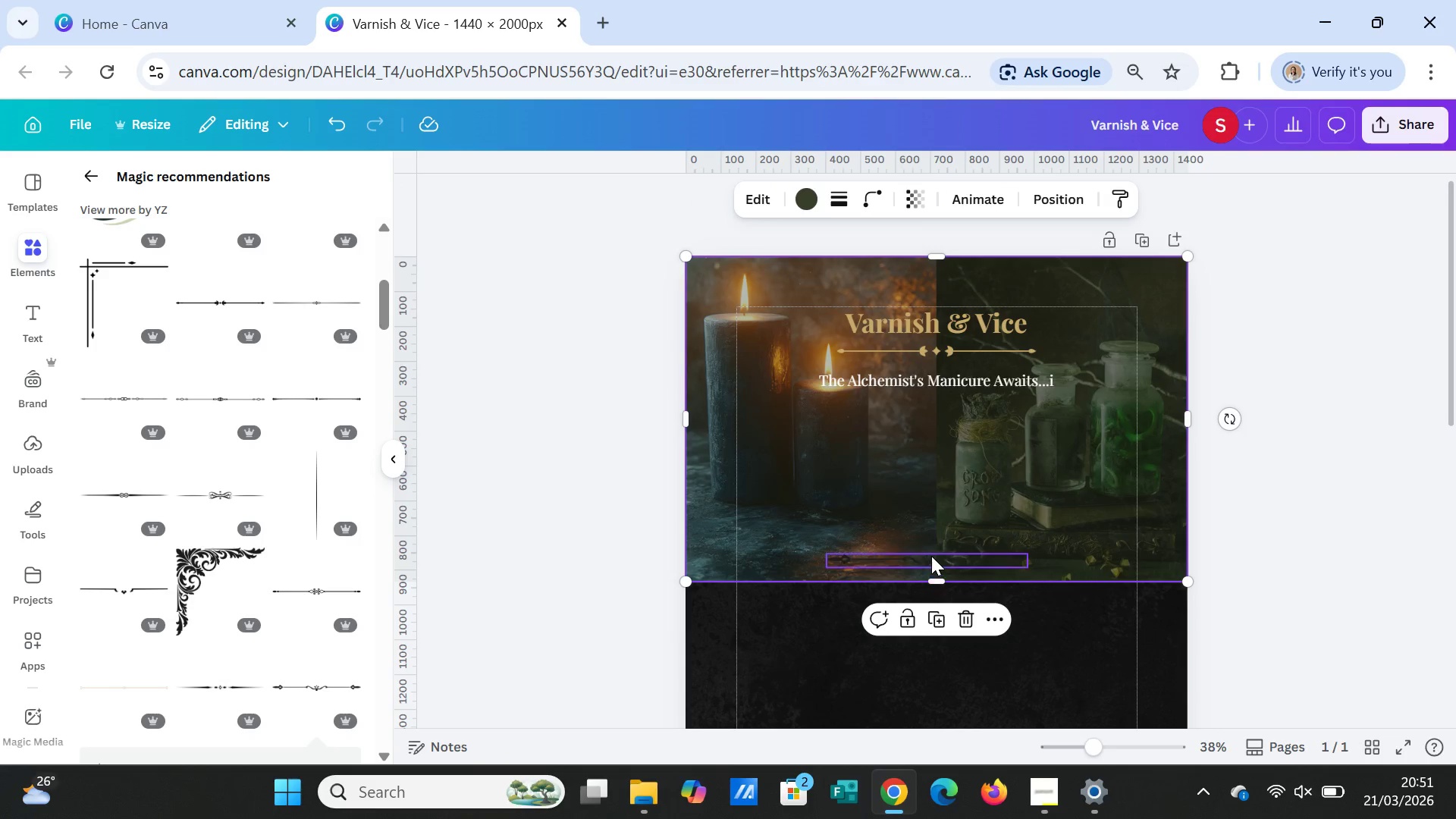 
left_click([931, 556])
 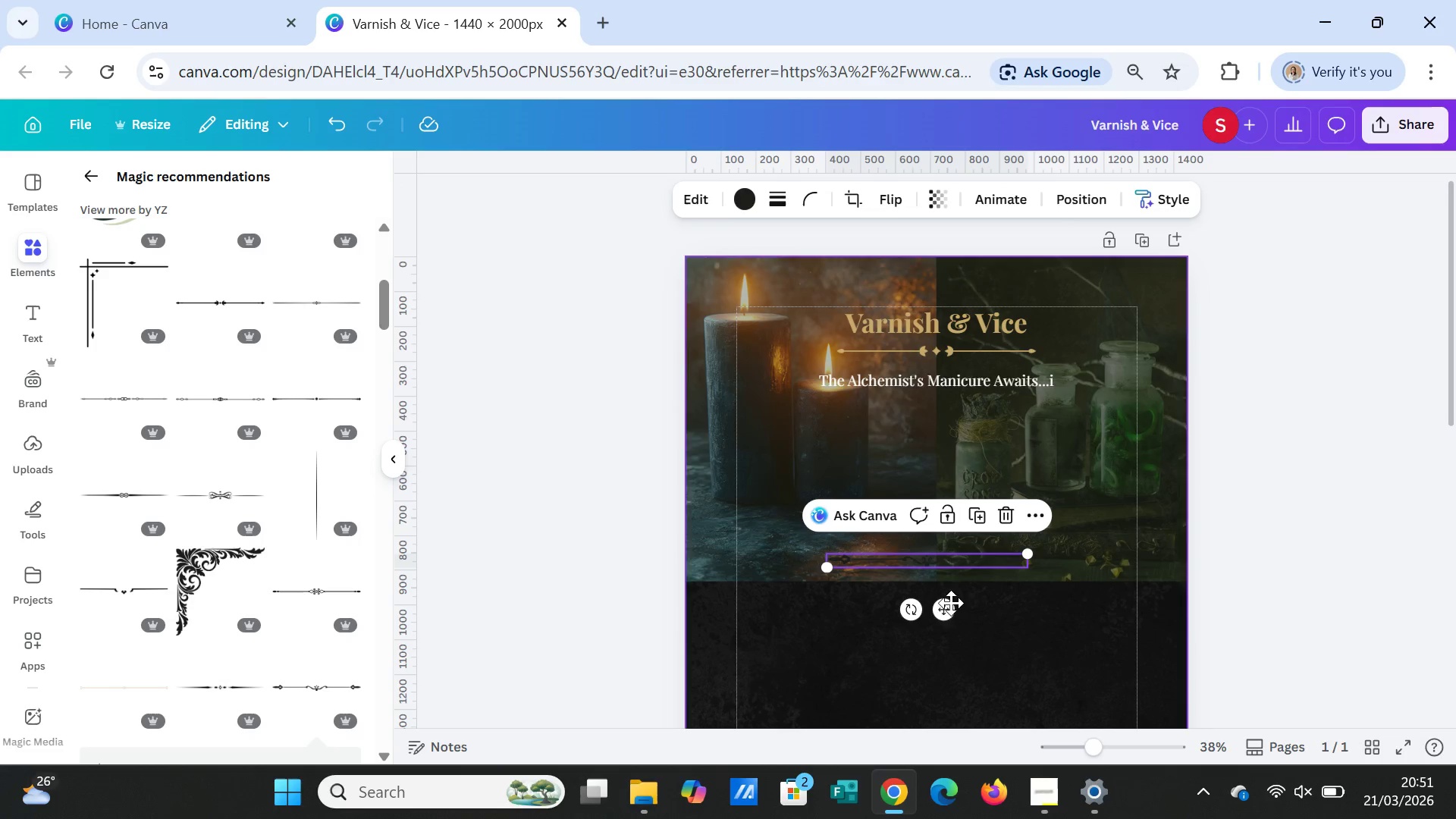 
left_click_drag(start_coordinate=[942, 611], to_coordinate=[955, 473])
 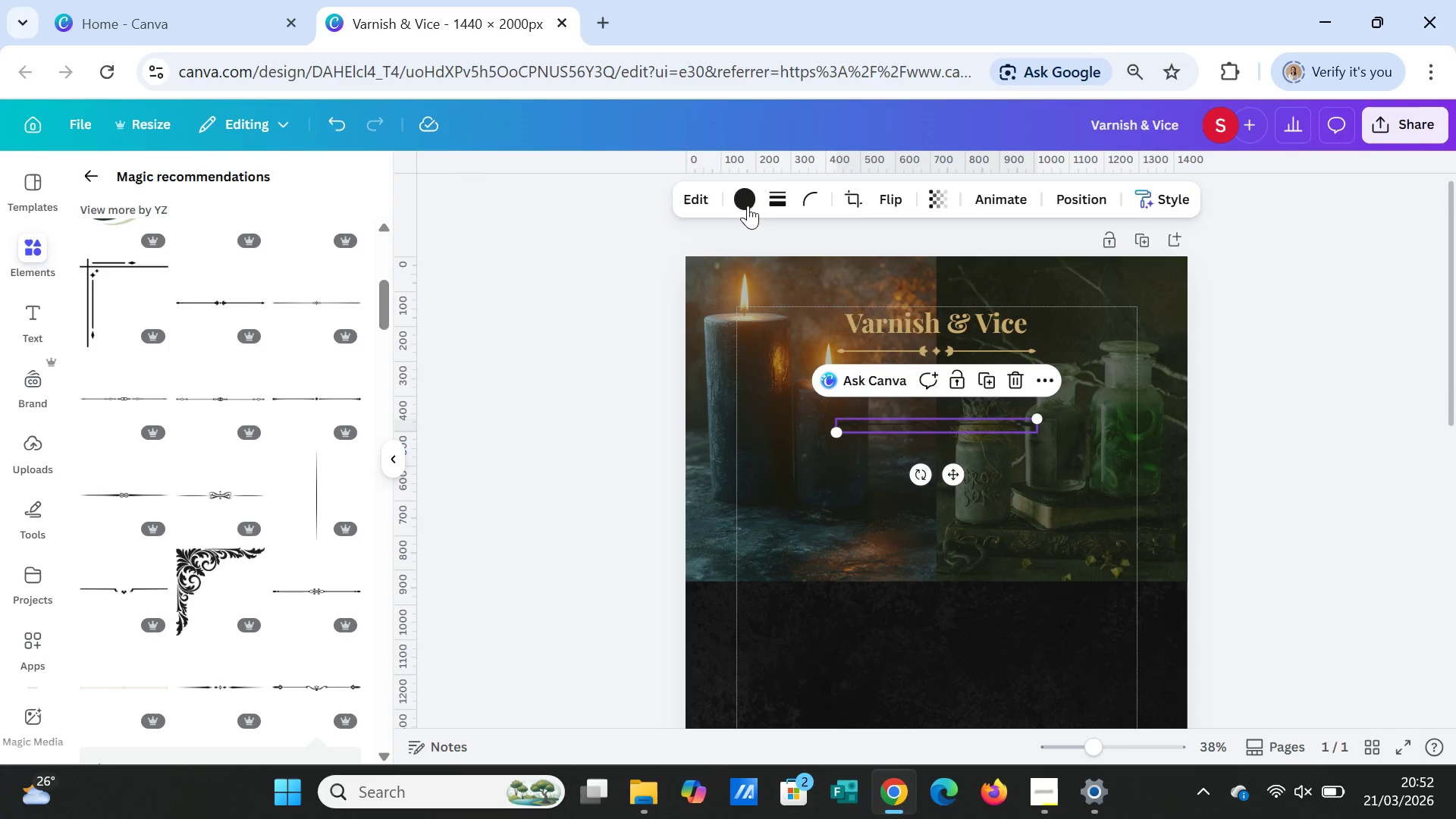 
left_click([745, 195])
 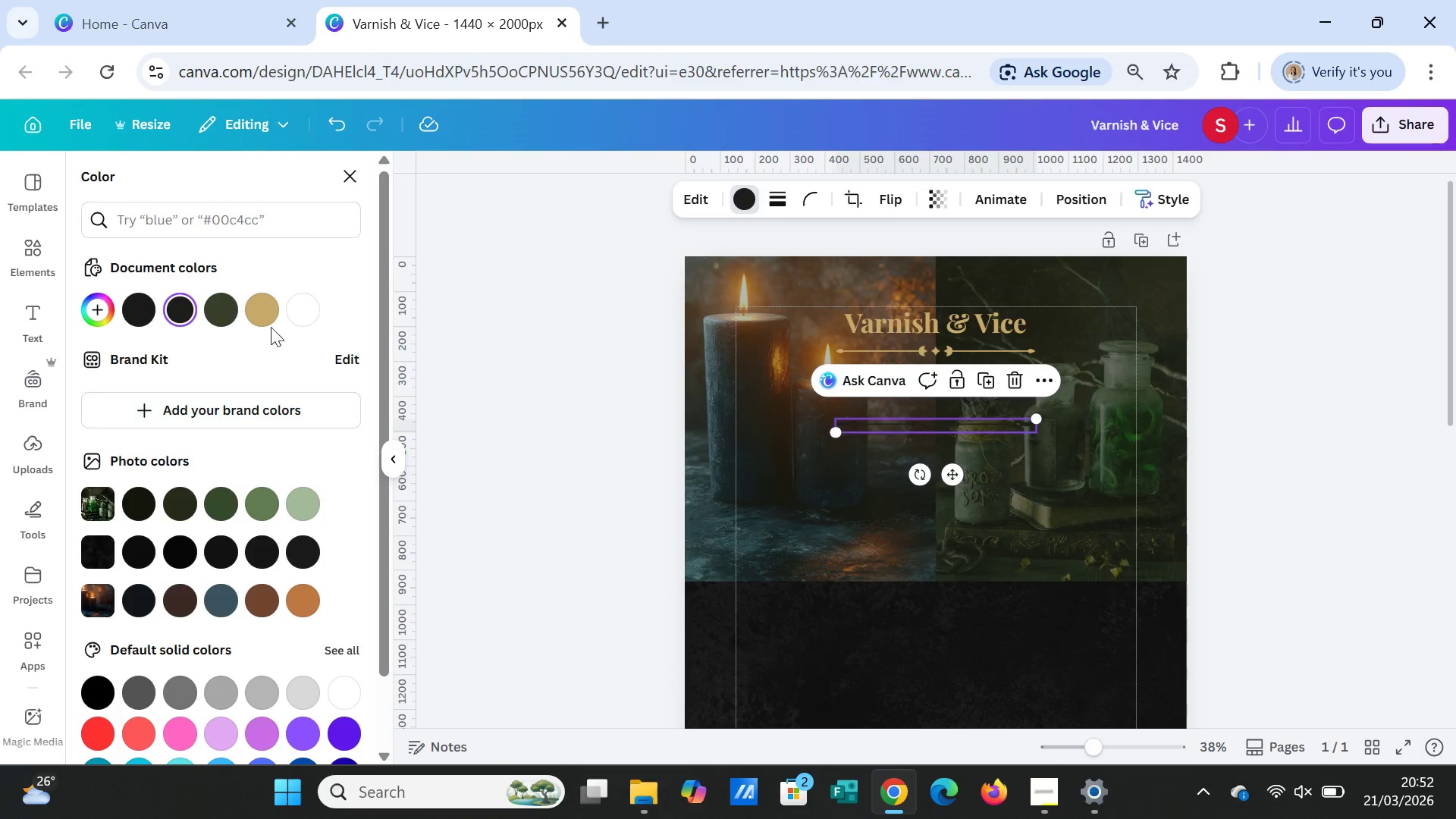 
left_click([262, 312])
 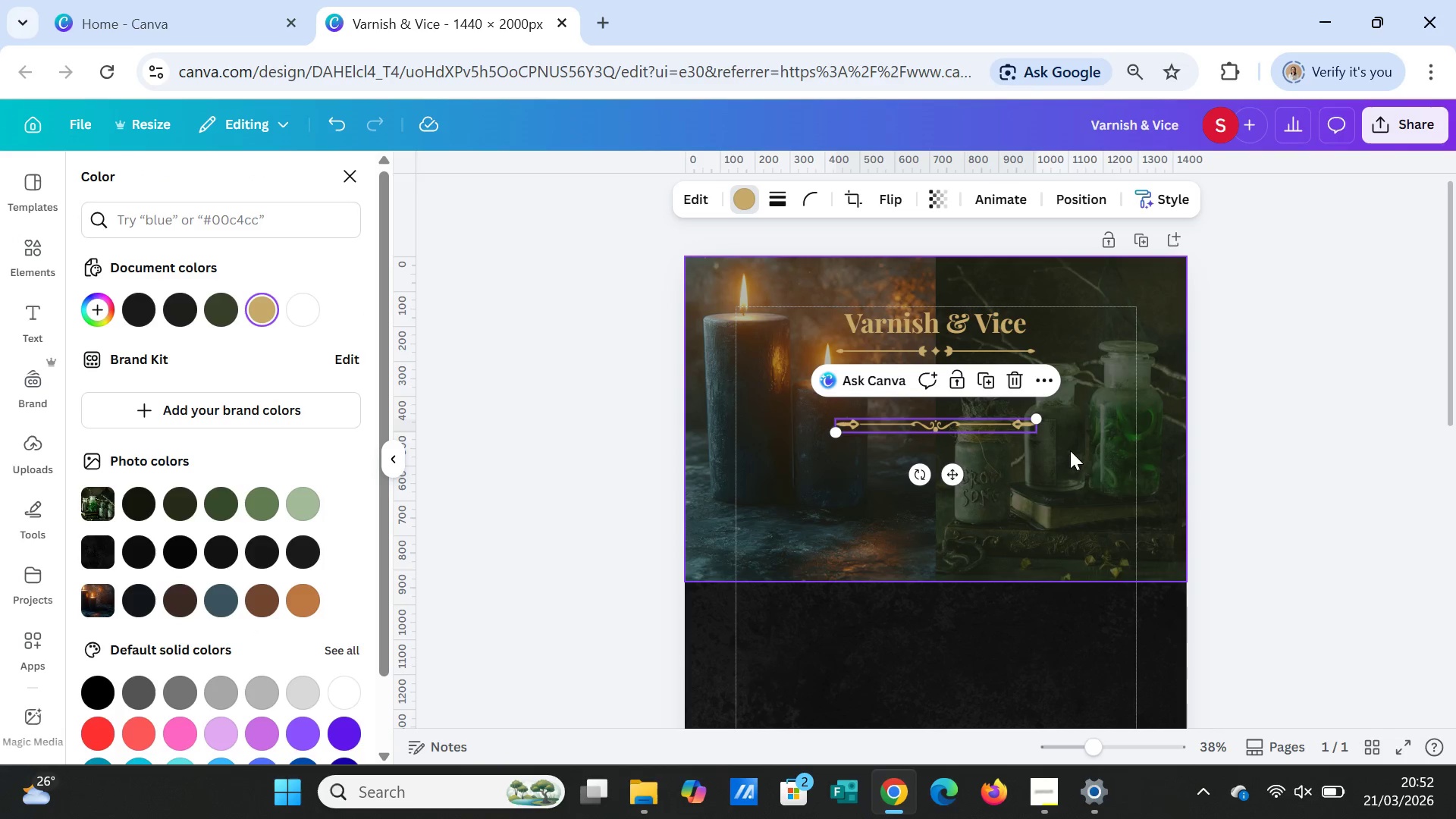 
left_click_drag(start_coordinate=[1037, 420], to_coordinate=[1061, 419])
 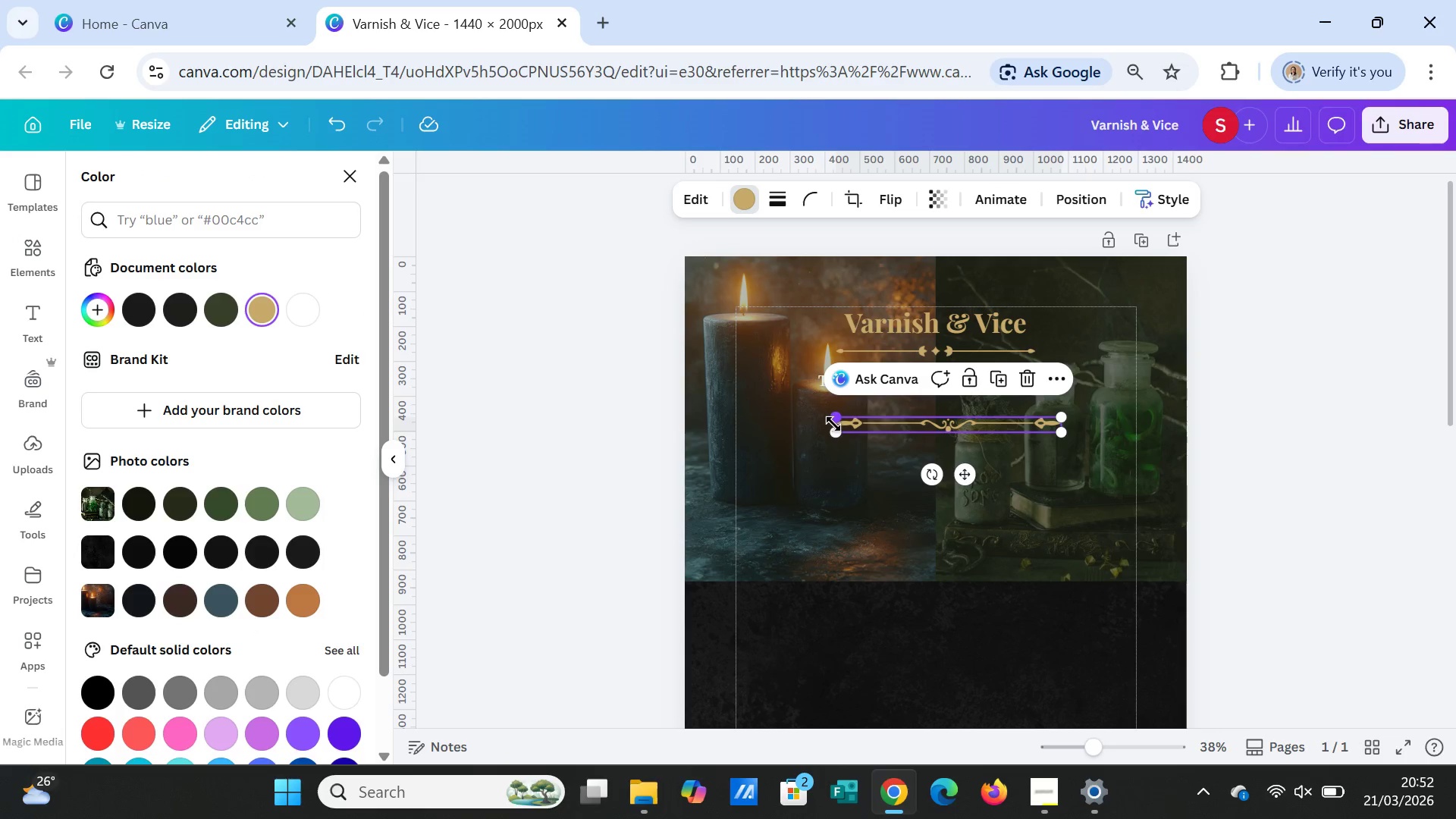 
left_click_drag(start_coordinate=[833, 424], to_coordinate=[808, 424])
 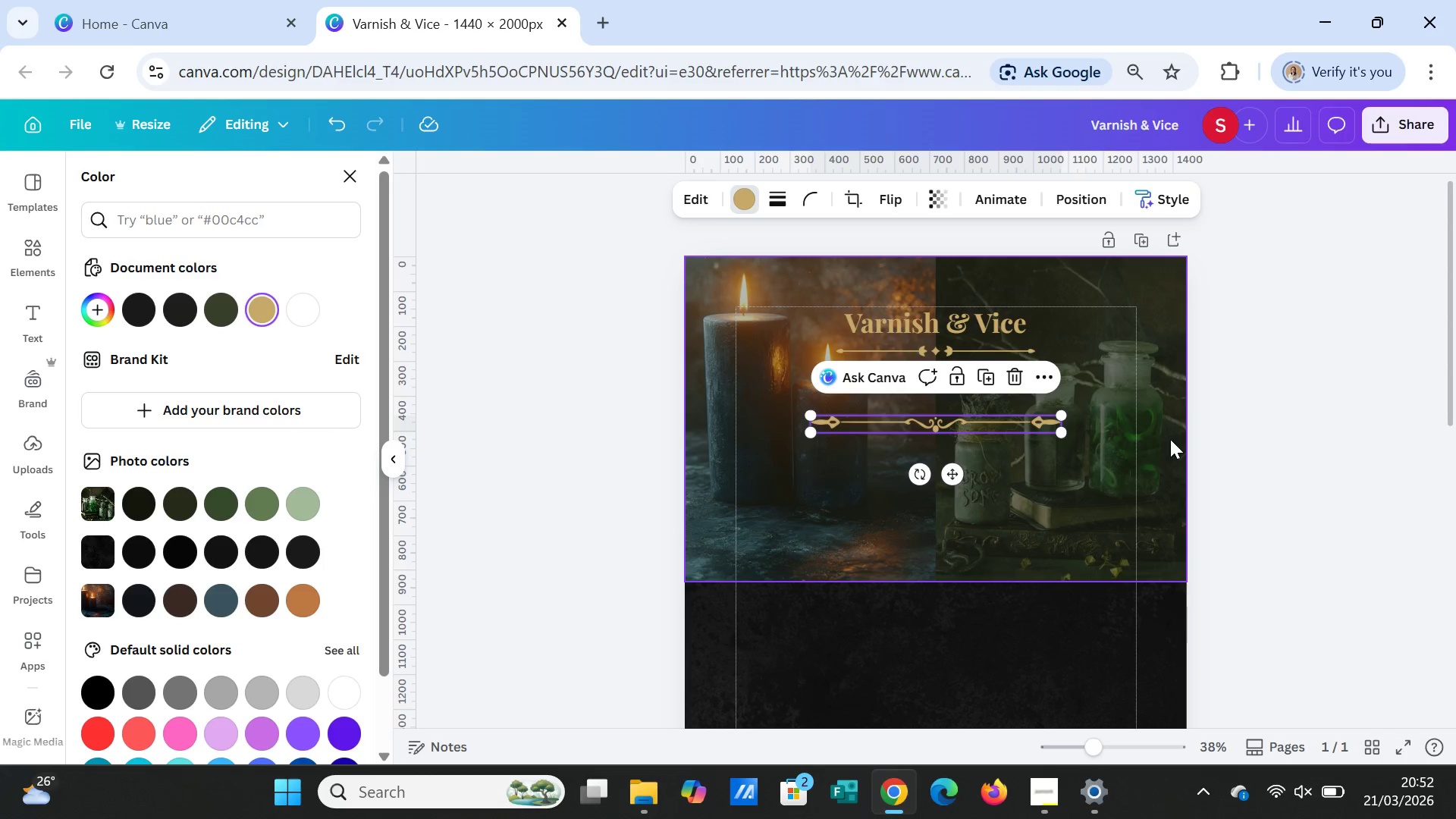 
left_click([1170, 439])
 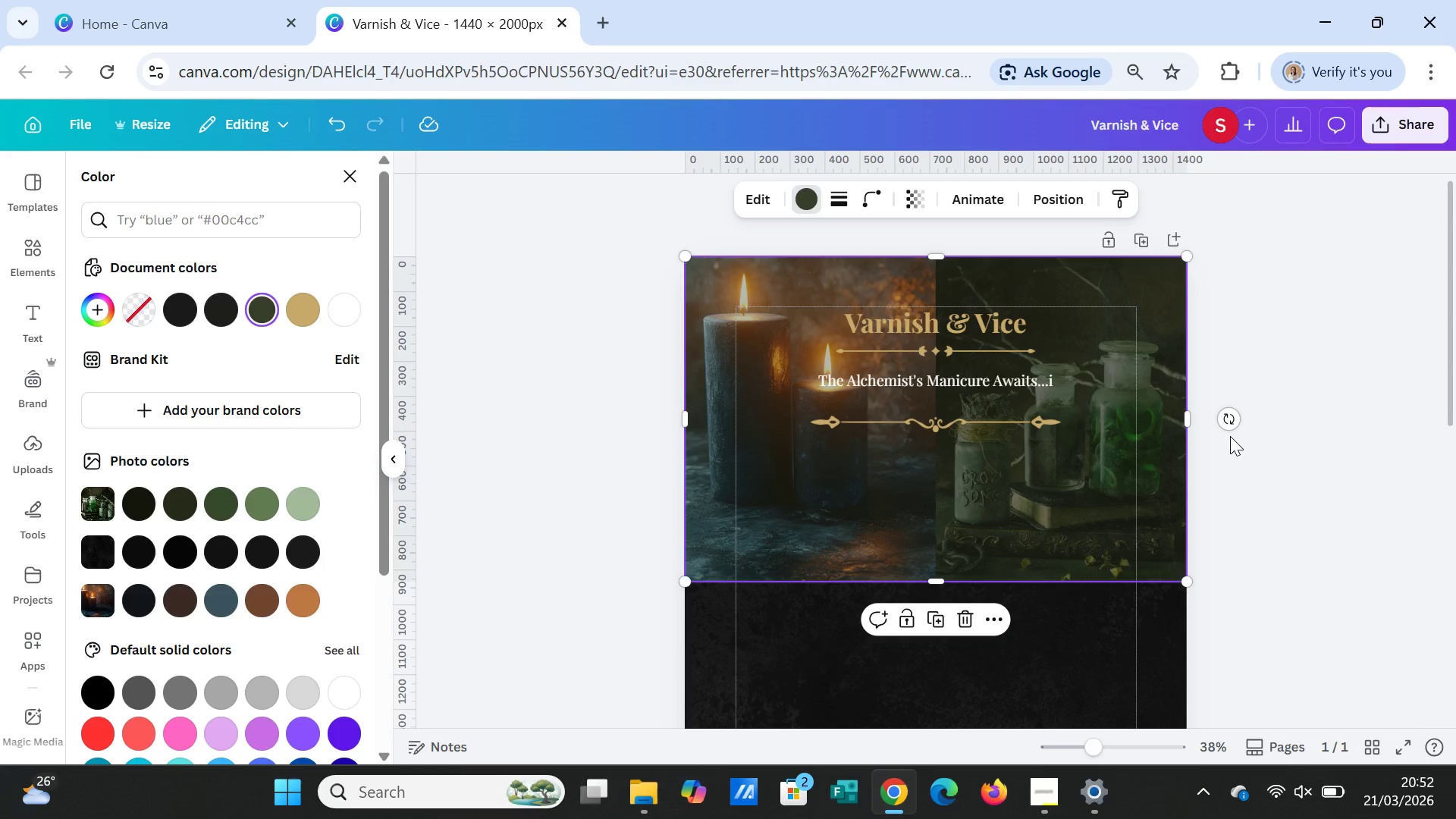 
left_click([1230, 436])
 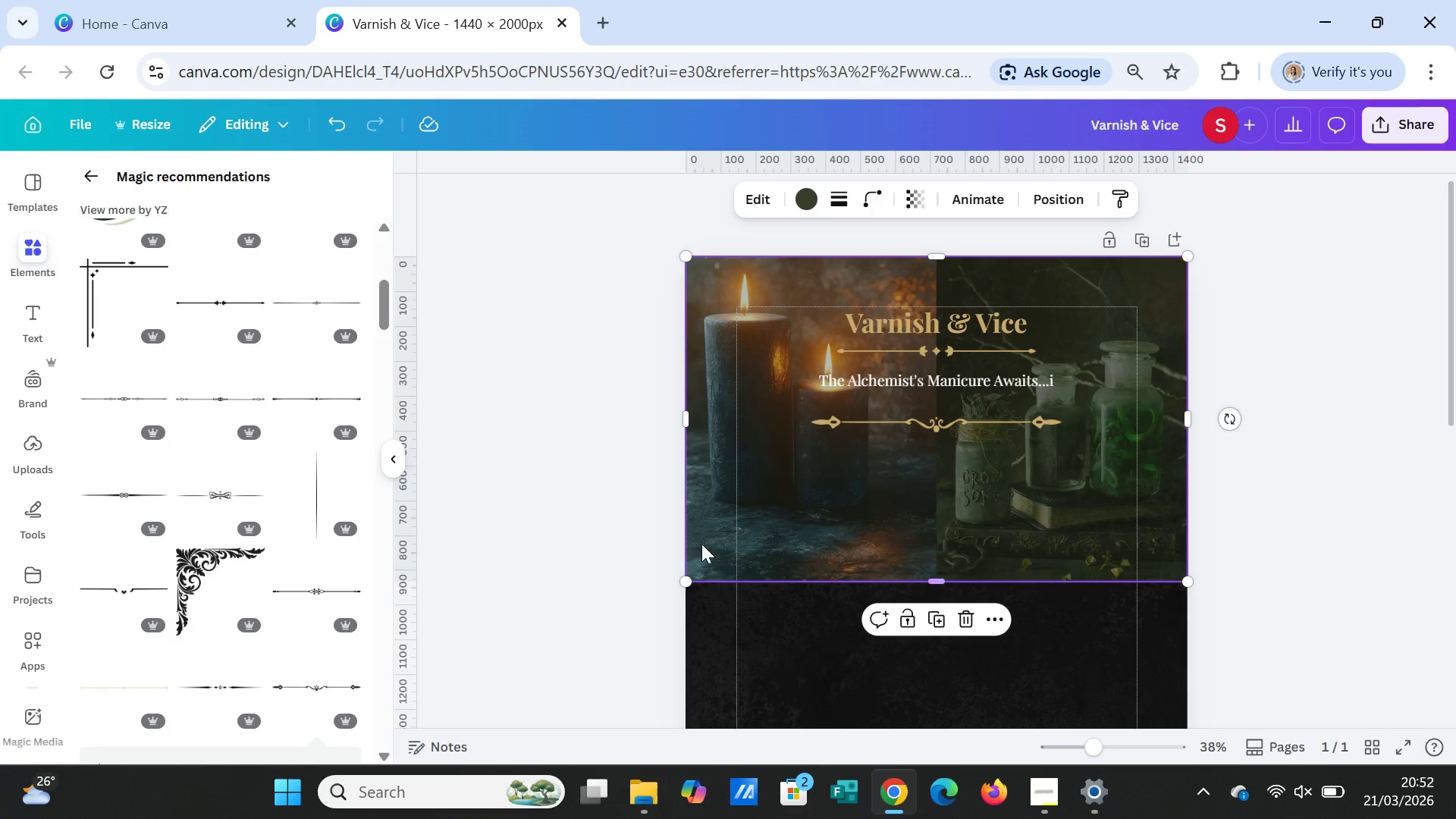 
wait(5.47)
 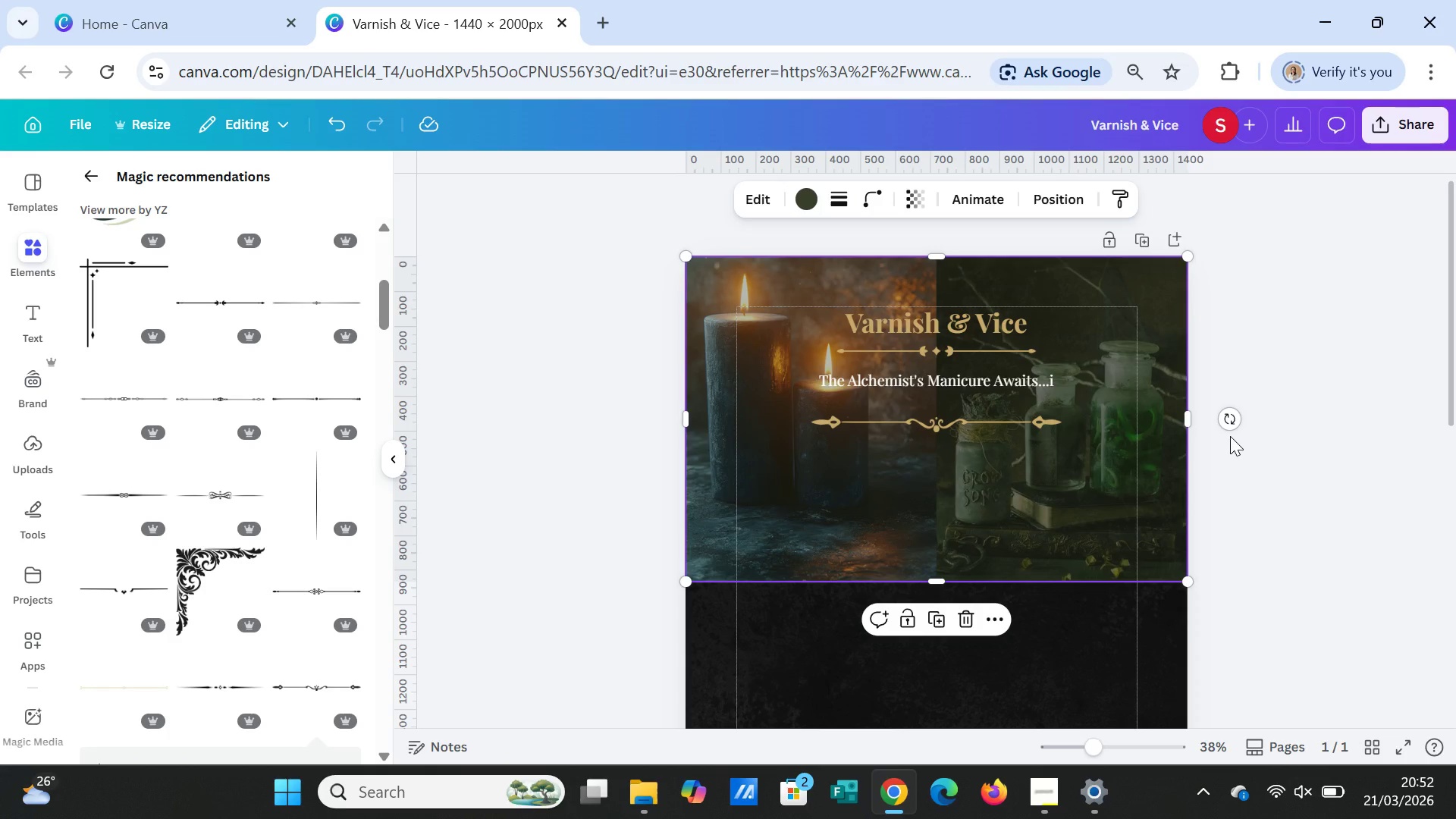 
left_click([32, 316])
 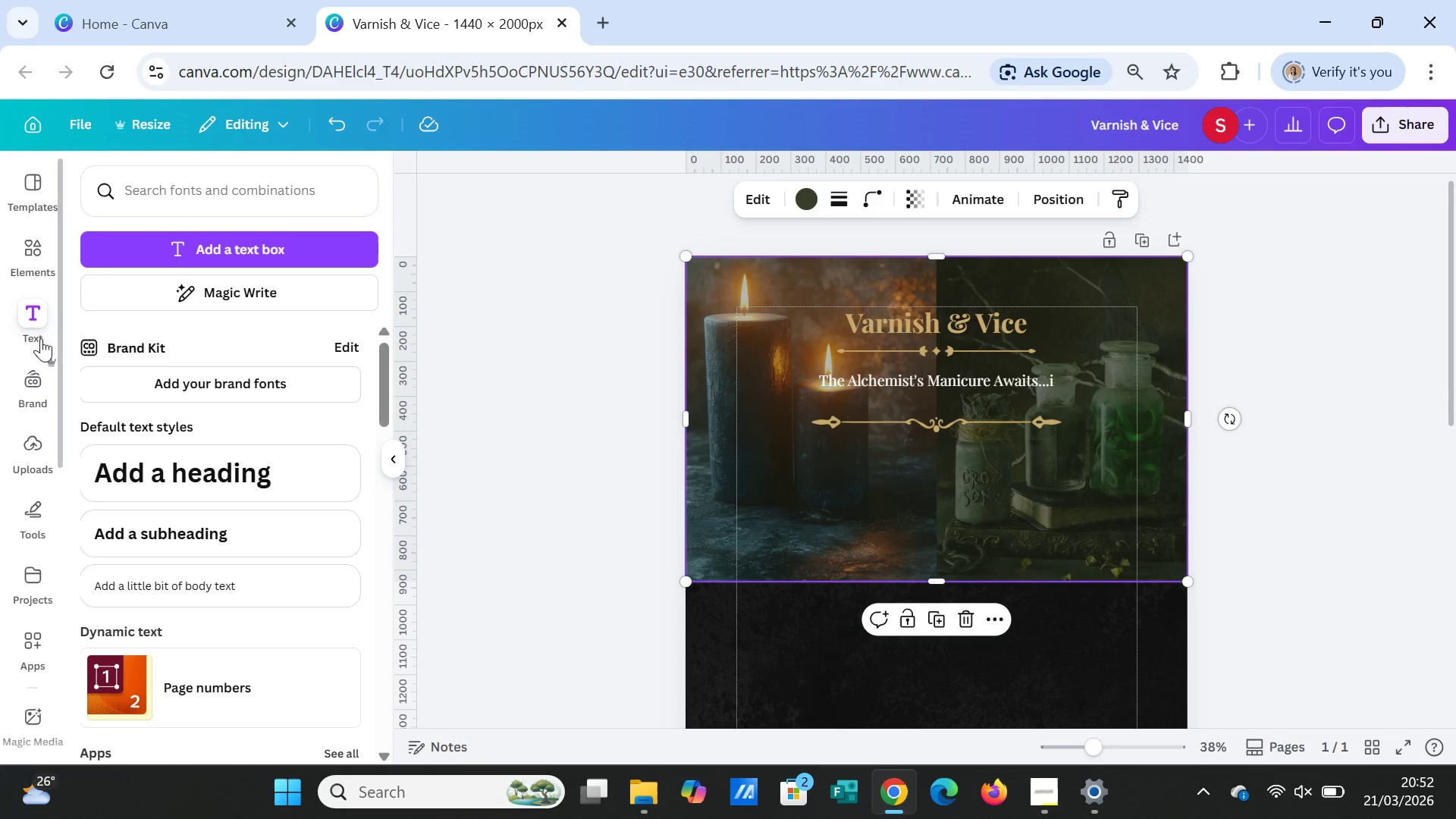 
wait(6.3)
 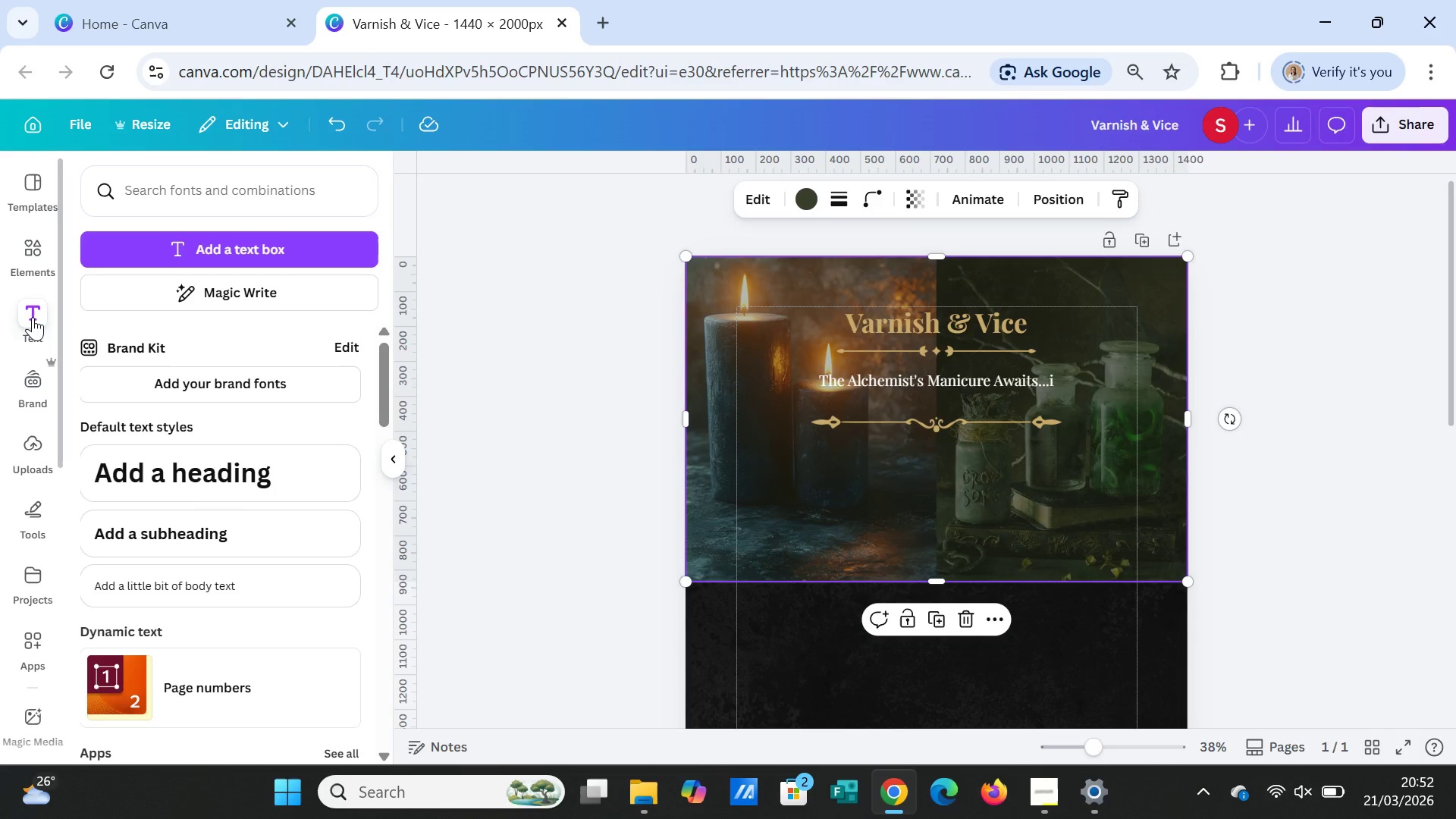 
left_click([209, 482])
 